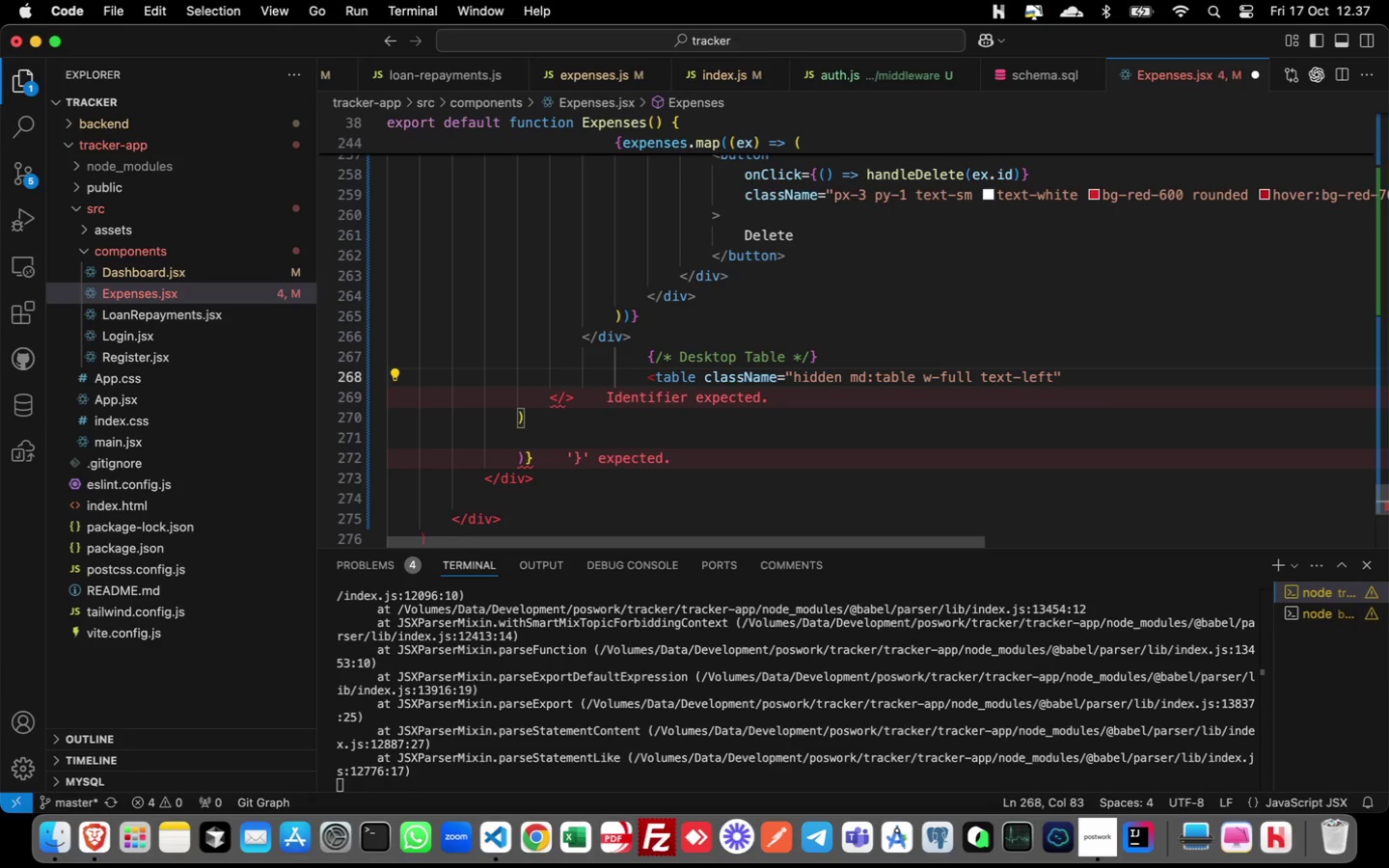 
type( border )
key(Backspace)
type(-collapese)
key(Backspace)
key(Backspace)
key(Backspace)
type(se)
 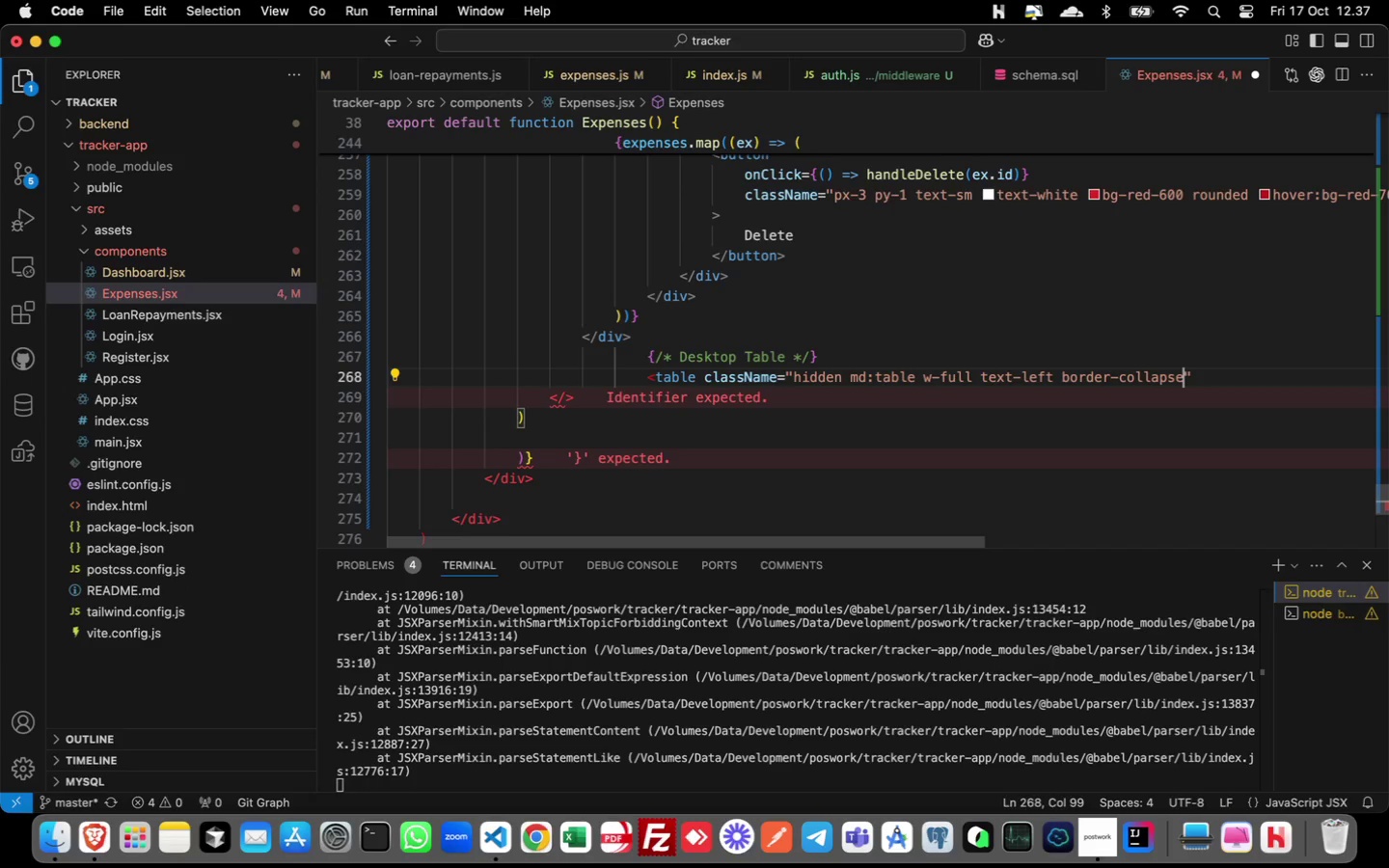 
key(ArrowRight)
 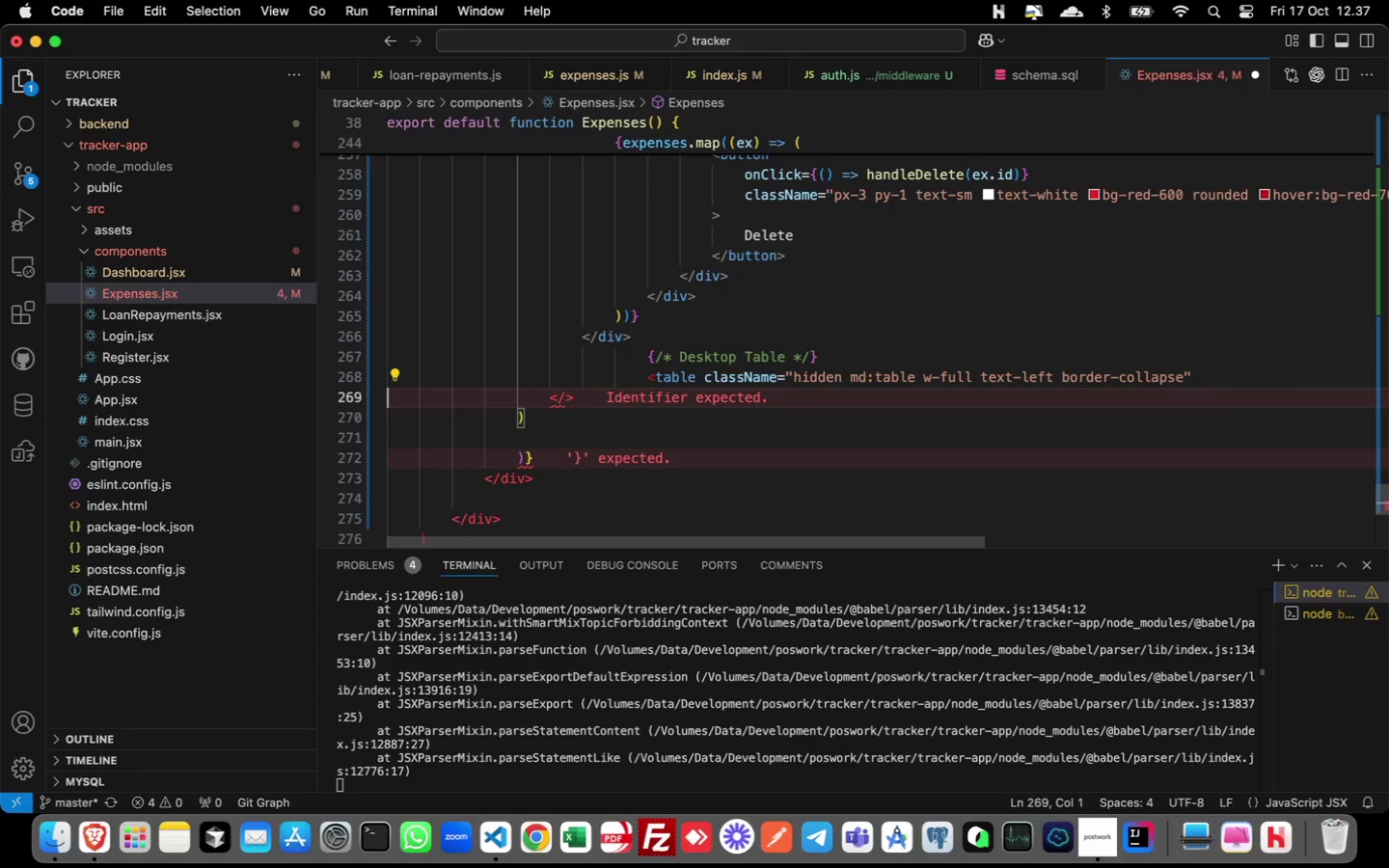 
key(ArrowRight)
 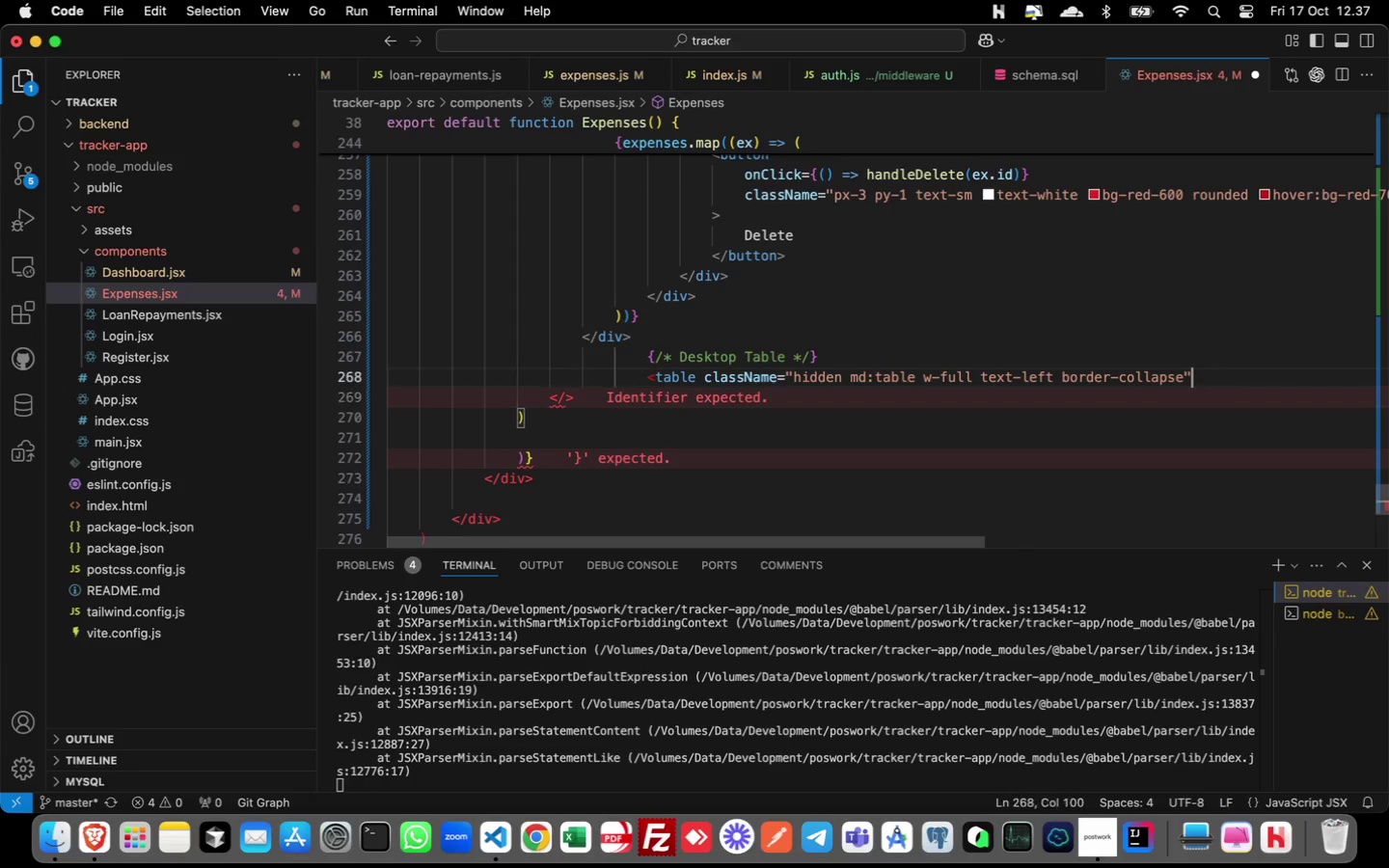 
key(ArrowLeft)
 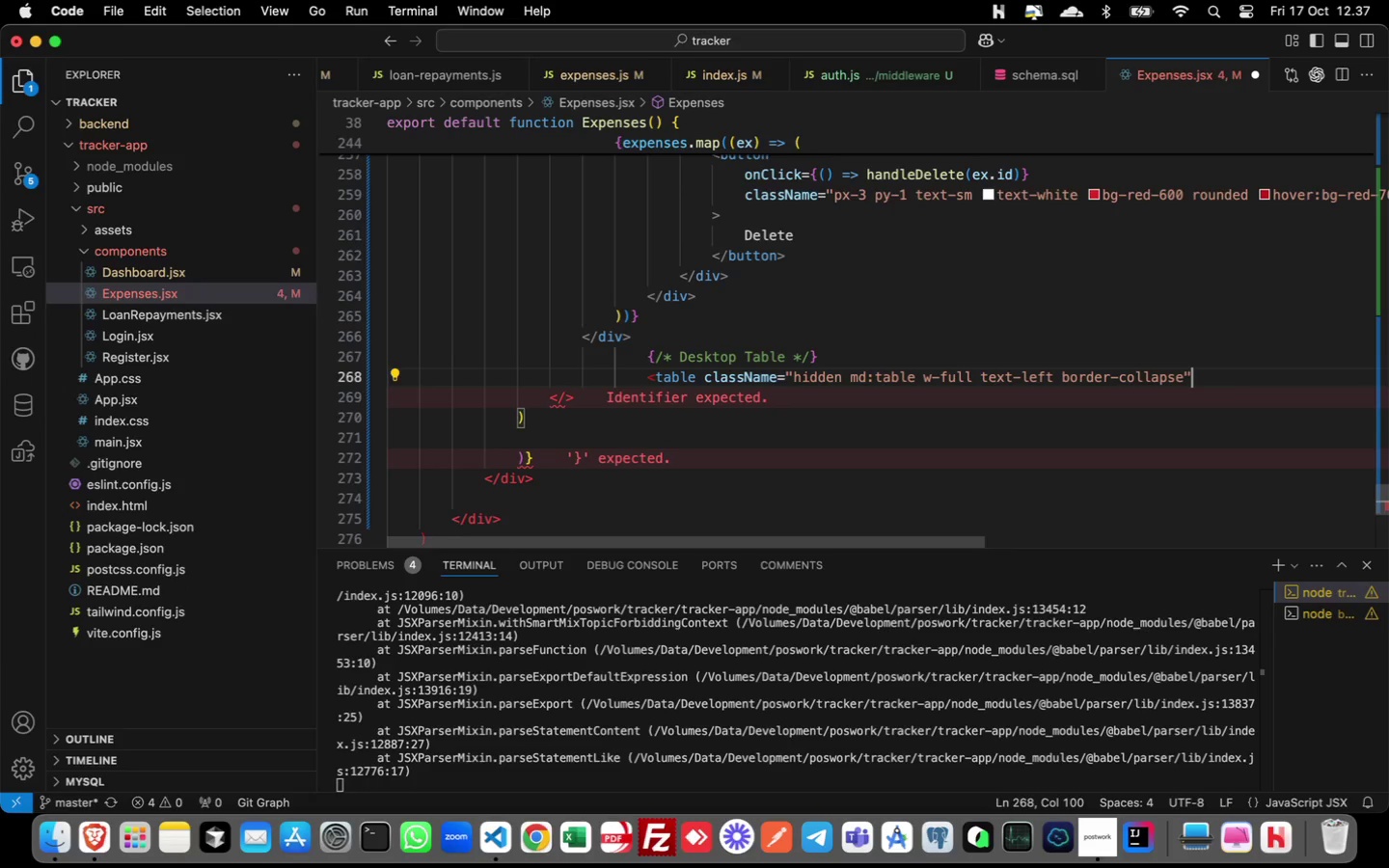 
key(Shift+Period)
 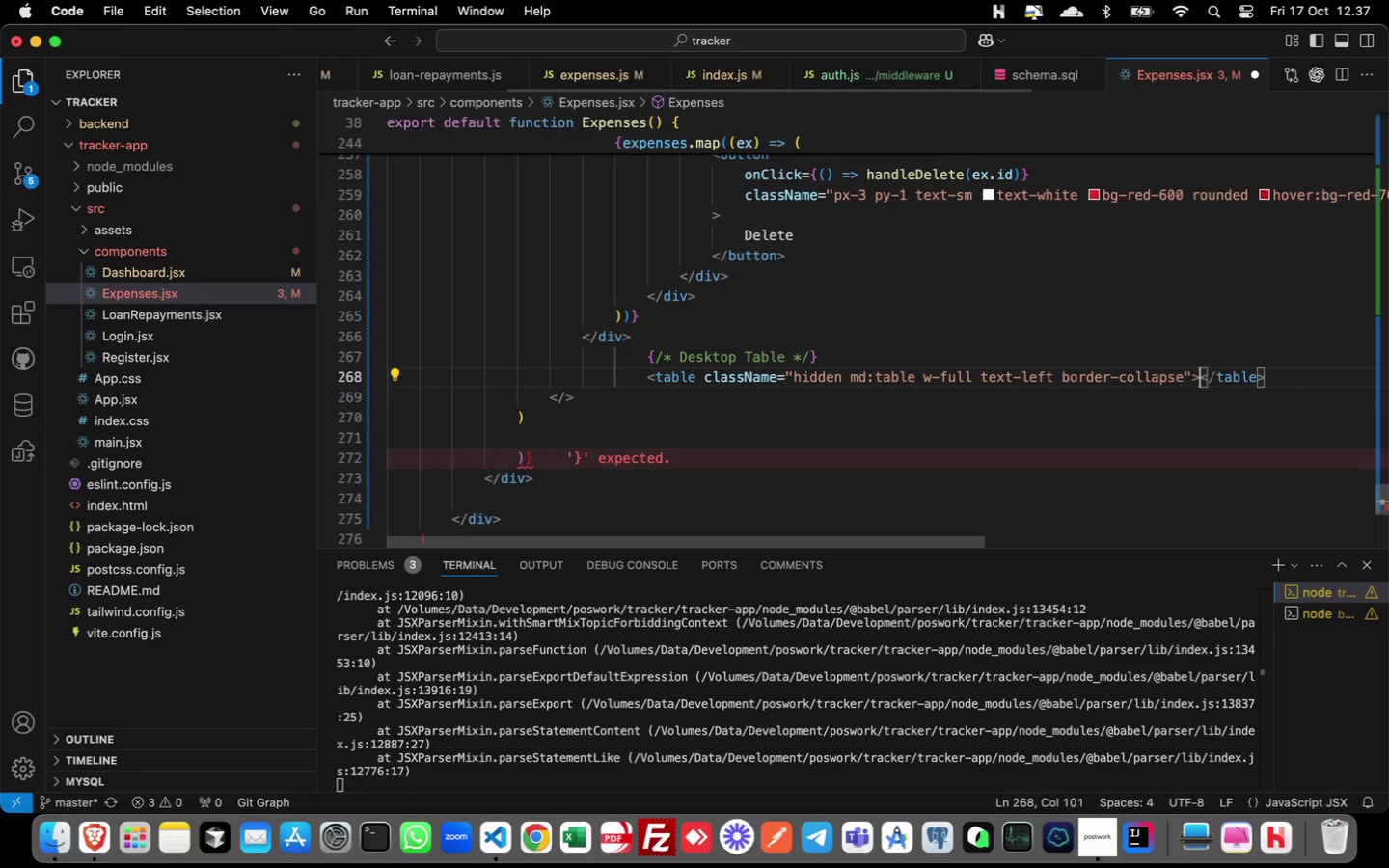 
key(Enter)
 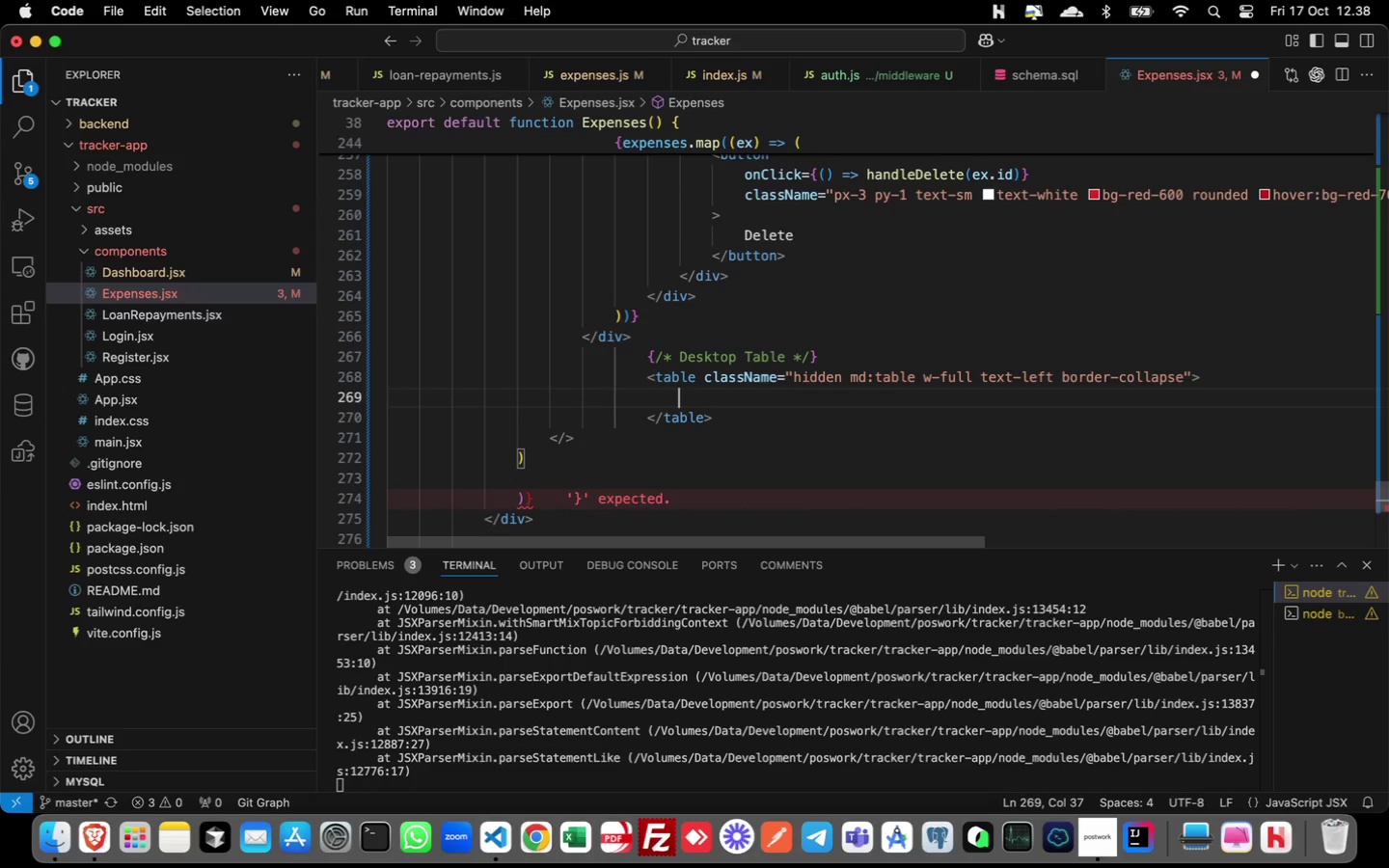 
type(thread)
 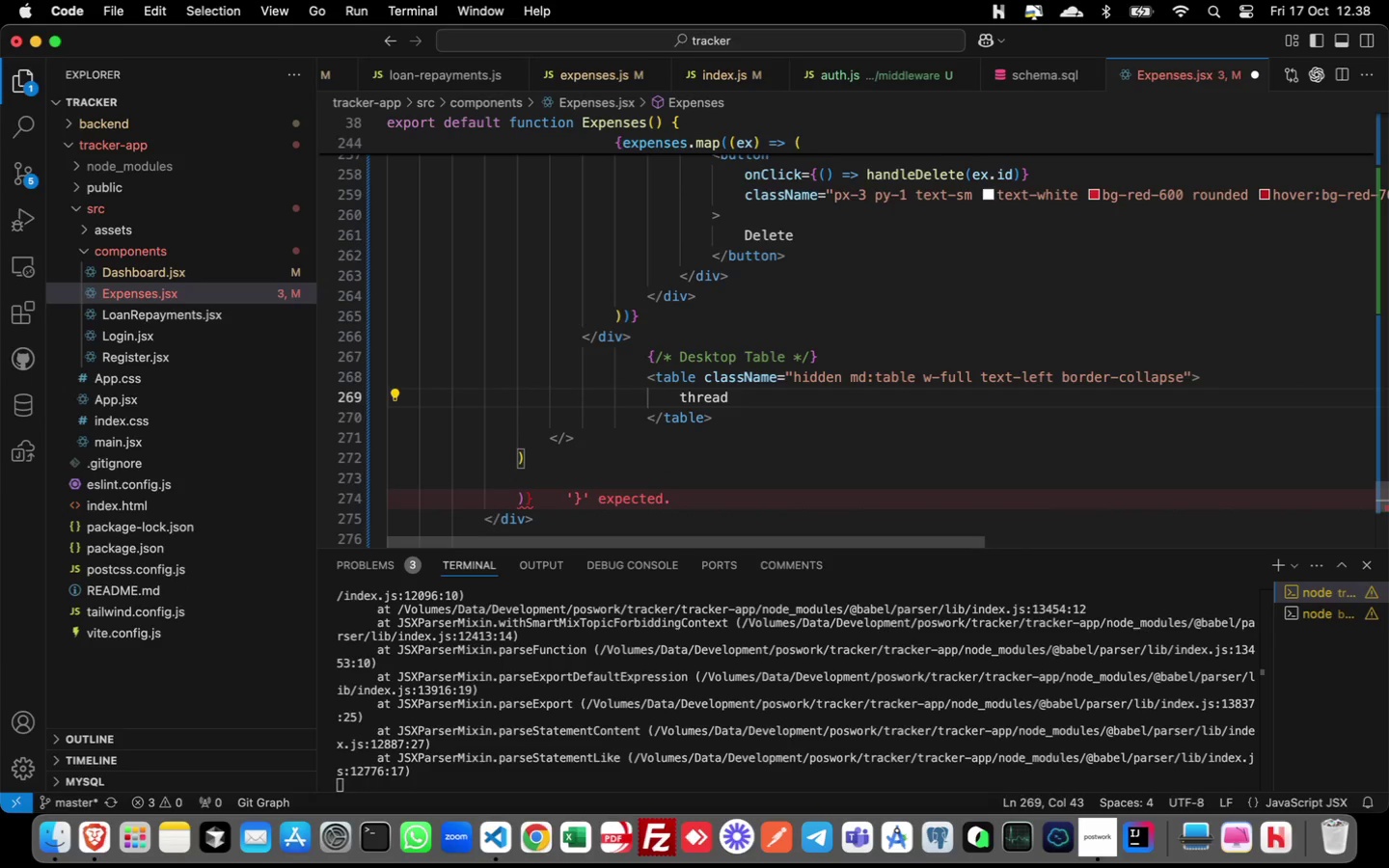 
key(Meta+ArrowLeft)
 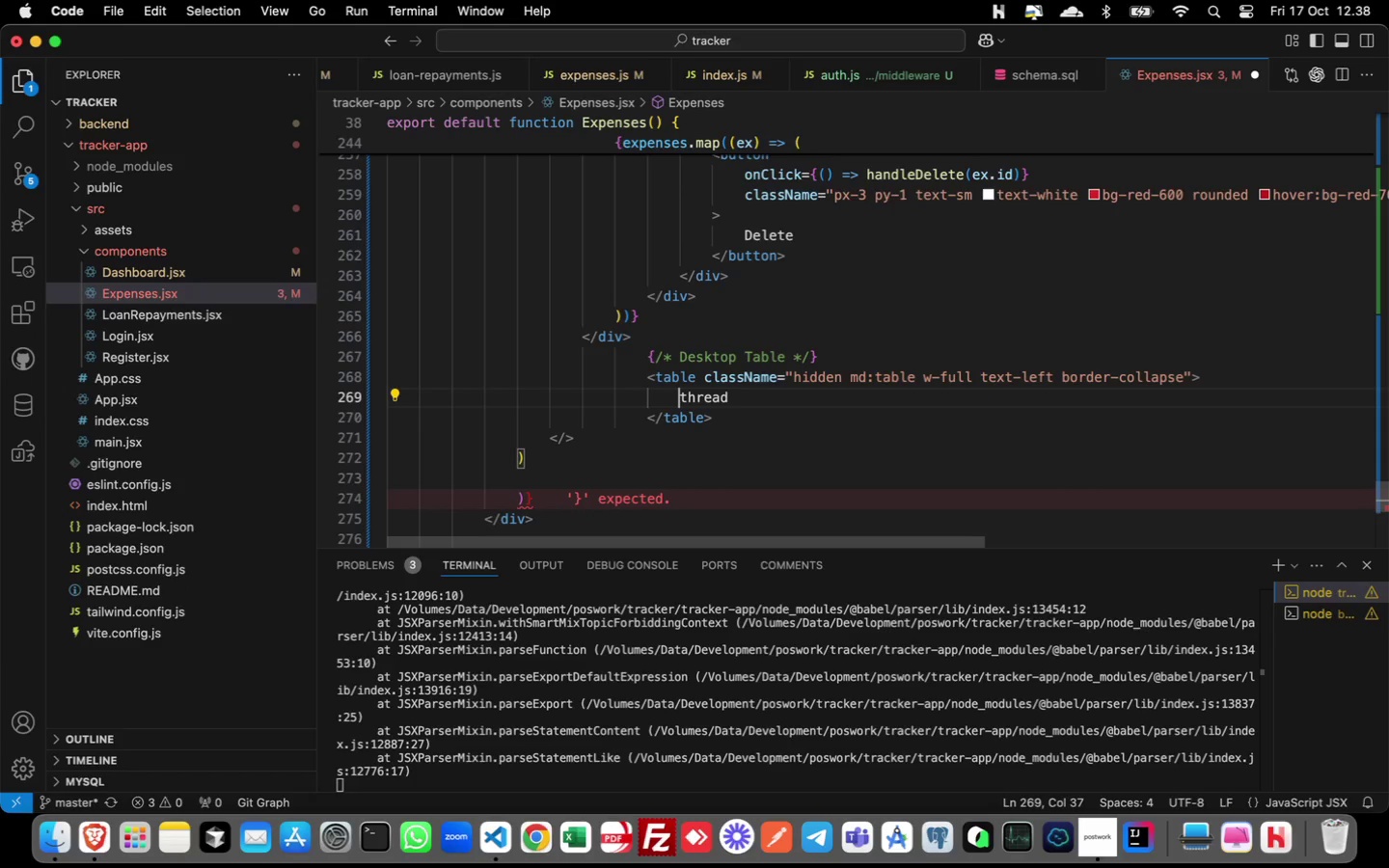 
key(Shift+Comma)
 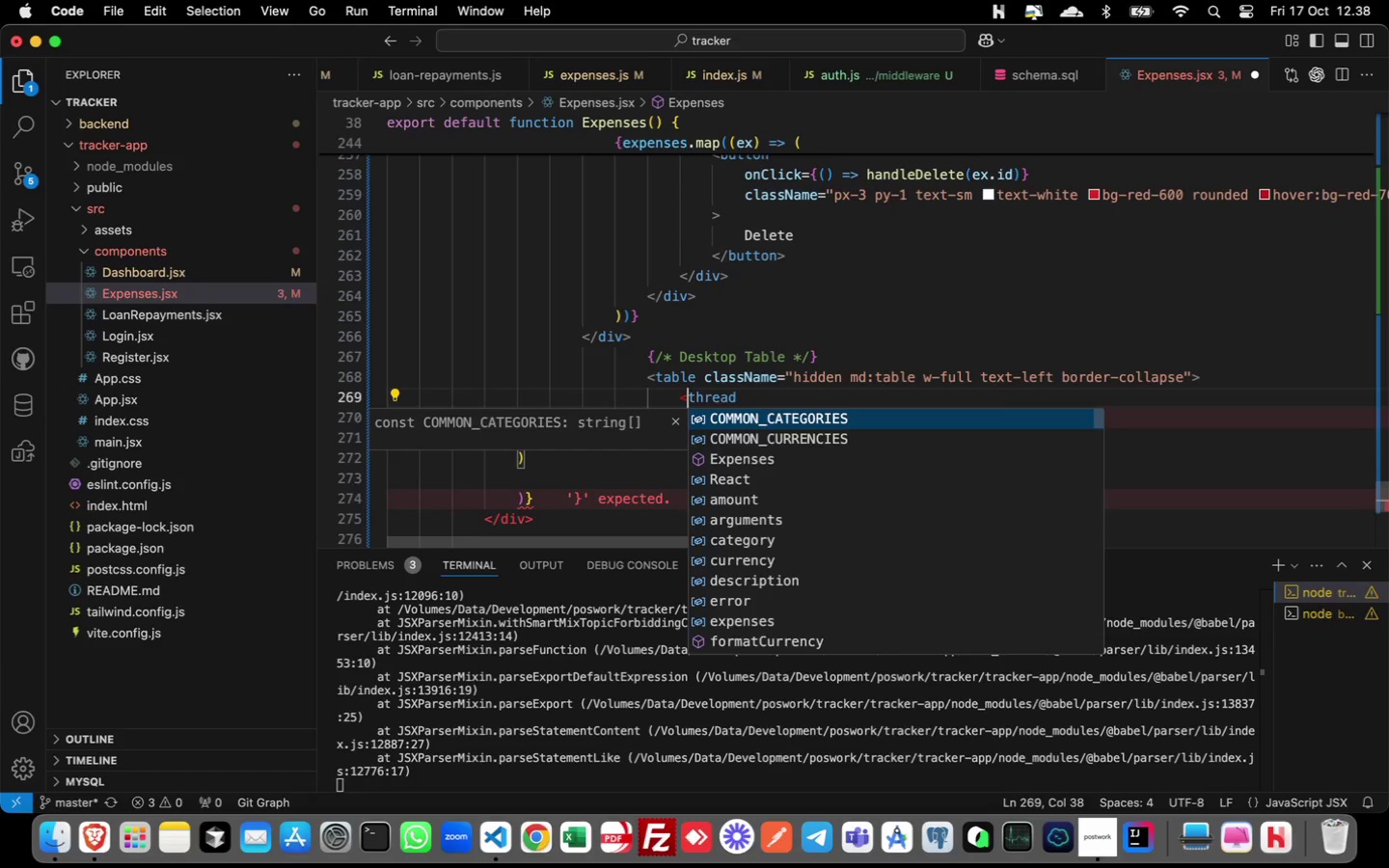 
key(ArrowRight)
 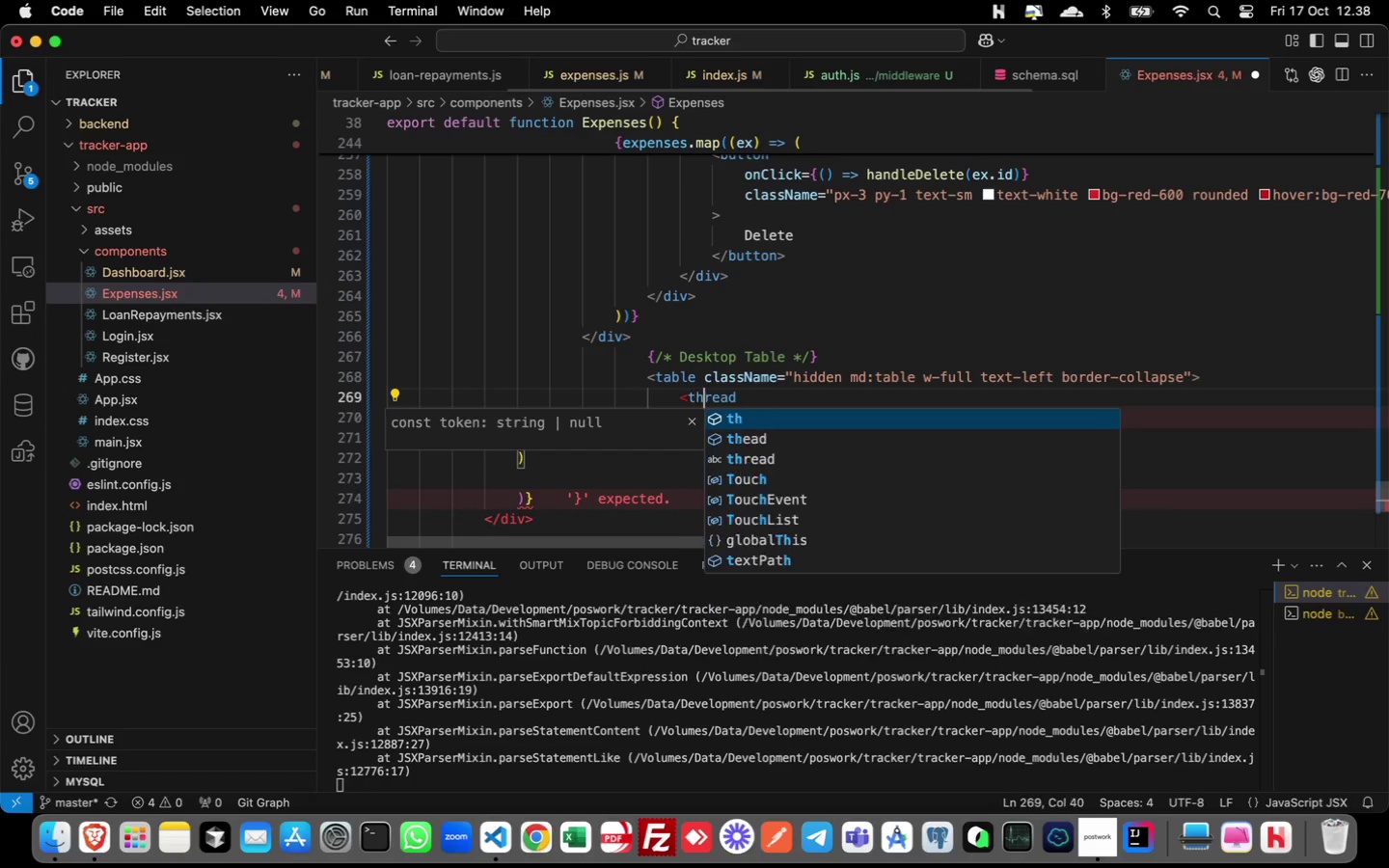 
key(ArrowRight)
 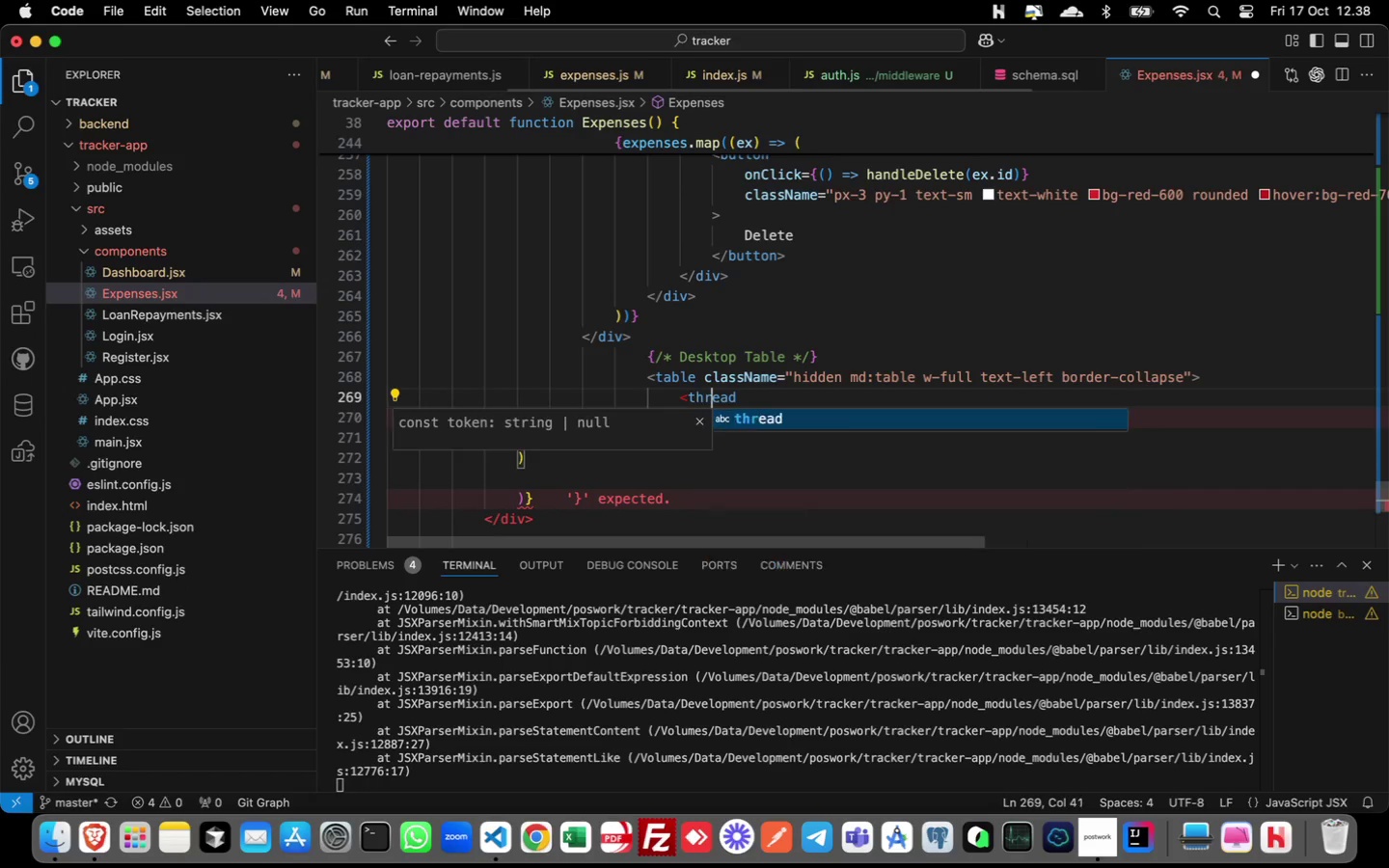 
key(ArrowRight)
 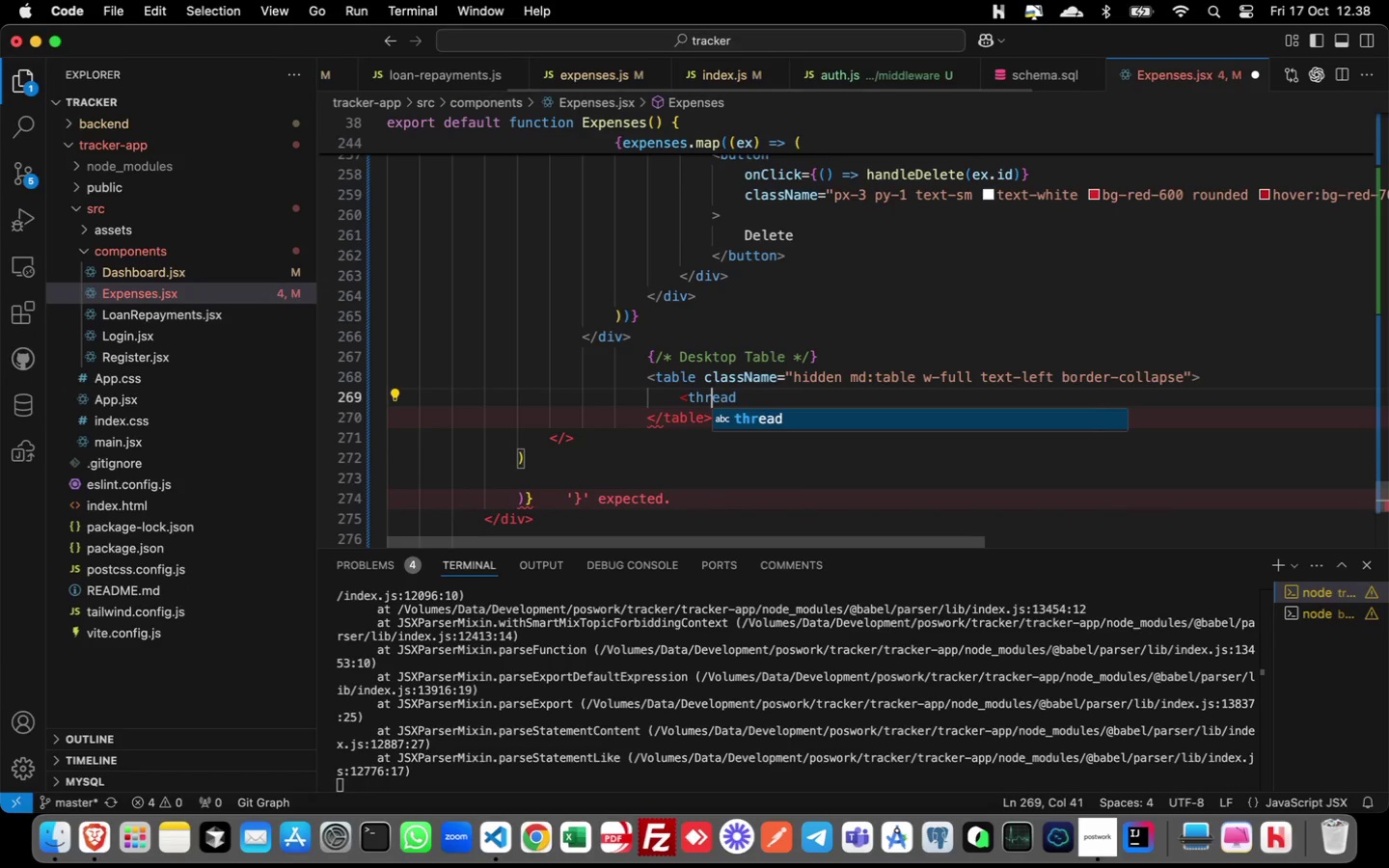 
key(ArrowRight)
 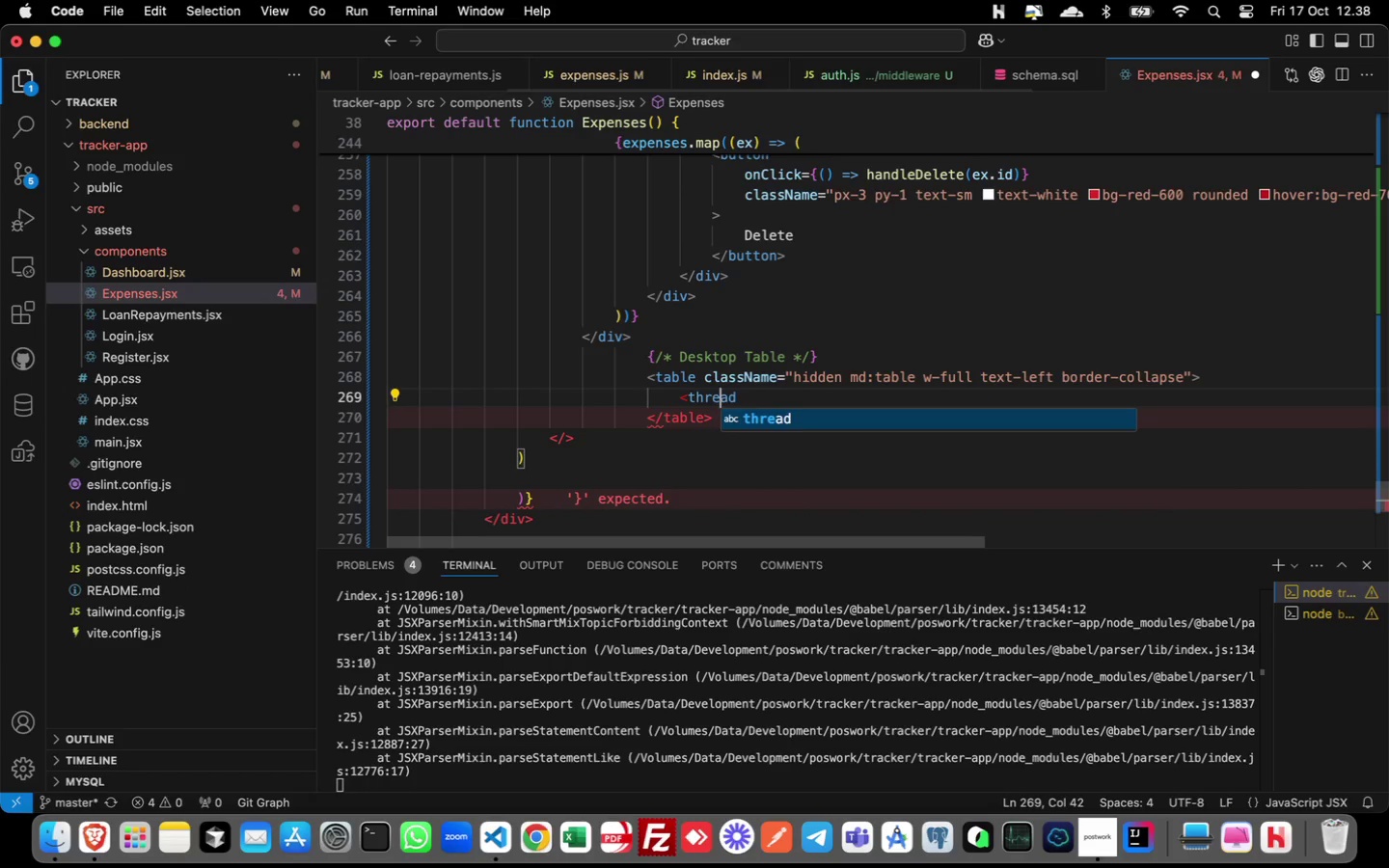 
key(ArrowRight)
 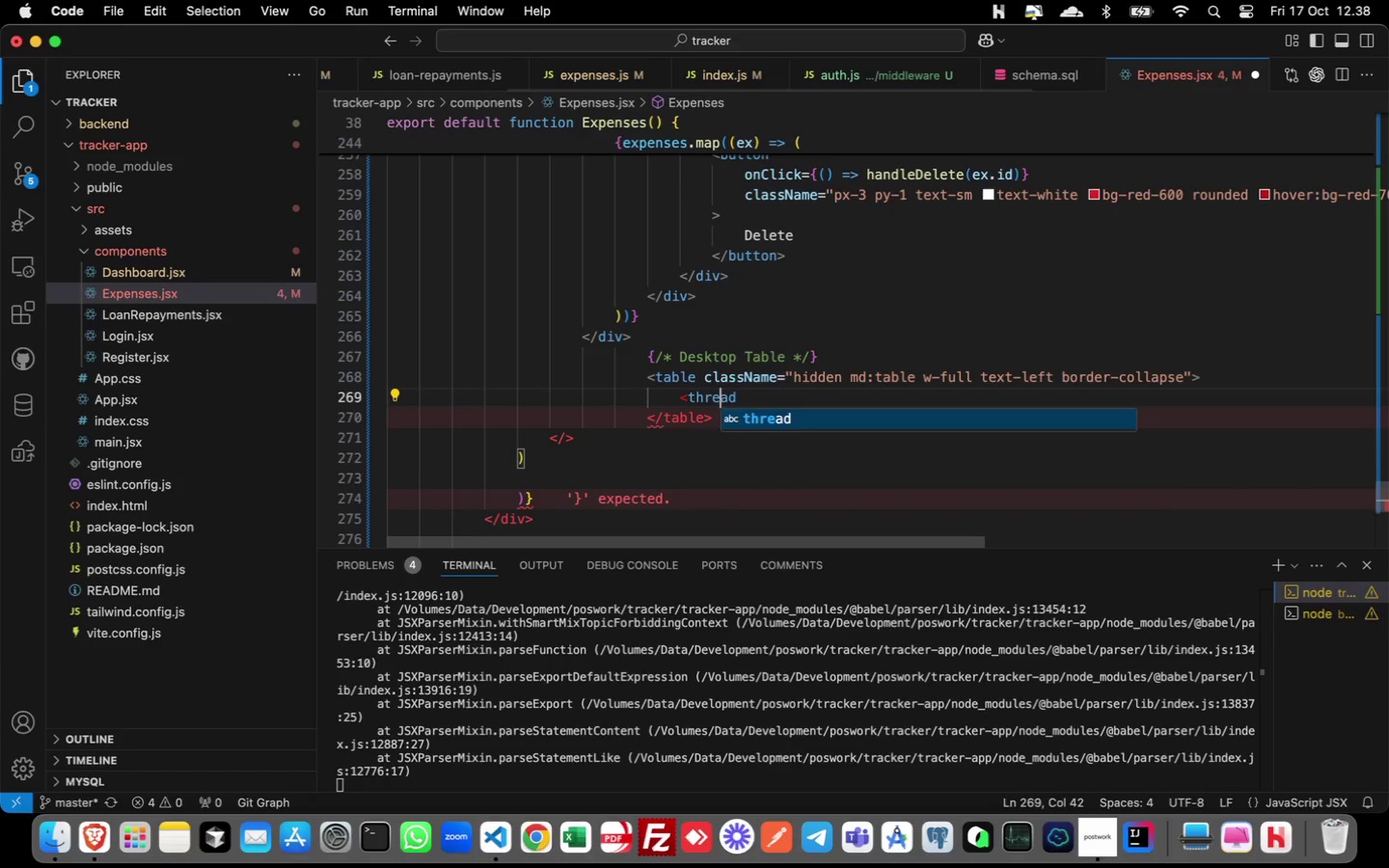 
key(ArrowRight)
 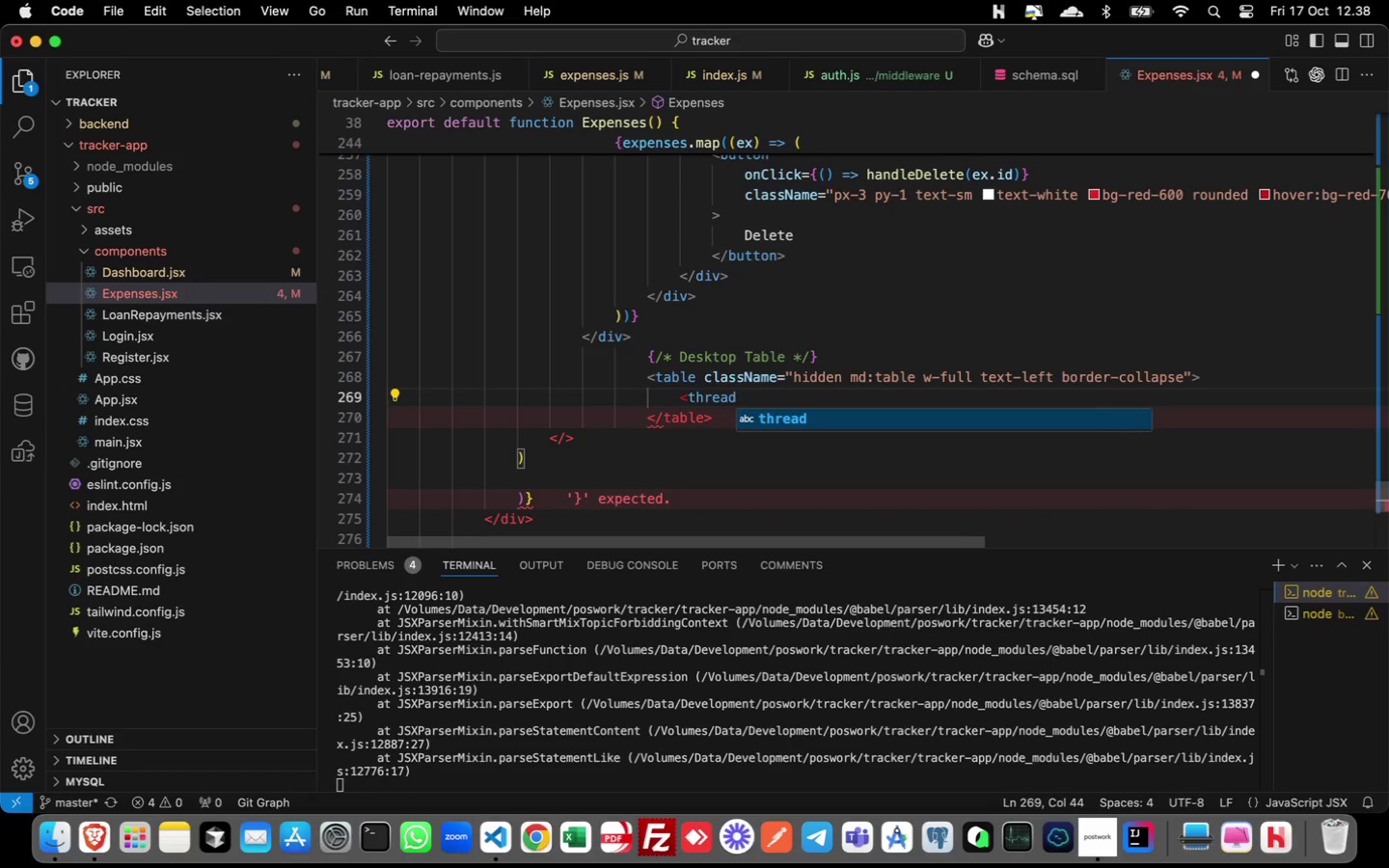 
key(ArrowLeft)
 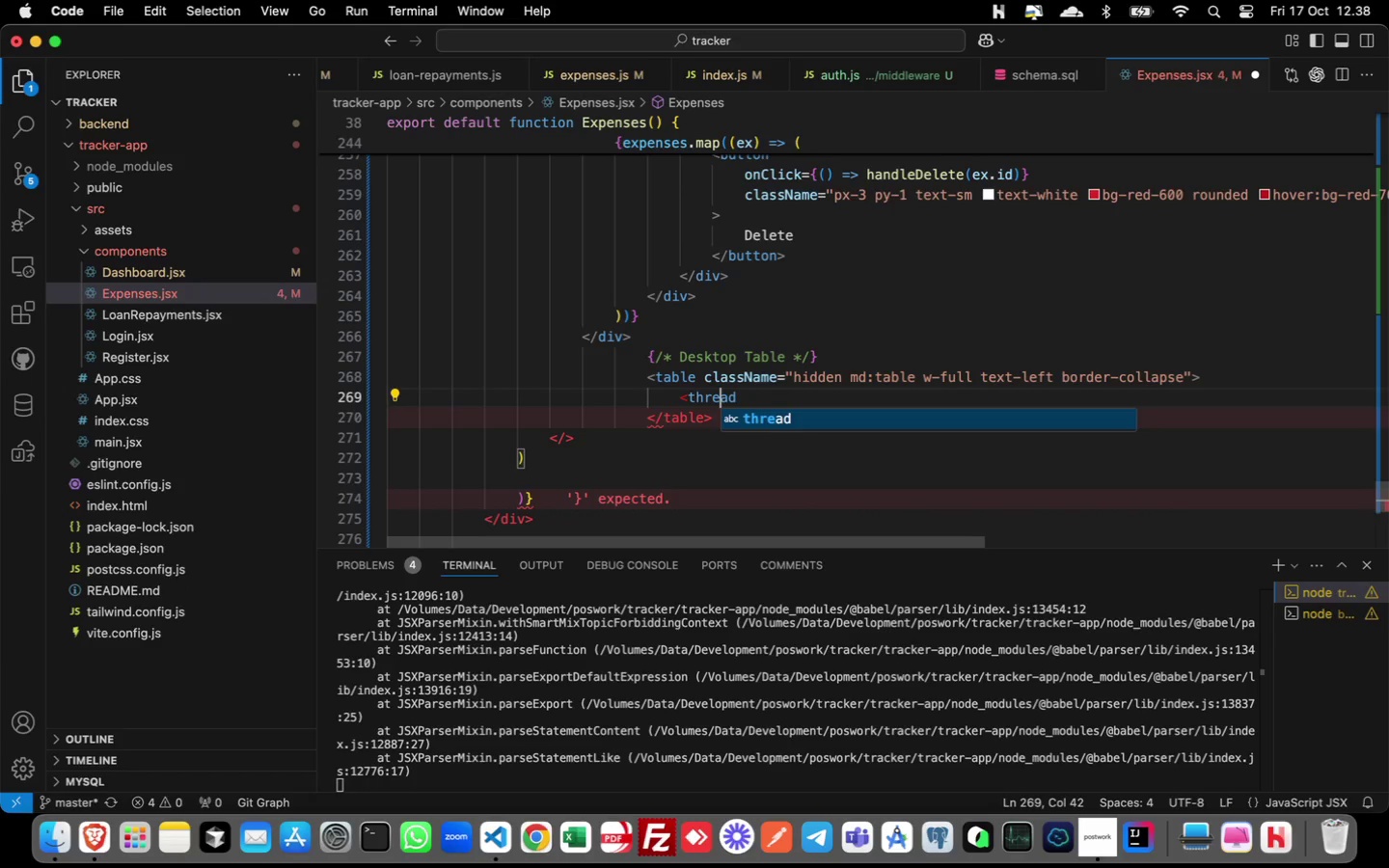 
key(ArrowLeft)
 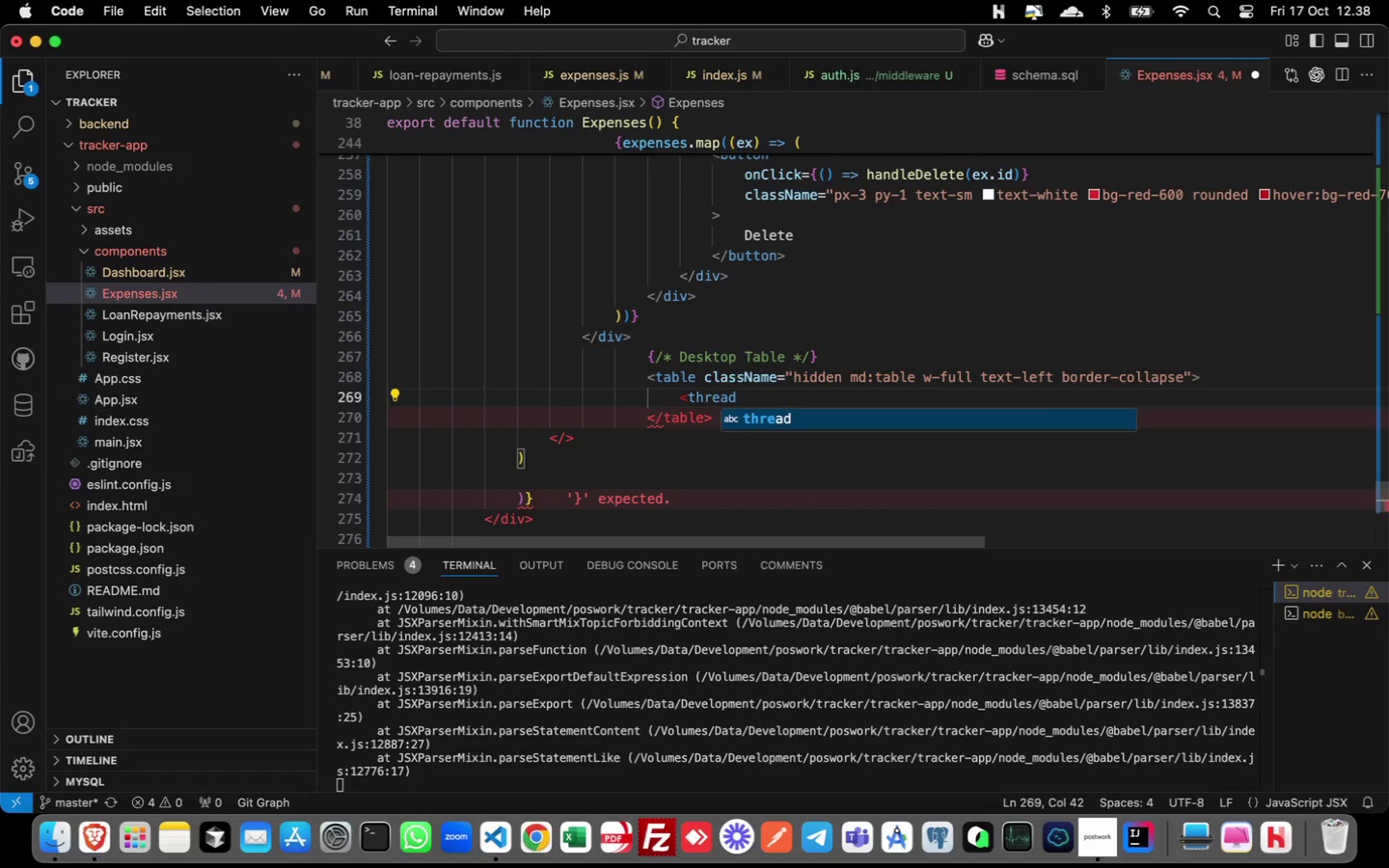 
key(ArrowLeft)
 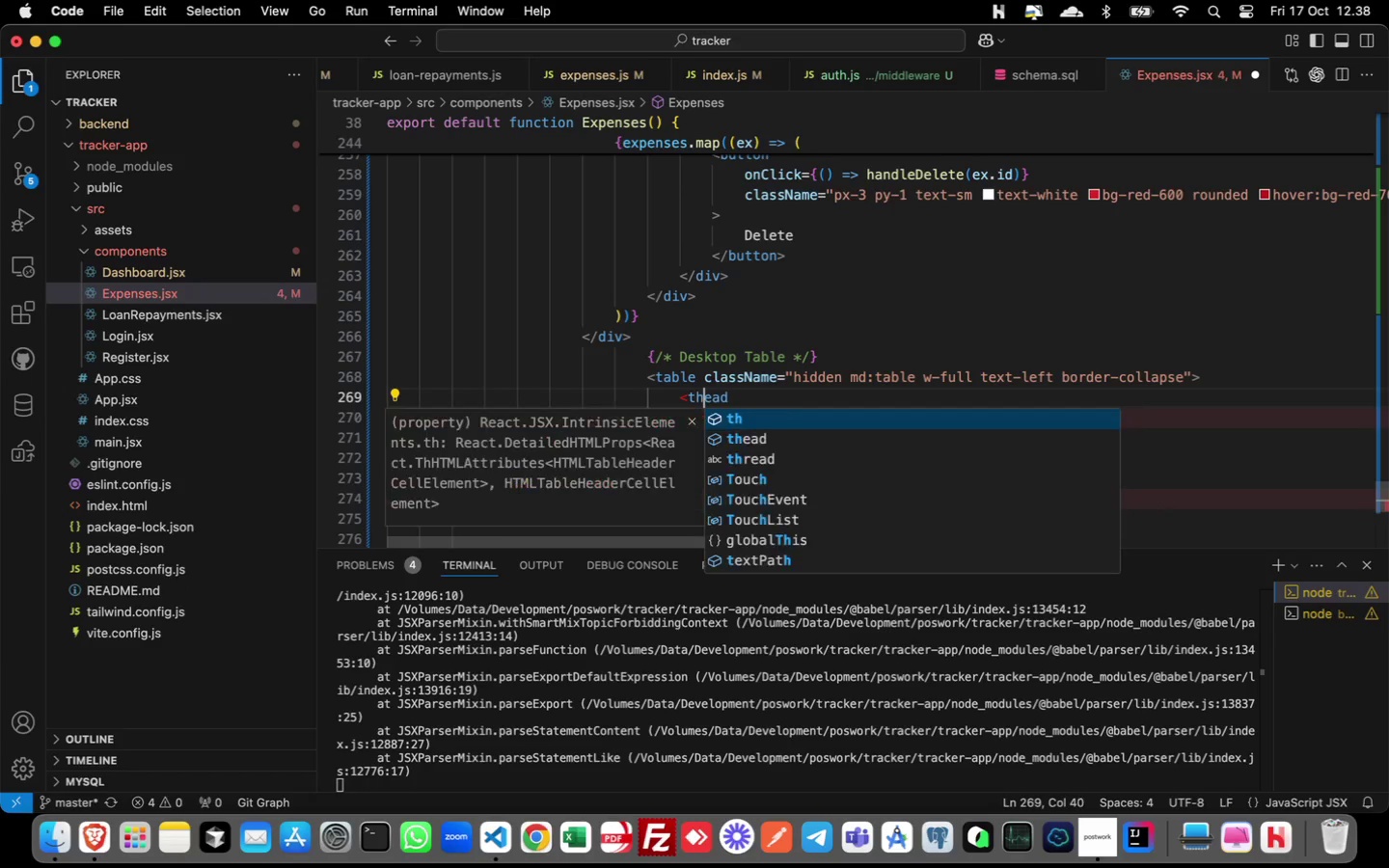 
key(Backspace)
 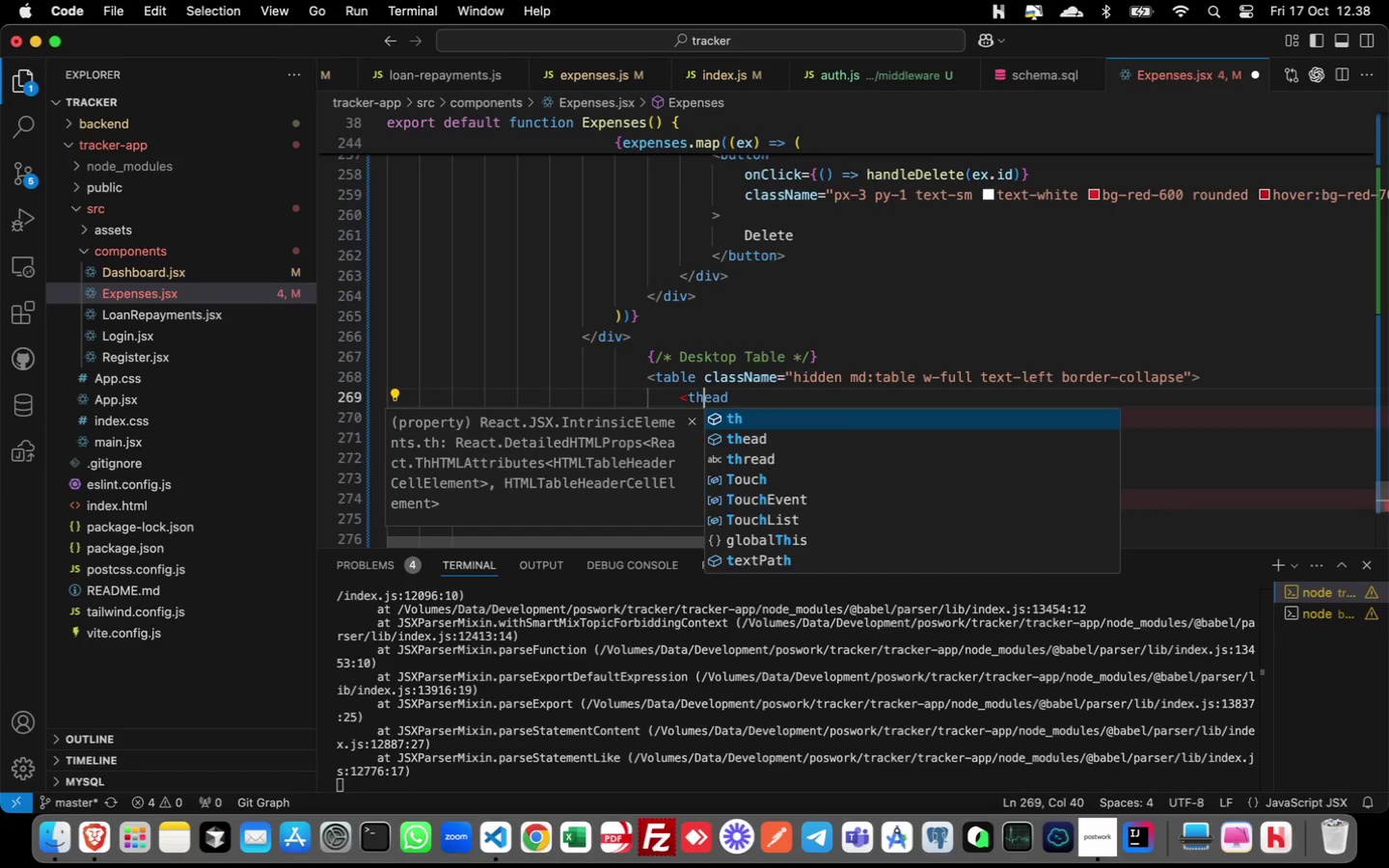 
key(ArrowRight)
 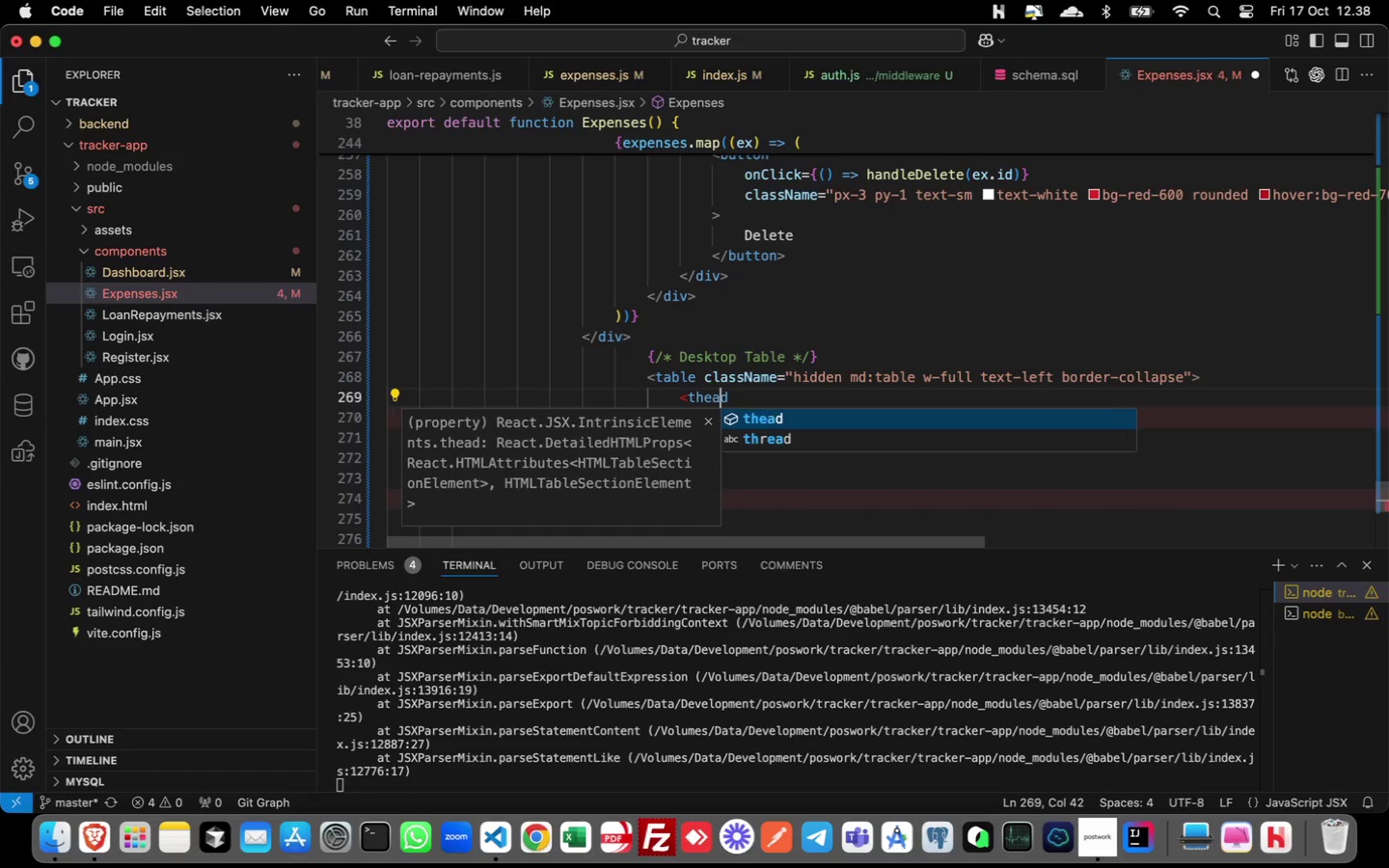 
key(ArrowRight)
 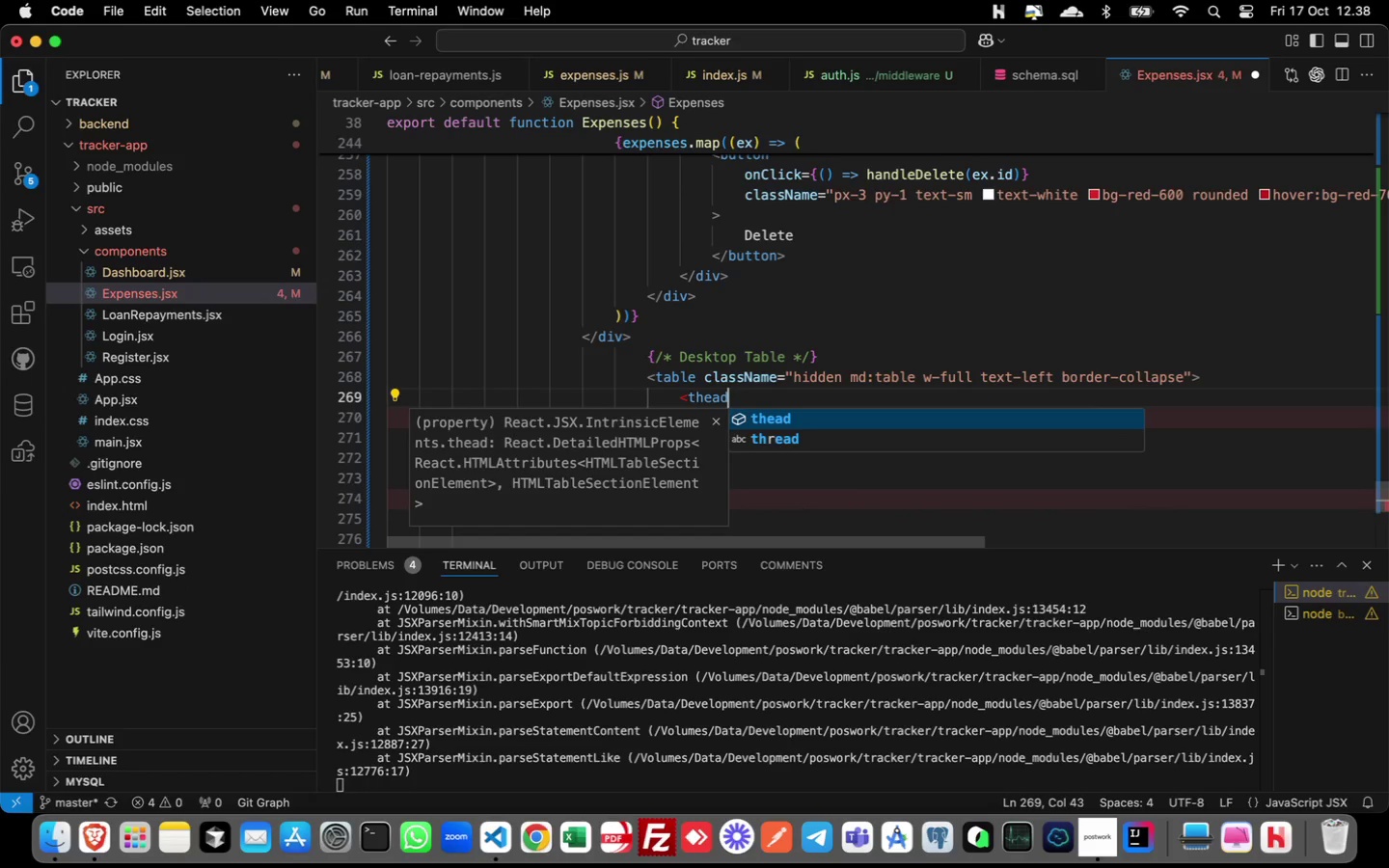 
key(ArrowRight)
 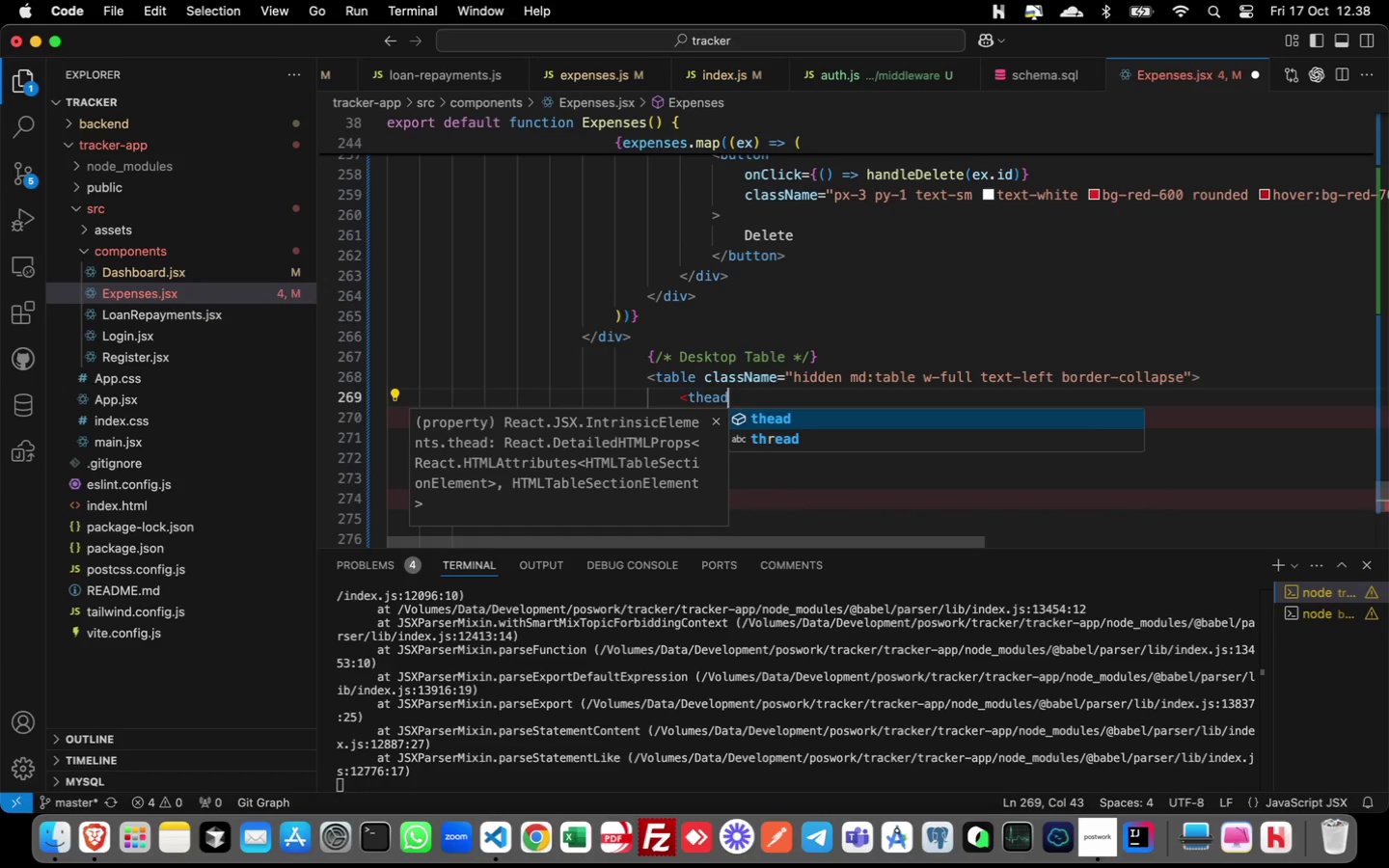 
key(Shift+Period)
 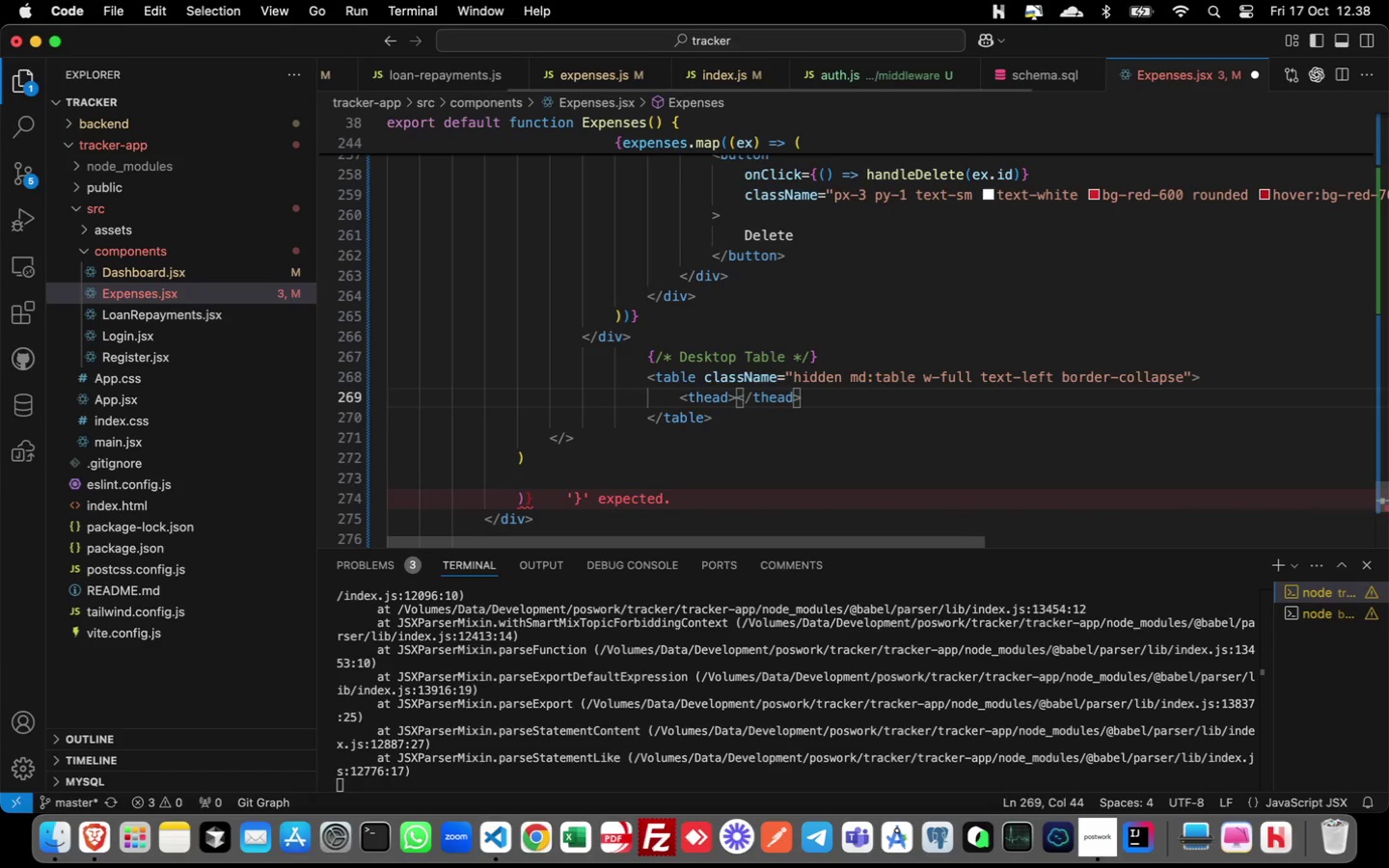 
key(Enter)
 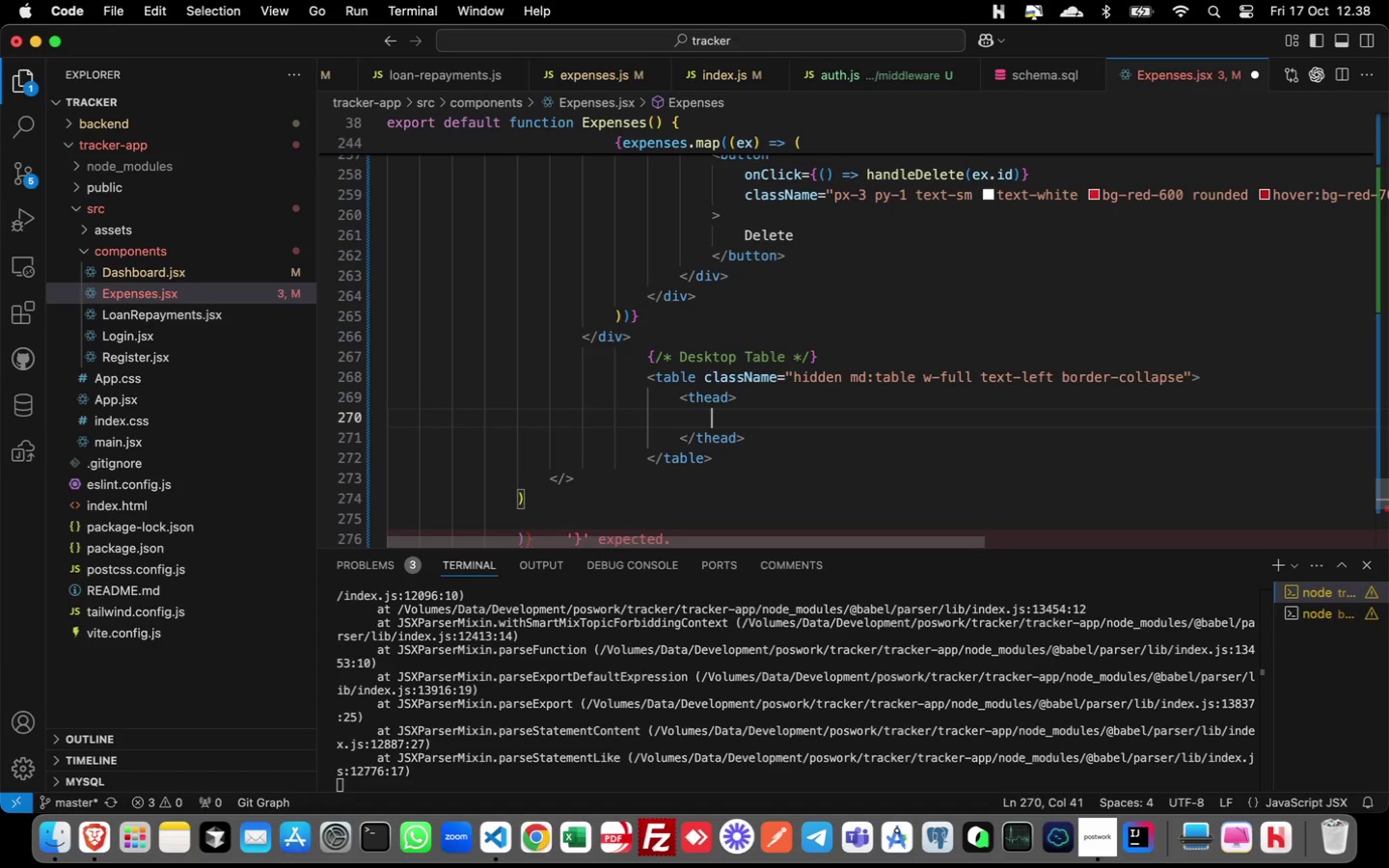 
type(tr)
 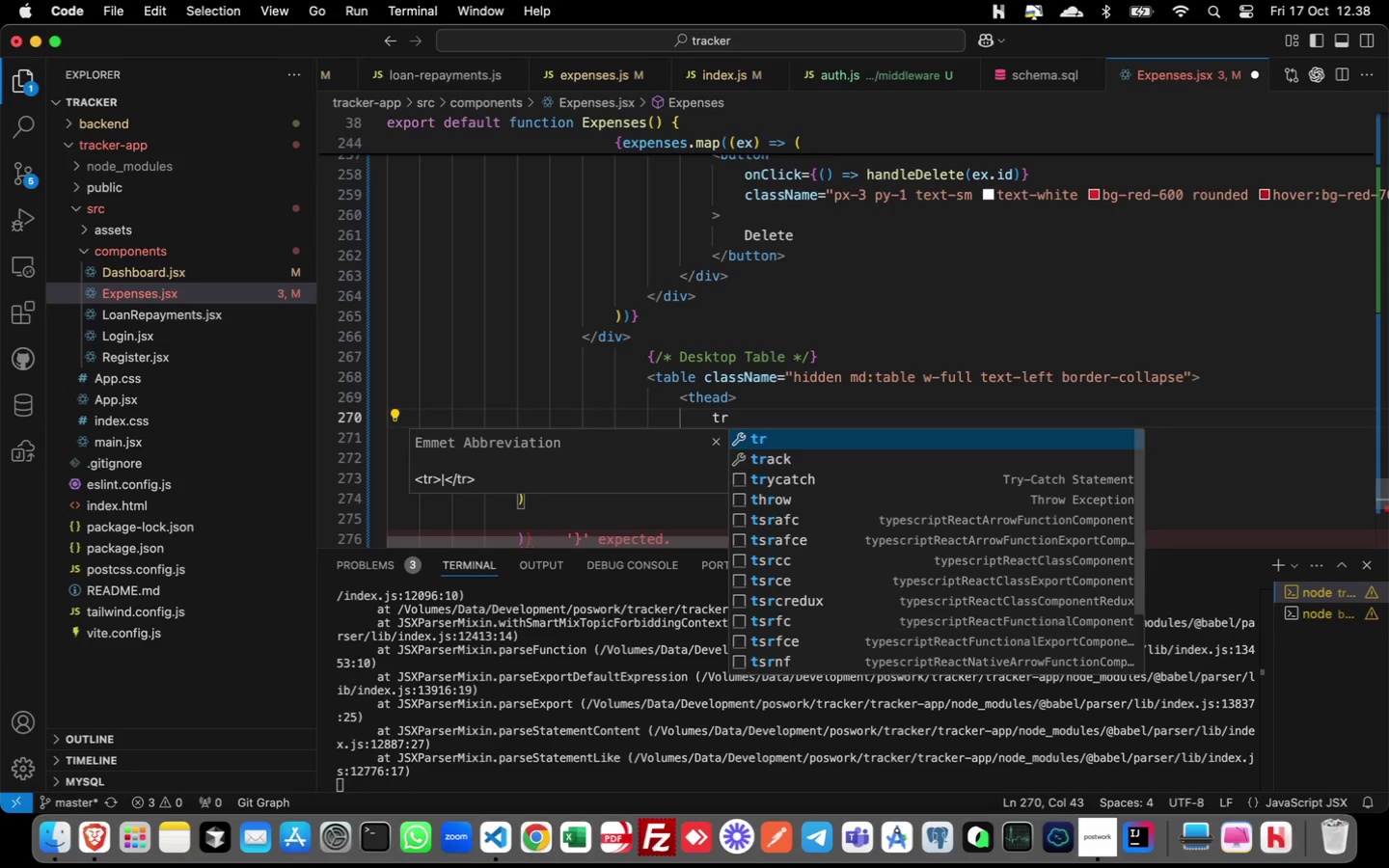 
key(Enter)
 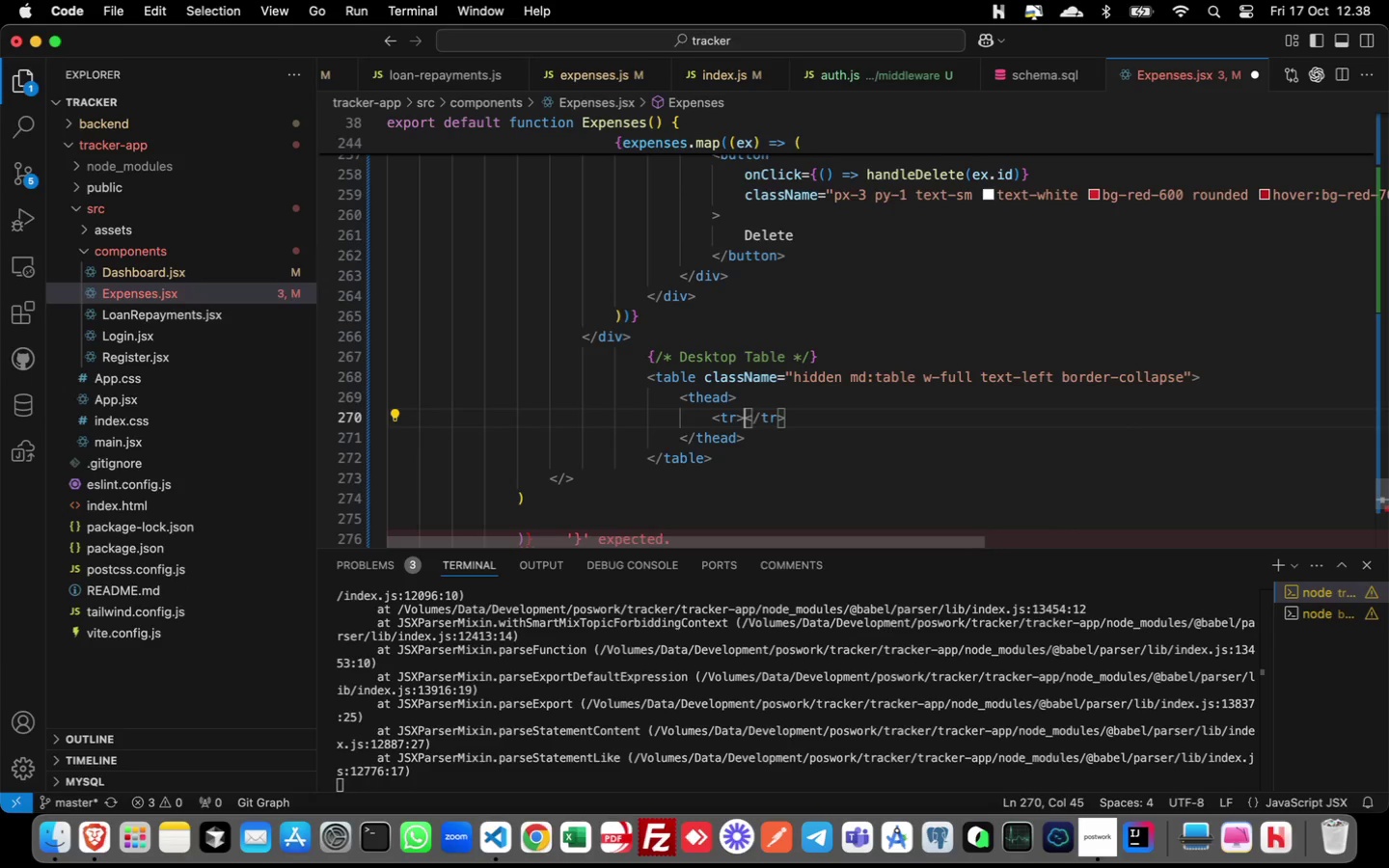 
key(ArrowLeft)
 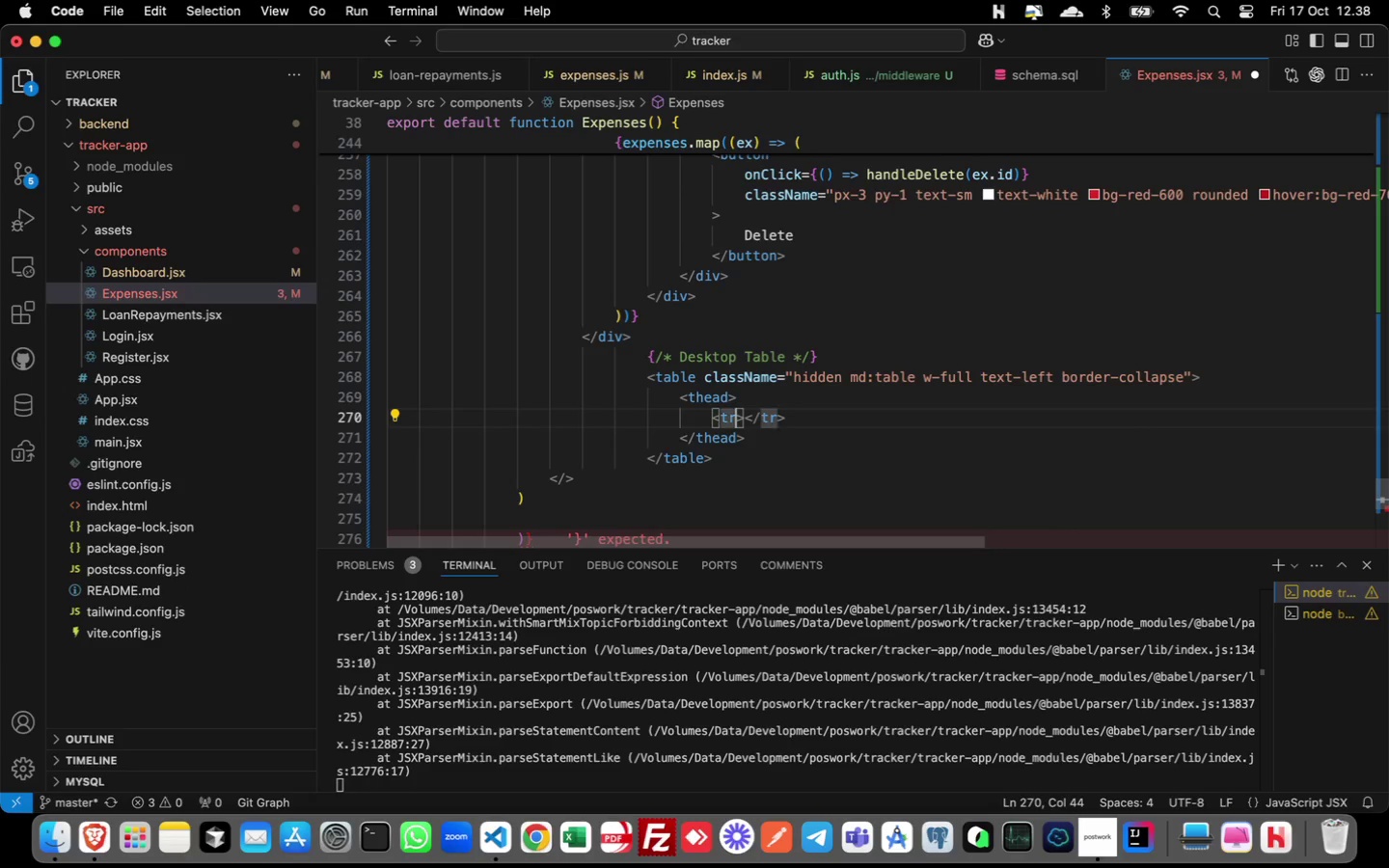 
type( clas)
 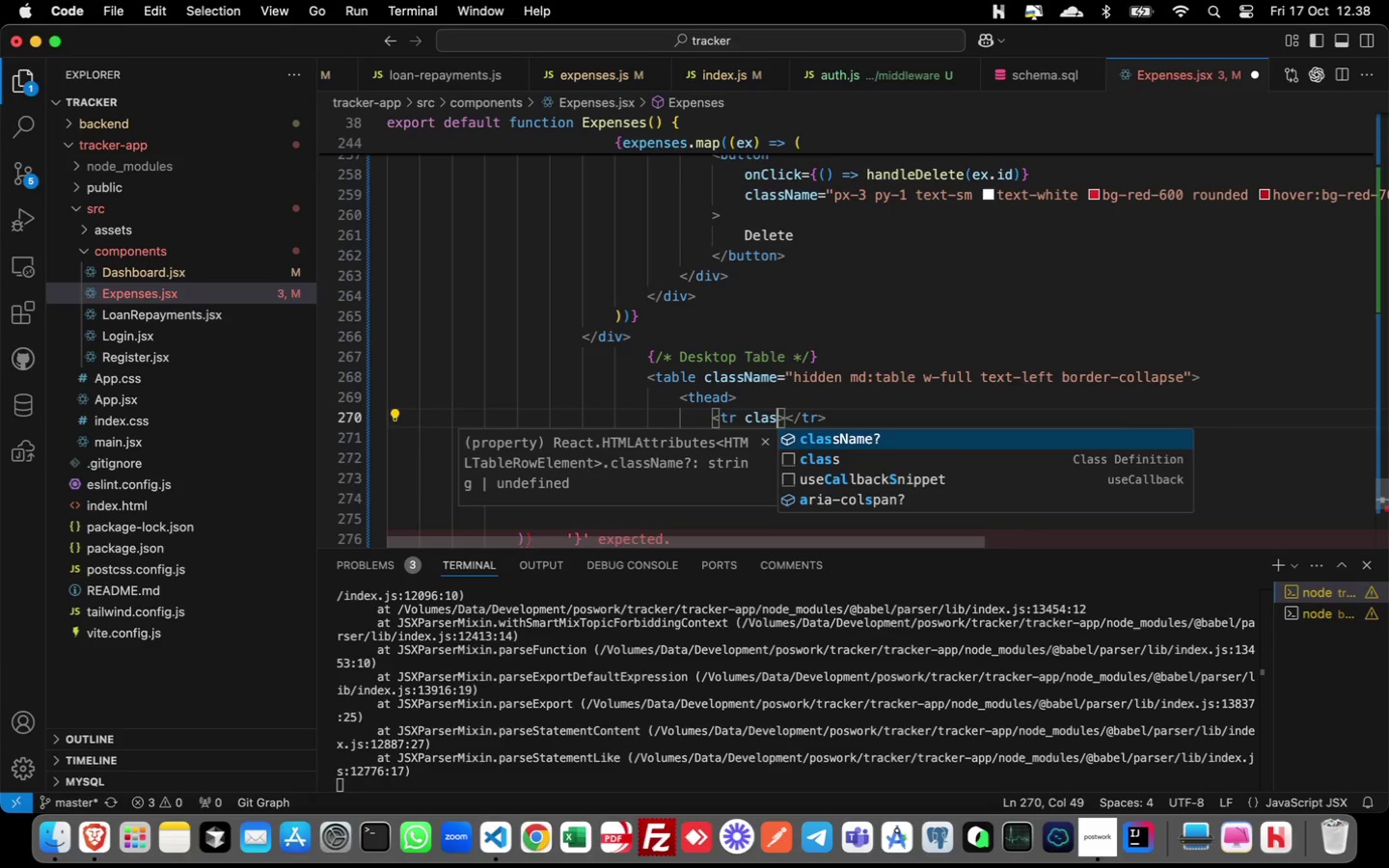 
key(Enter)
 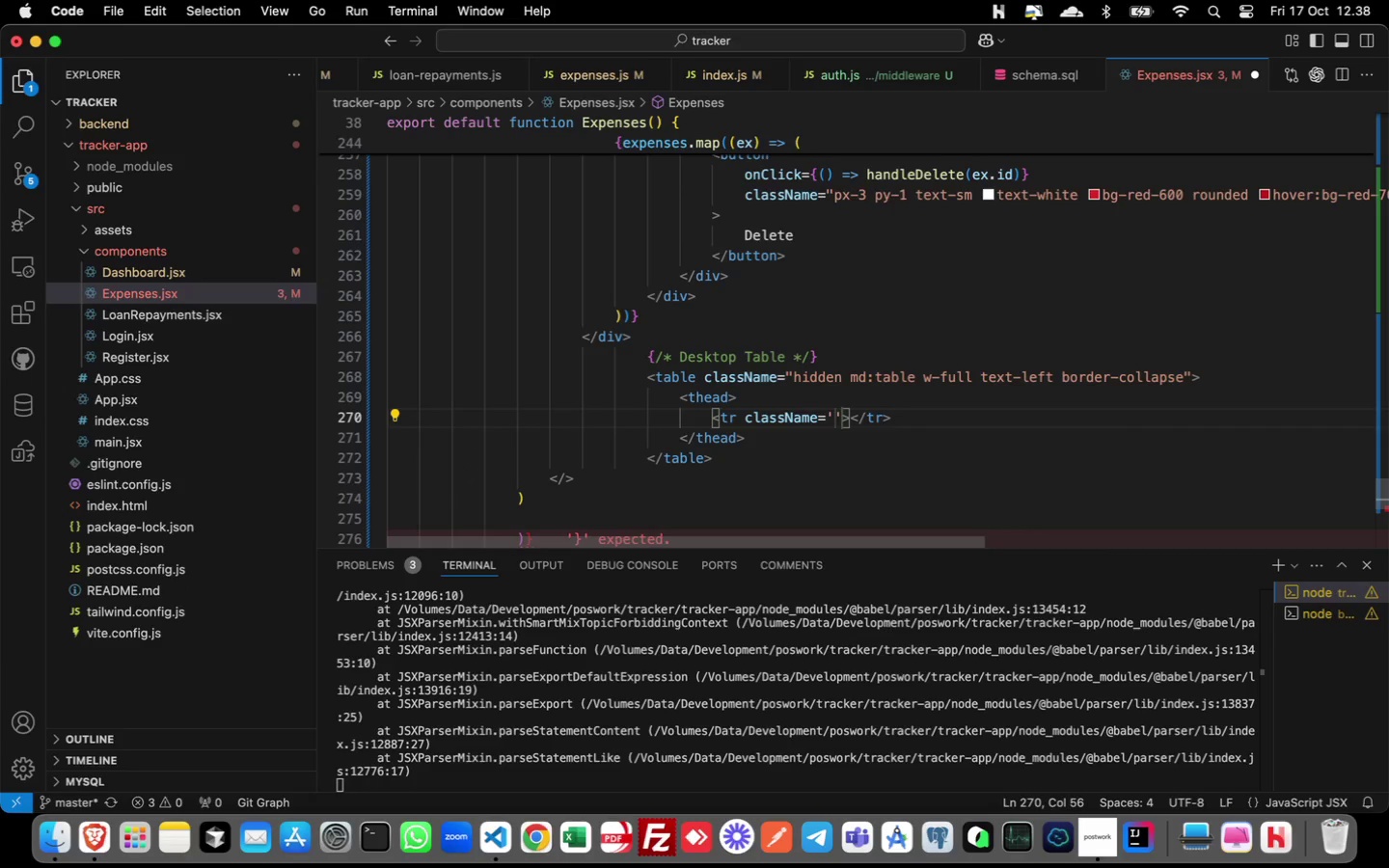 
key(ArrowRight)
 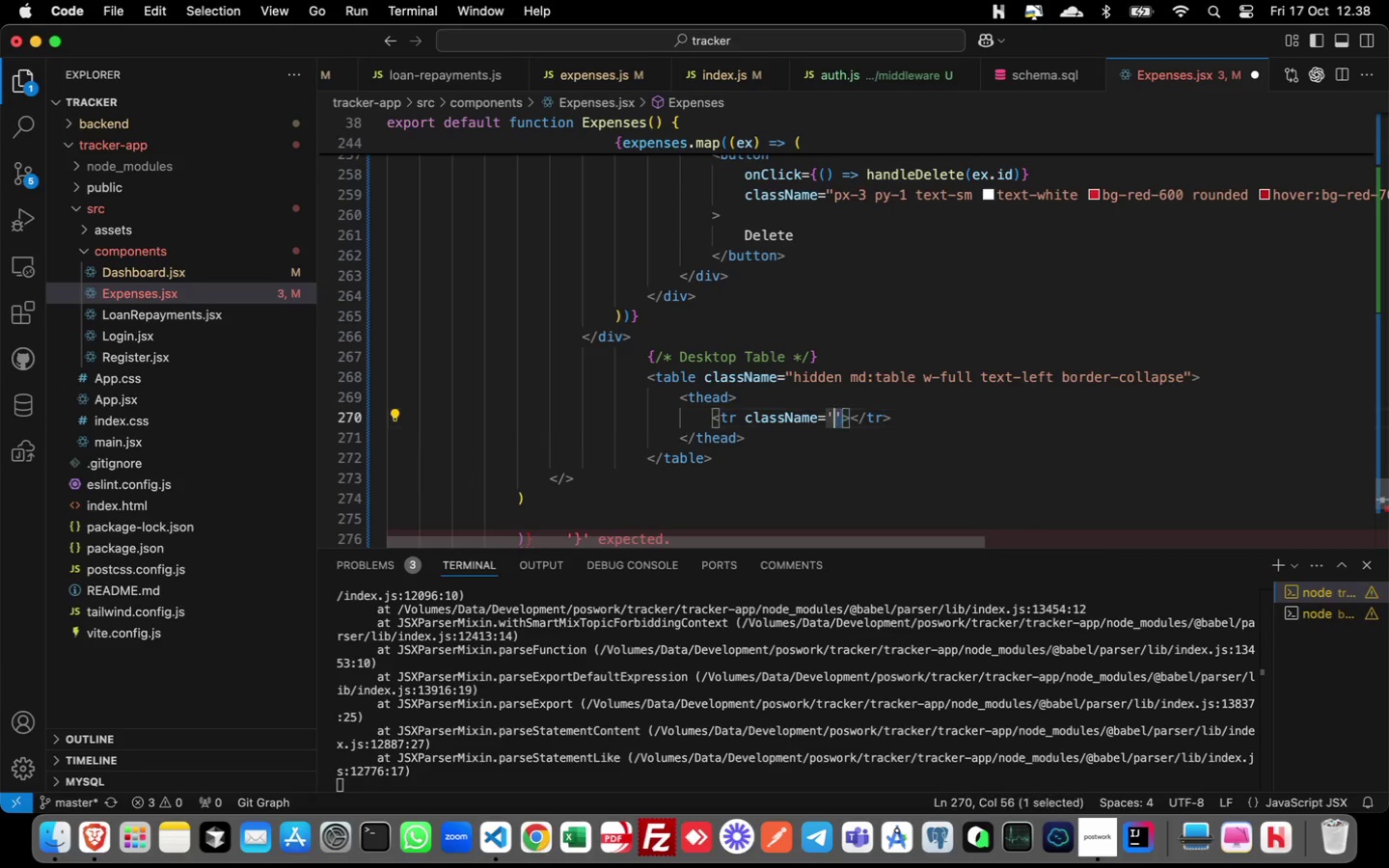 
key(Shift+ArrowLeft)
 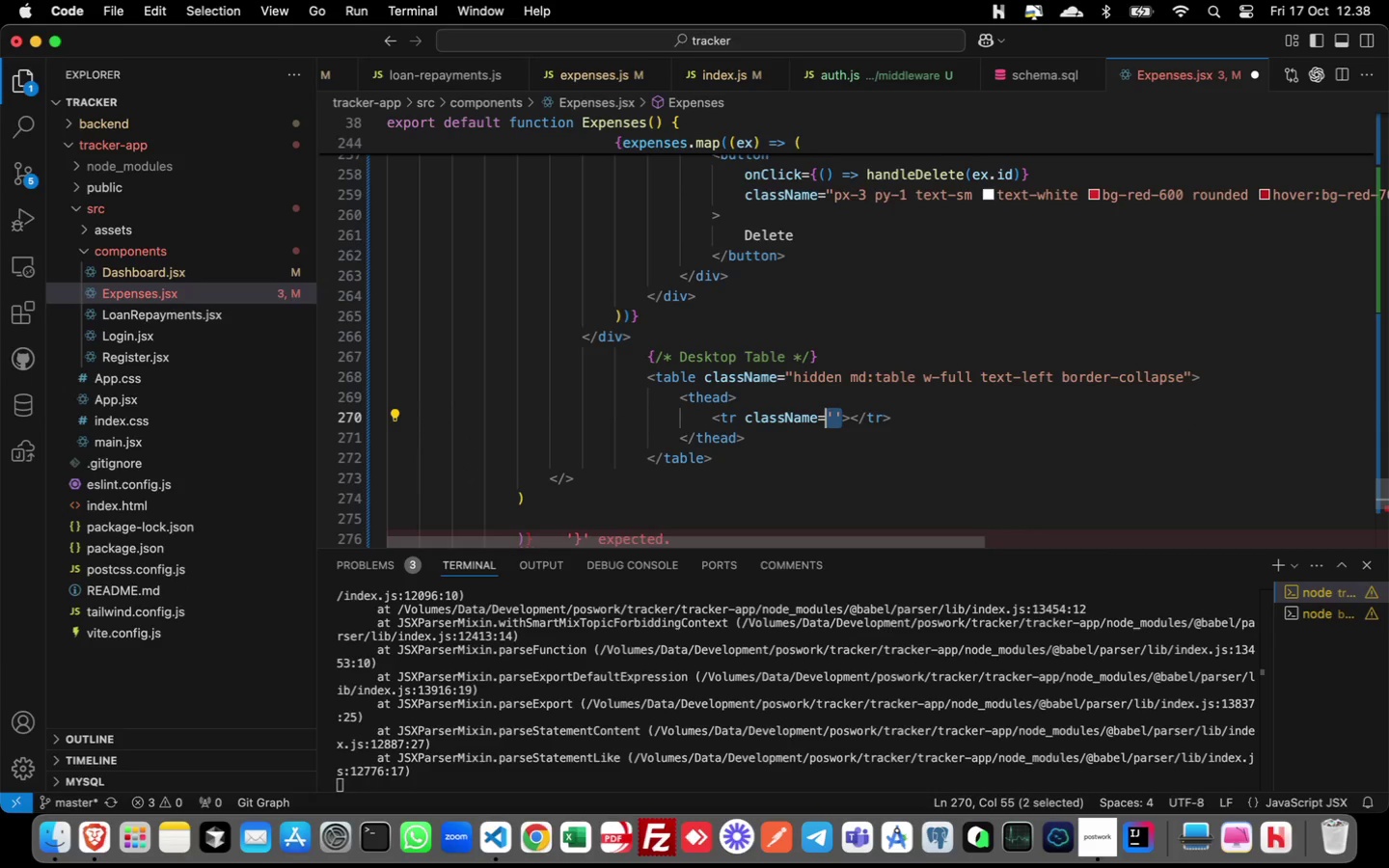 
key(Shift+ArrowLeft)
 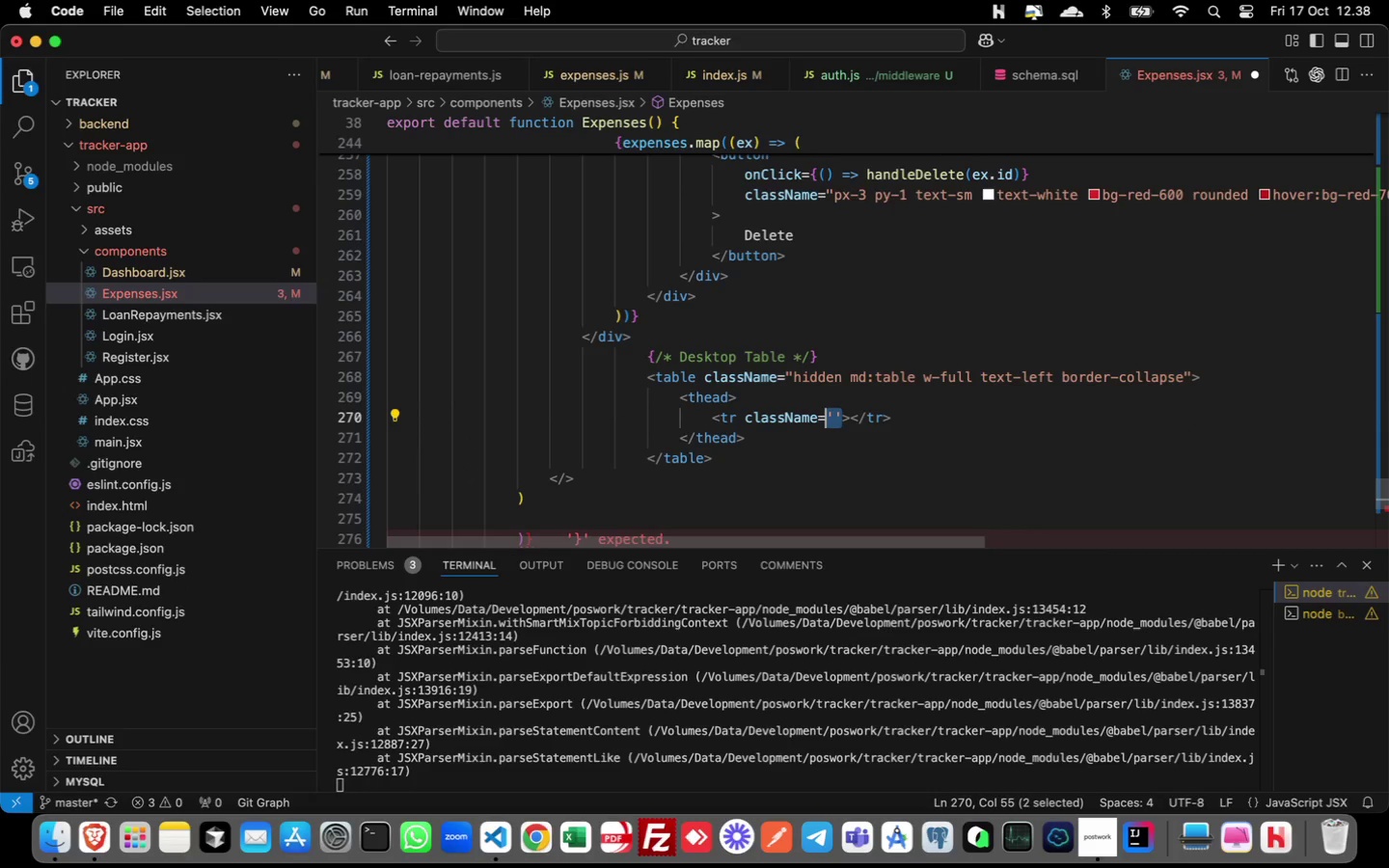 
type("border-b)
key(Escape)
 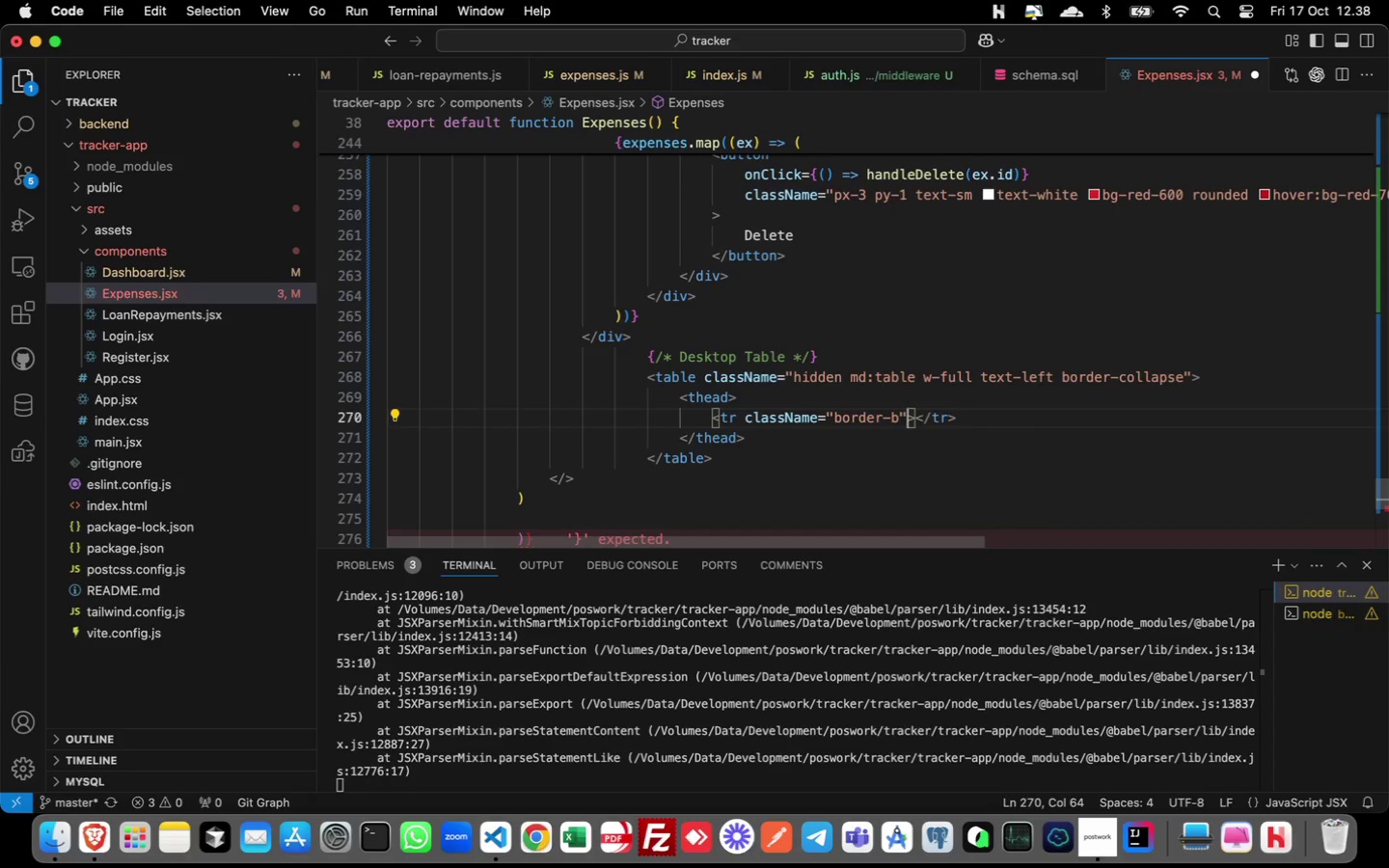 
key(ArrowRight)
 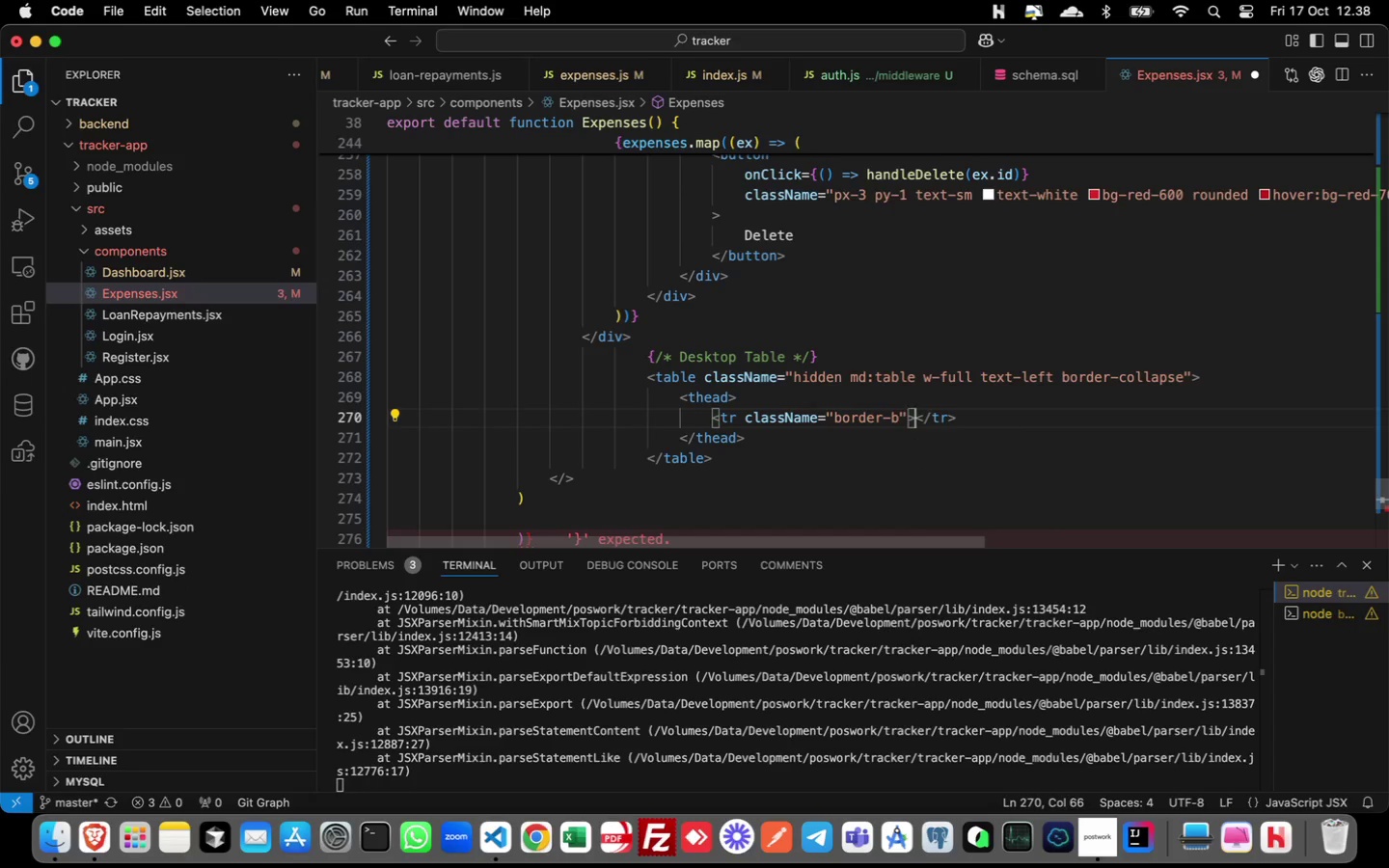 
key(ArrowRight)
 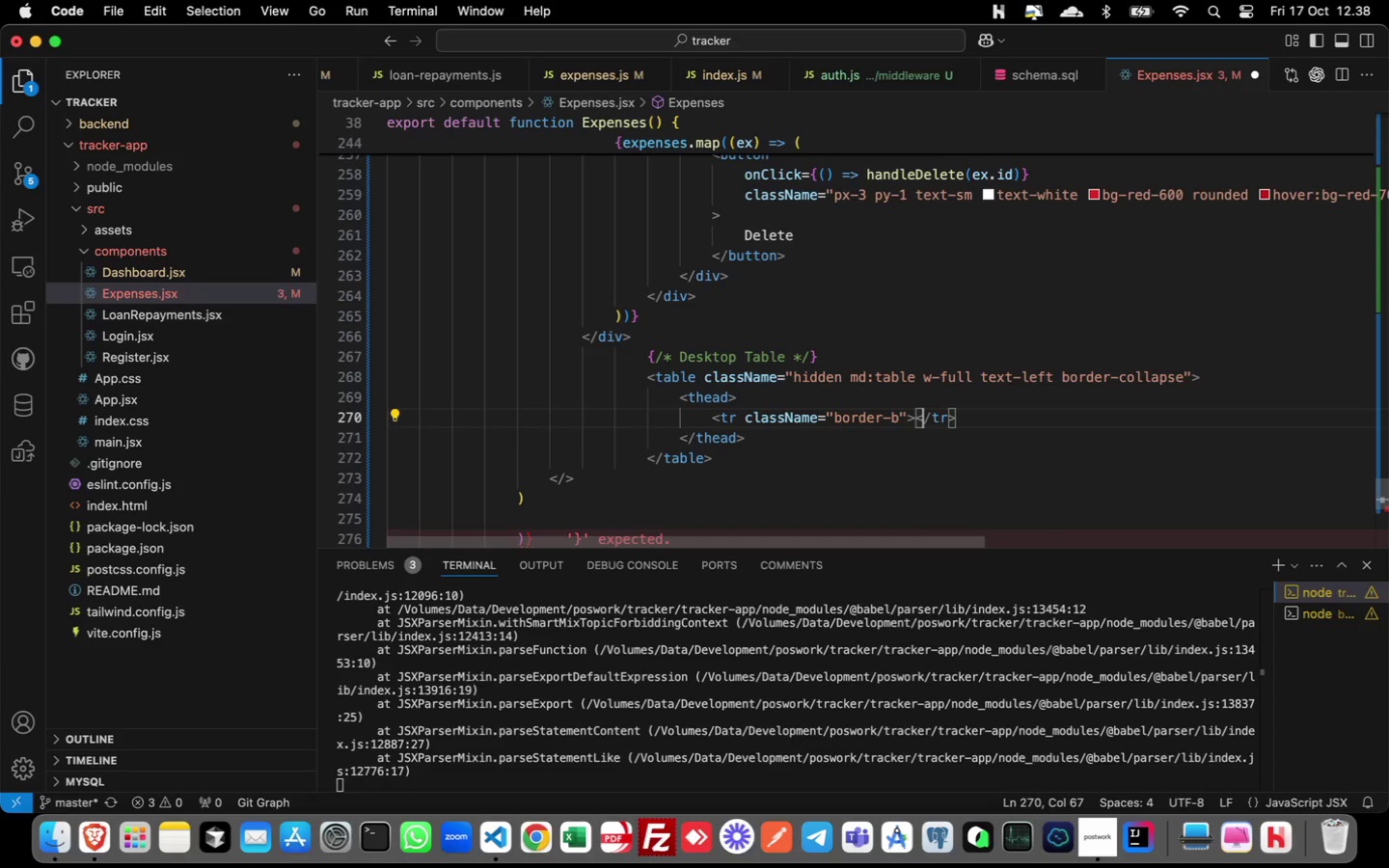 
key(ArrowRight)
 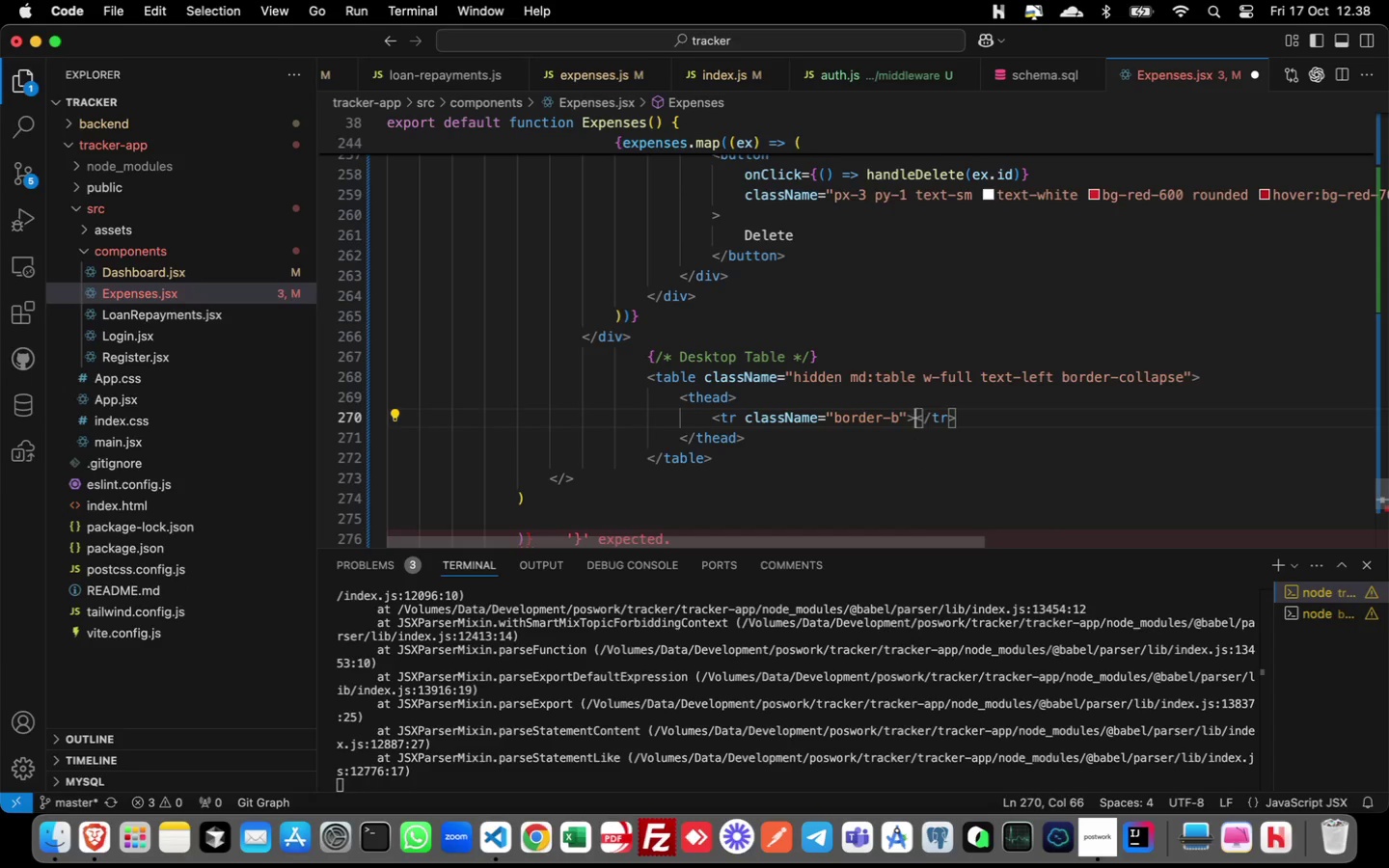 
key(ArrowLeft)
 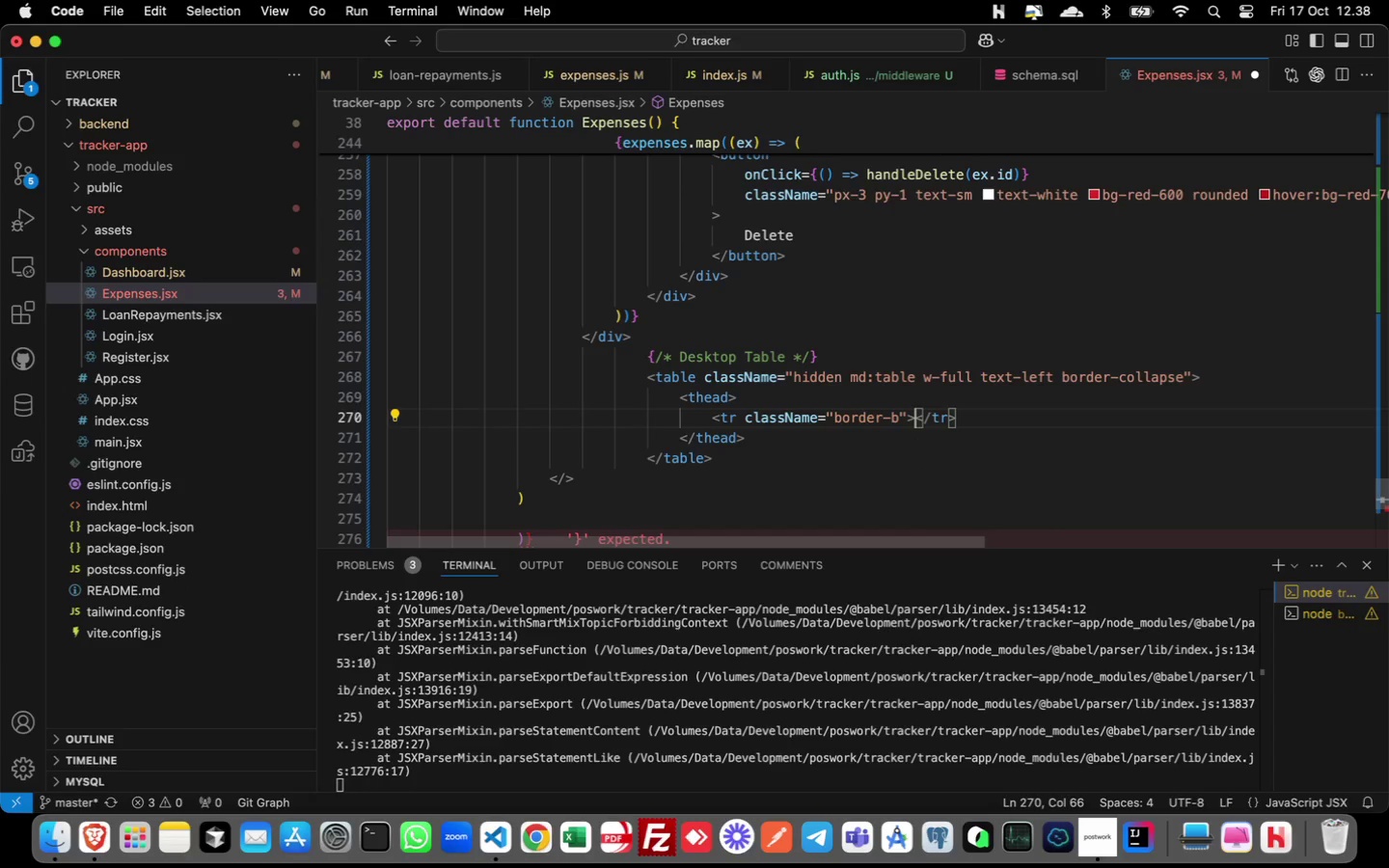 
key(Enter)
 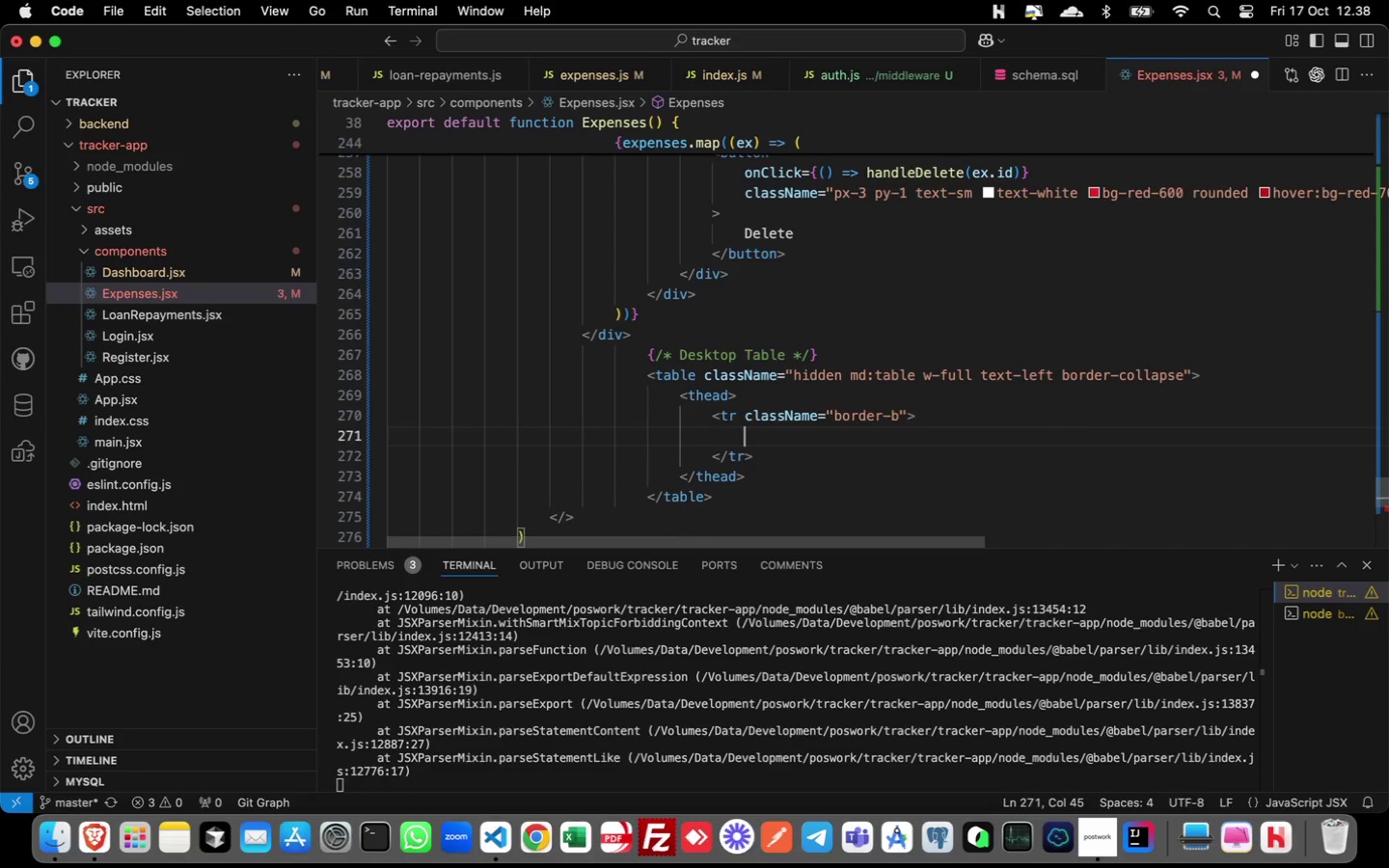 
type(th)
 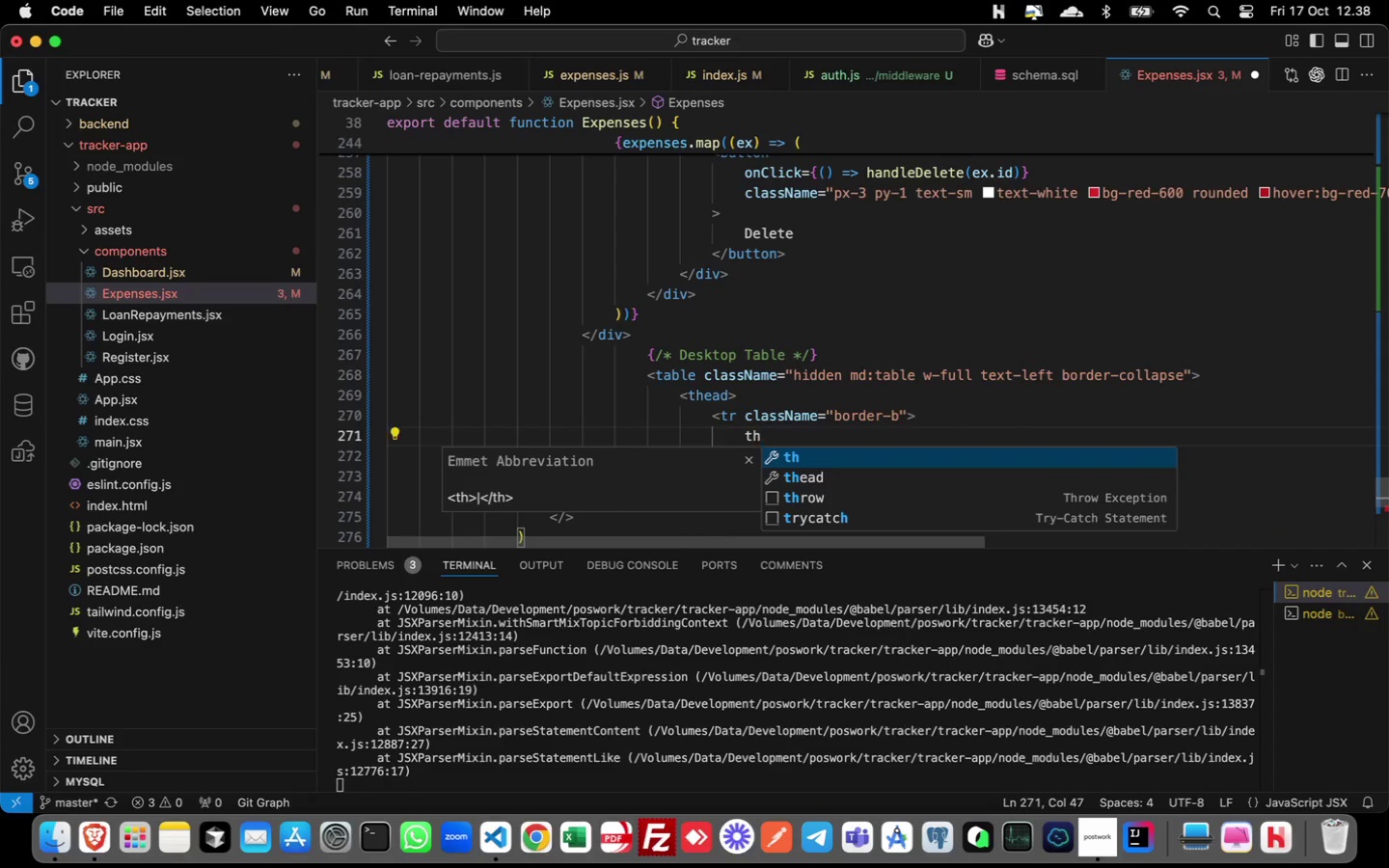 
key(Enter)
 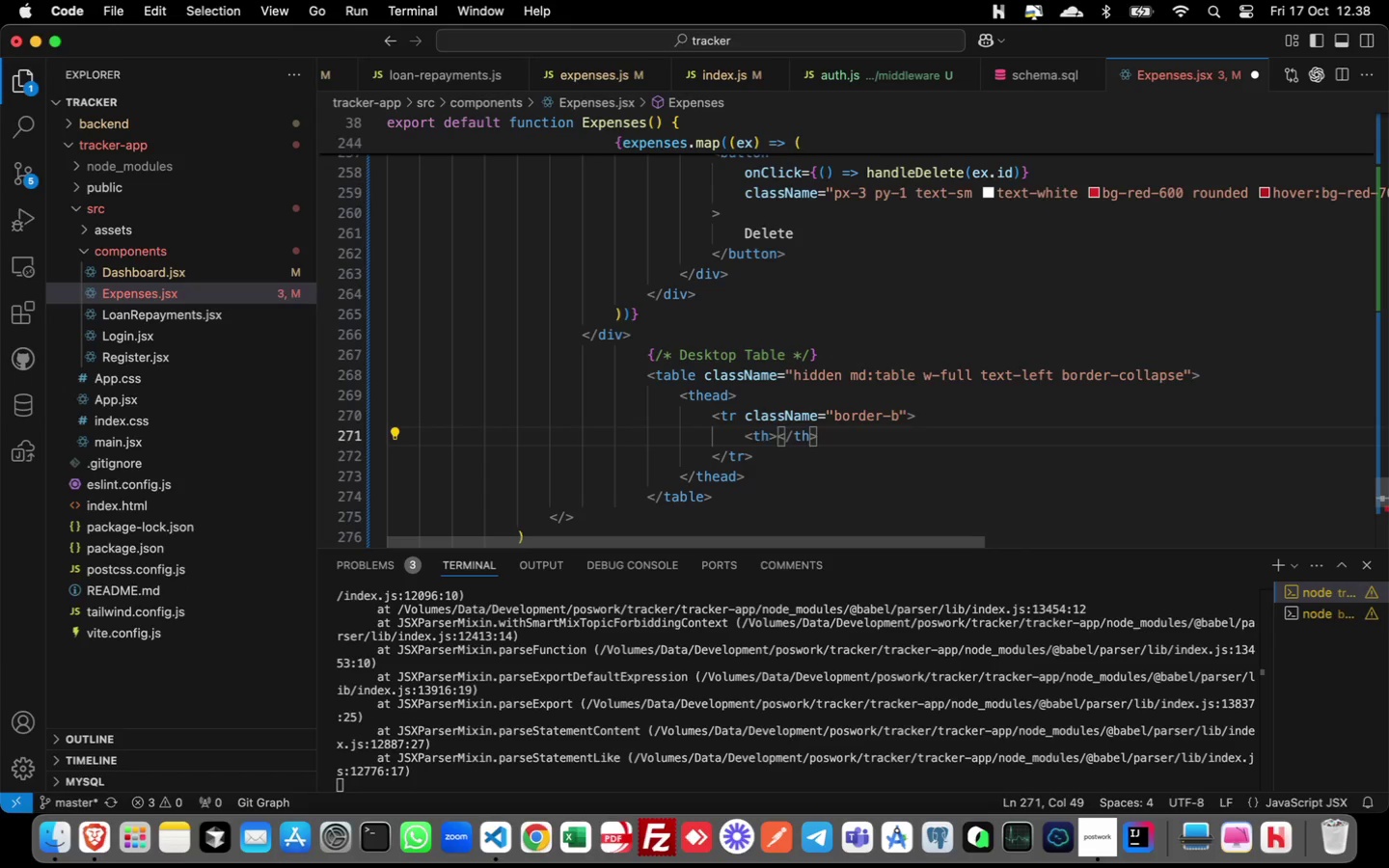 
key(ArrowLeft)
 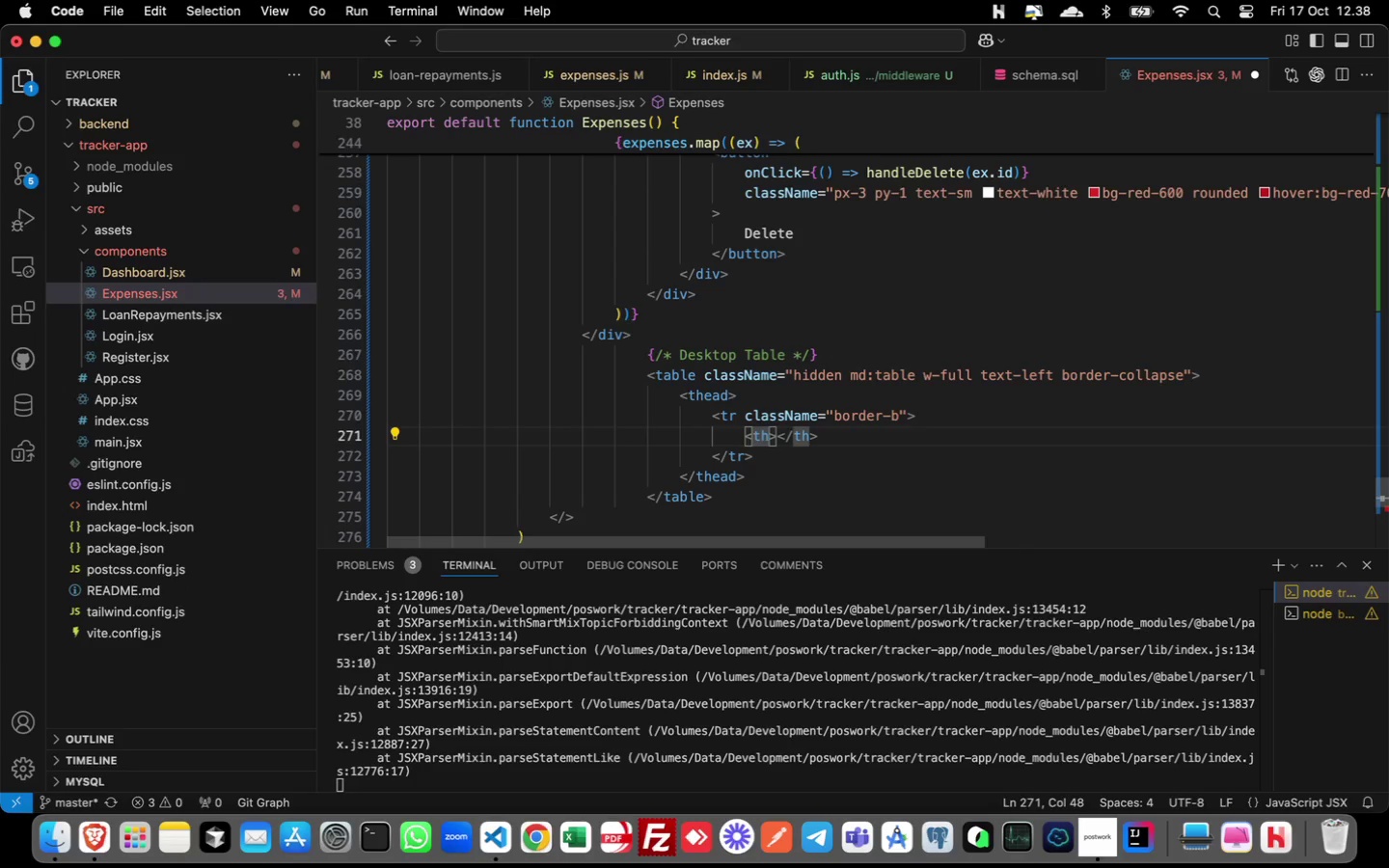 
type( class)
 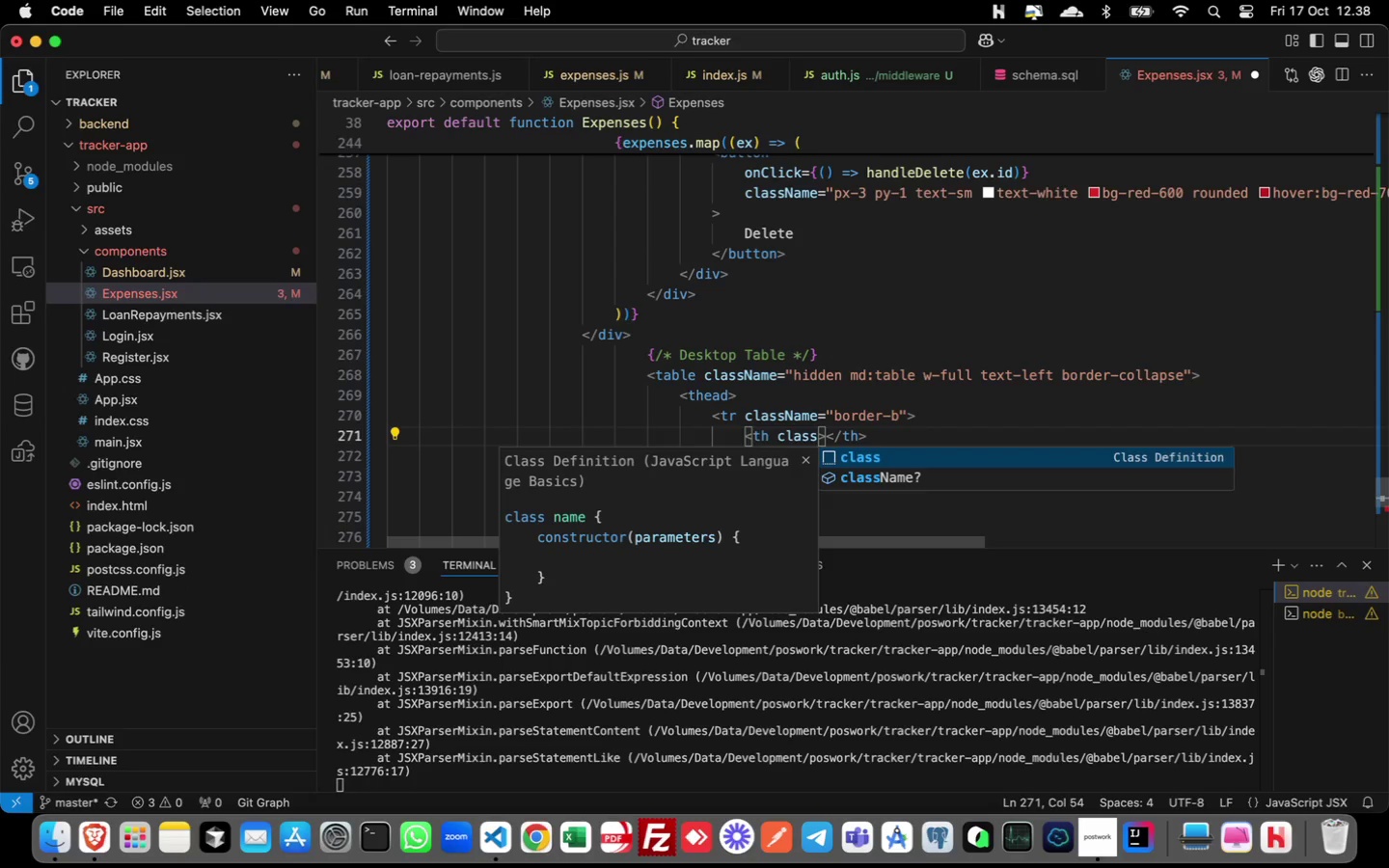 
key(ArrowDown)
 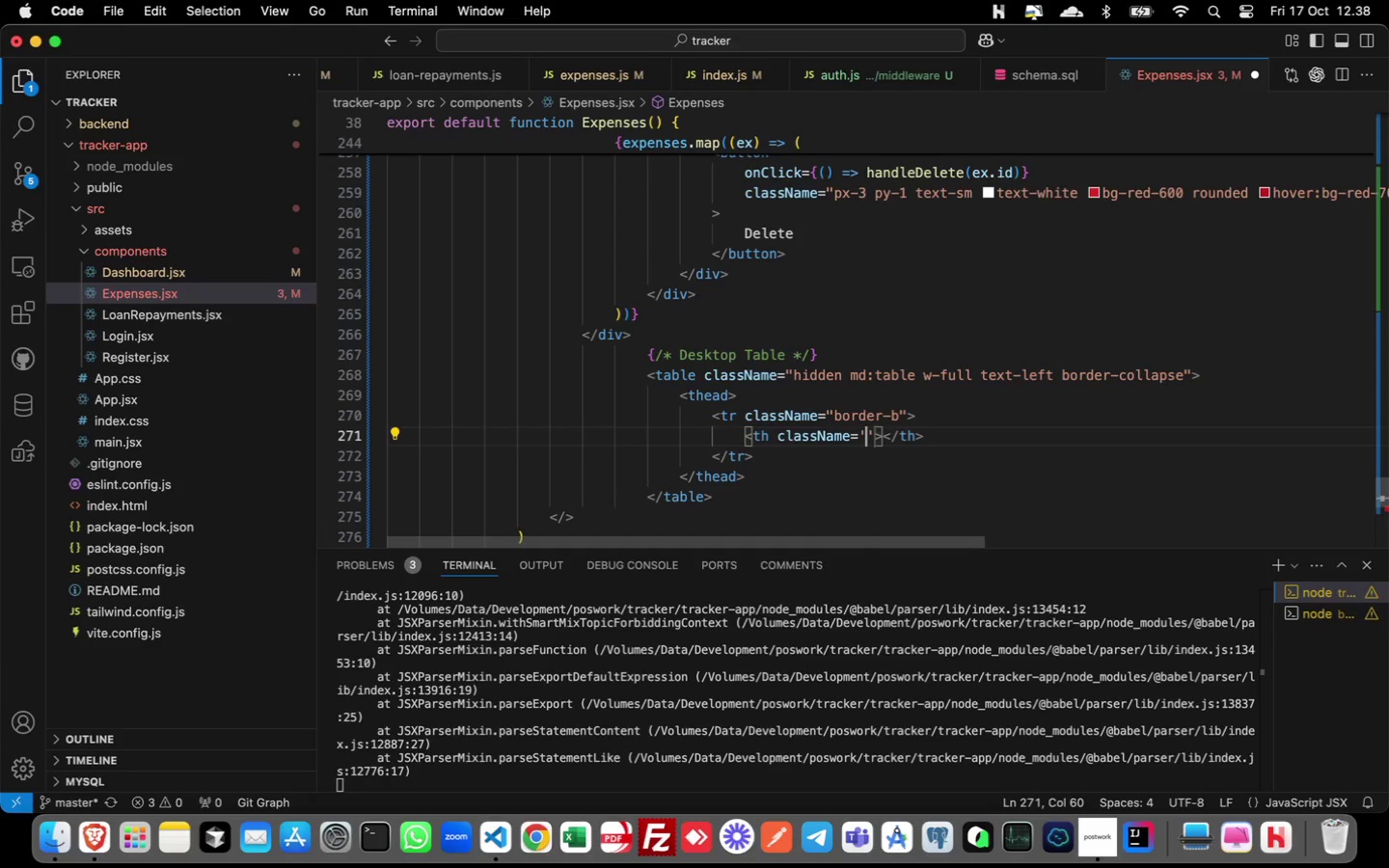 
key(Enter)
 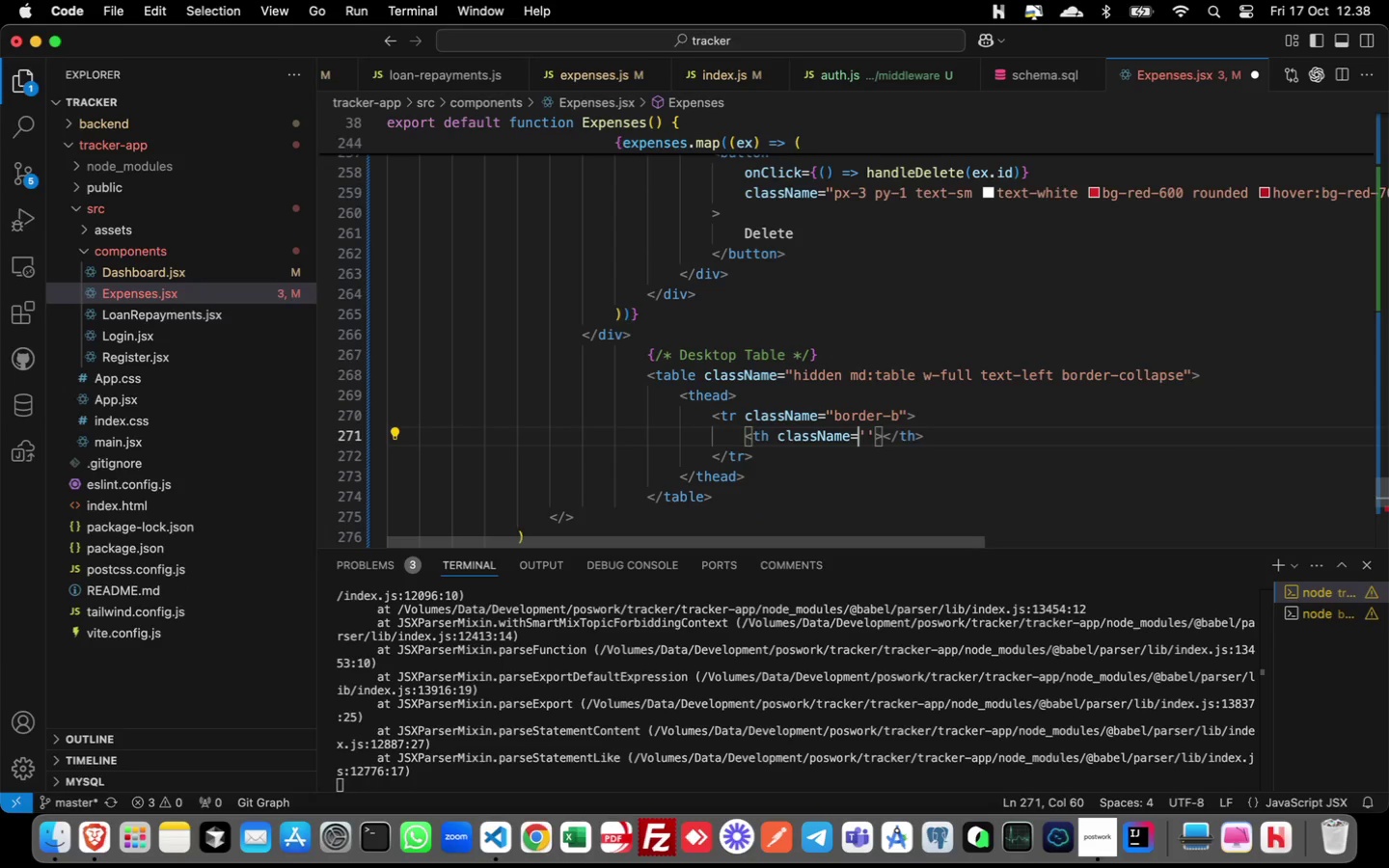 
key(ArrowLeft)
 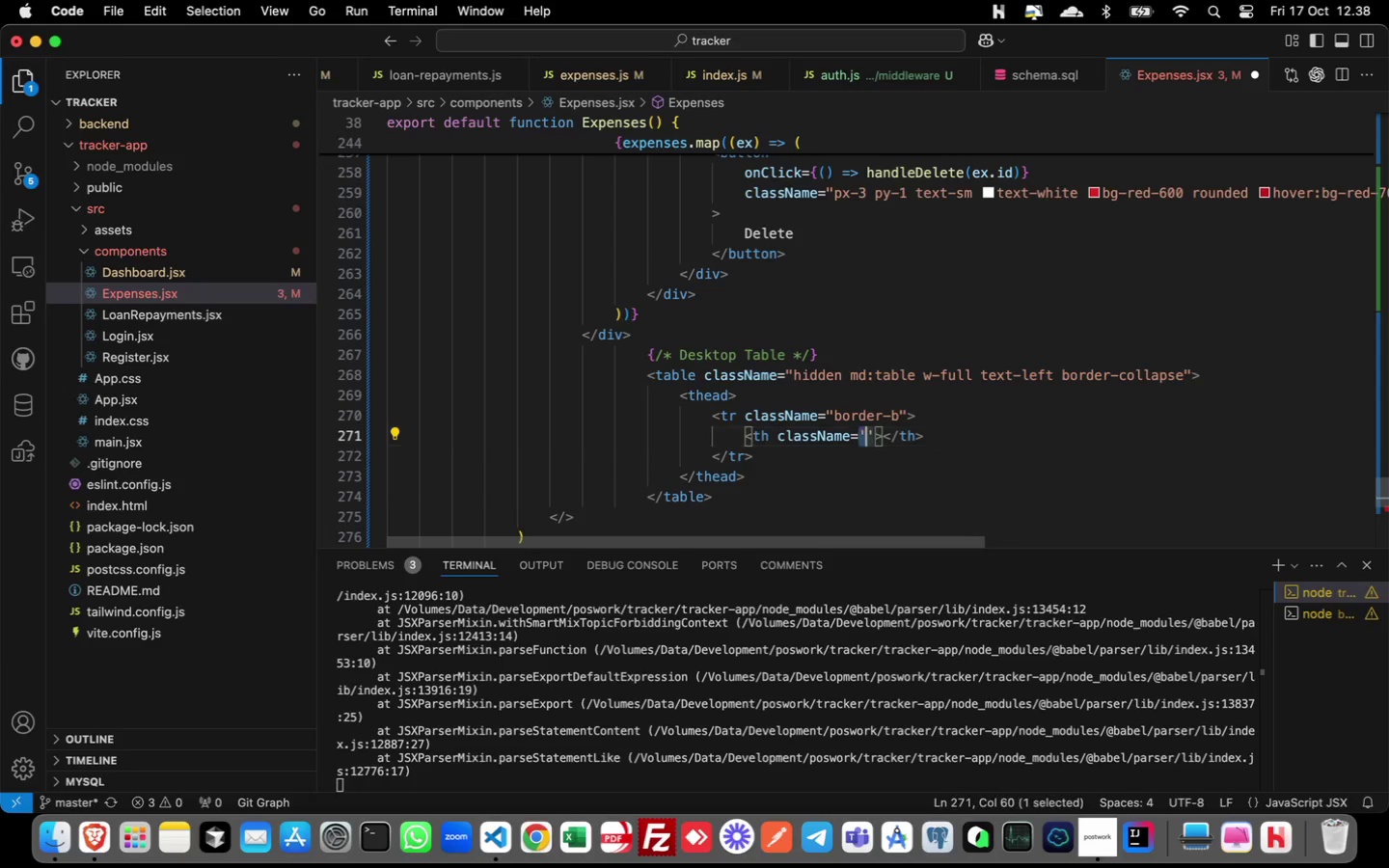 
key(Shift+ArrowRight)
 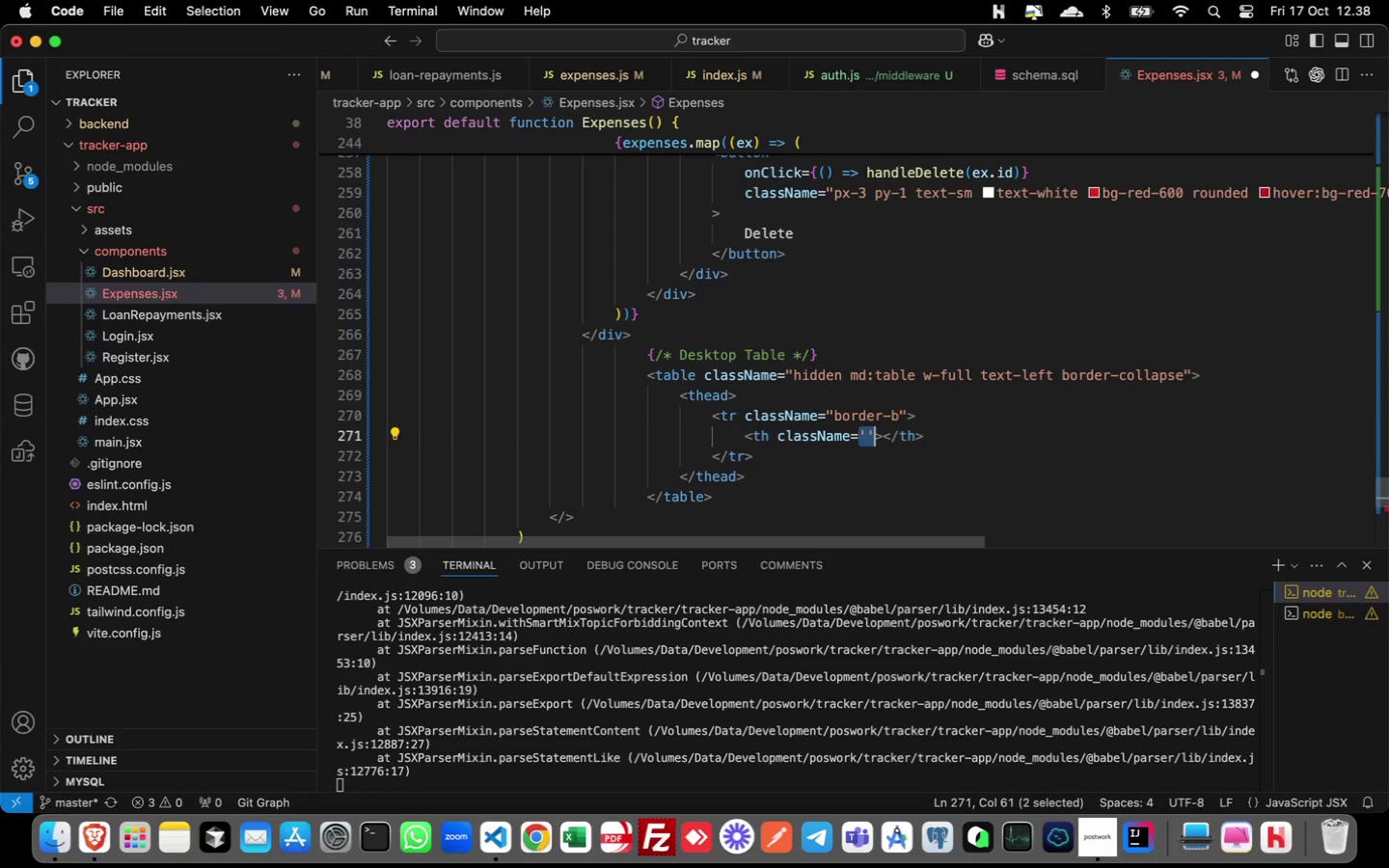 
key(Shift+ArrowRight)
 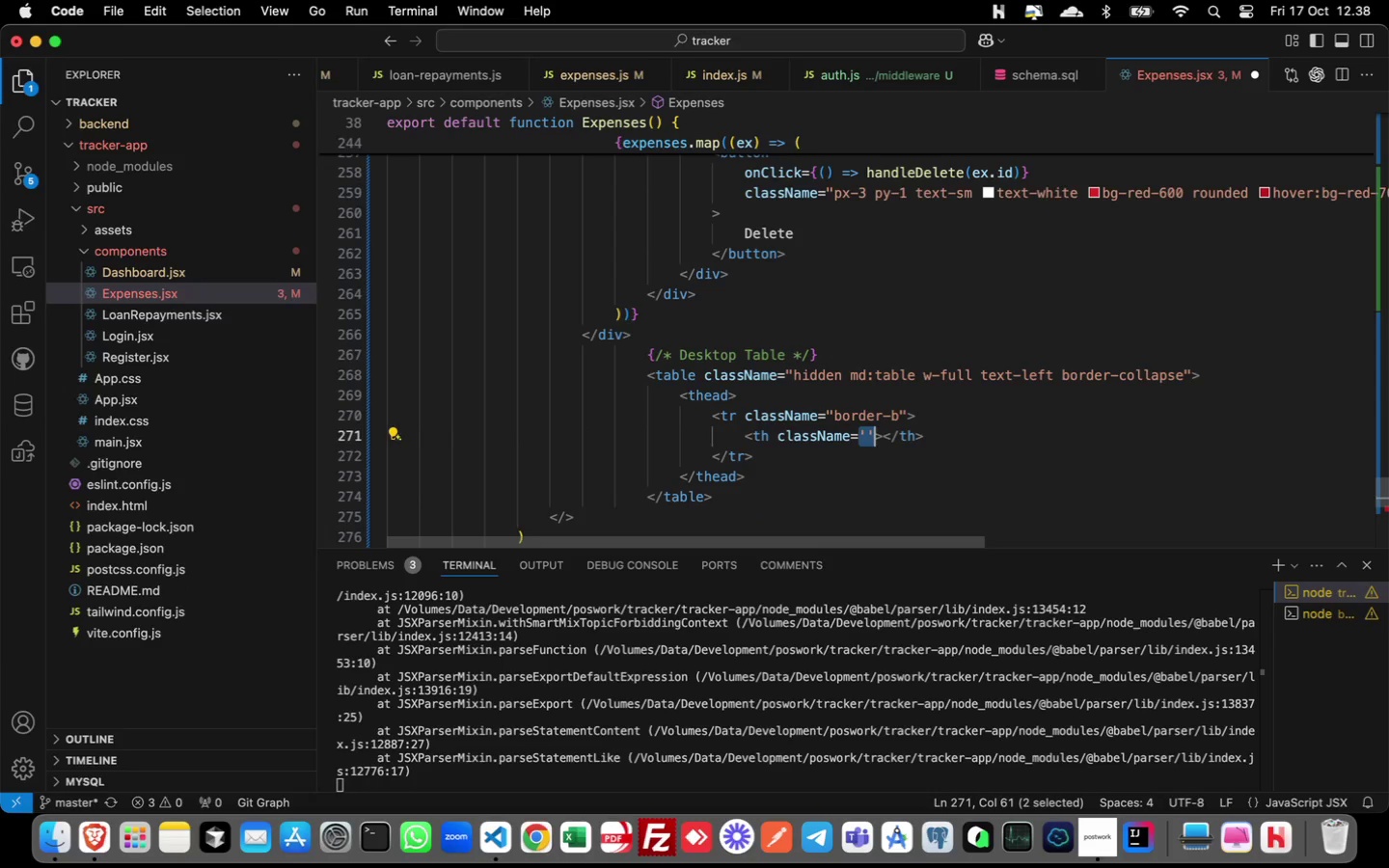 
key(Shift+Quote)
 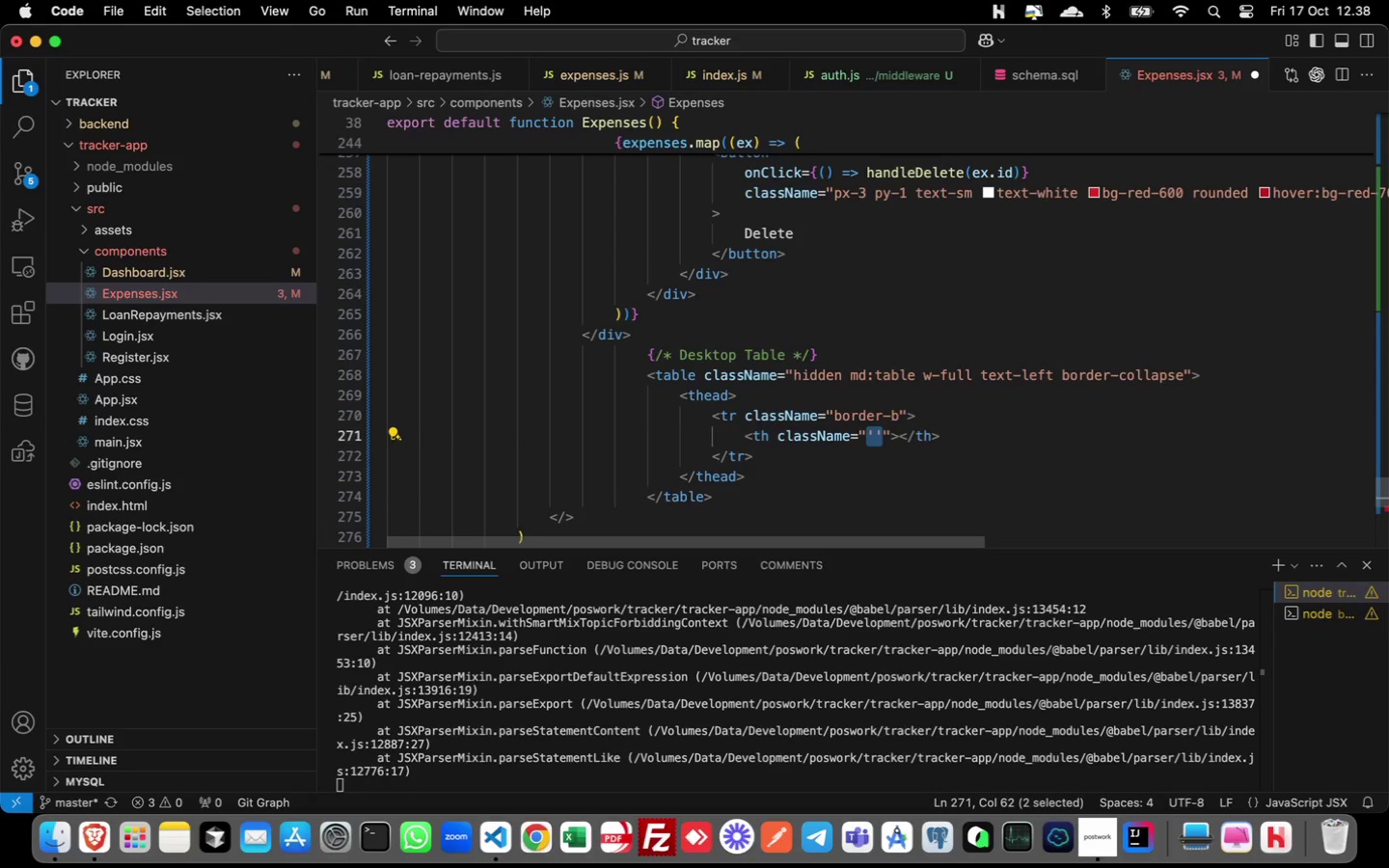 
key(P)
 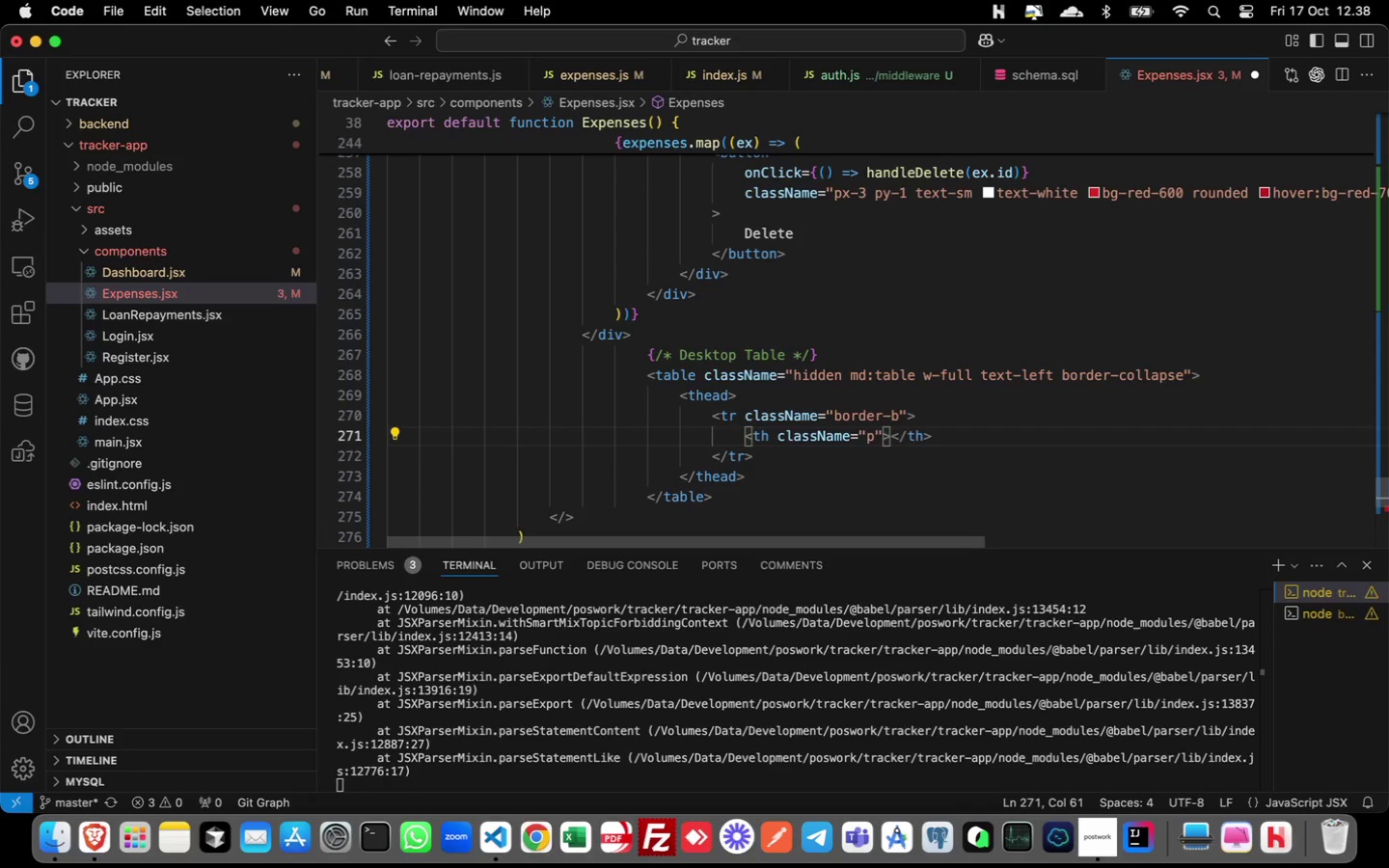 
key(Minus)
 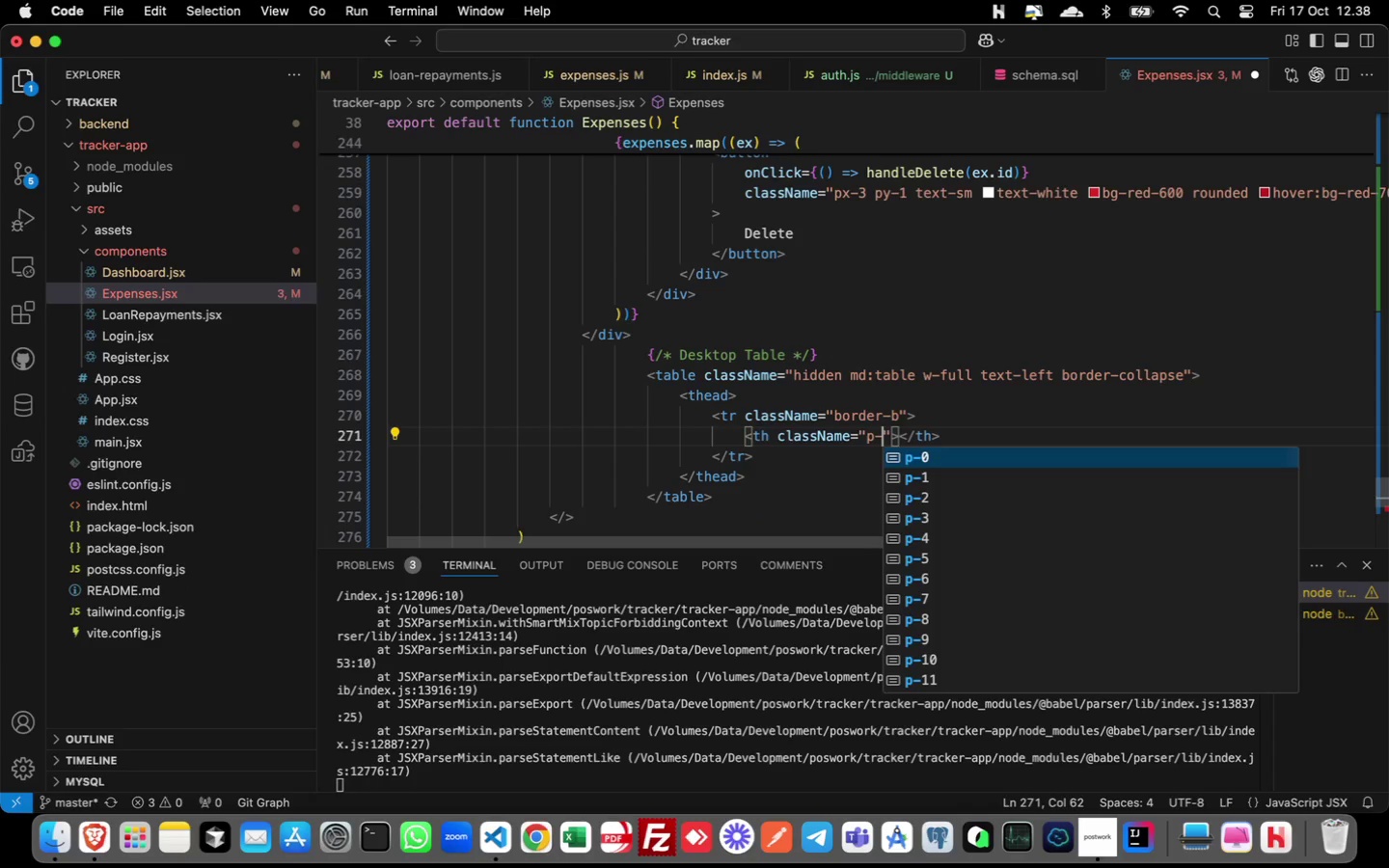 
key(2)
 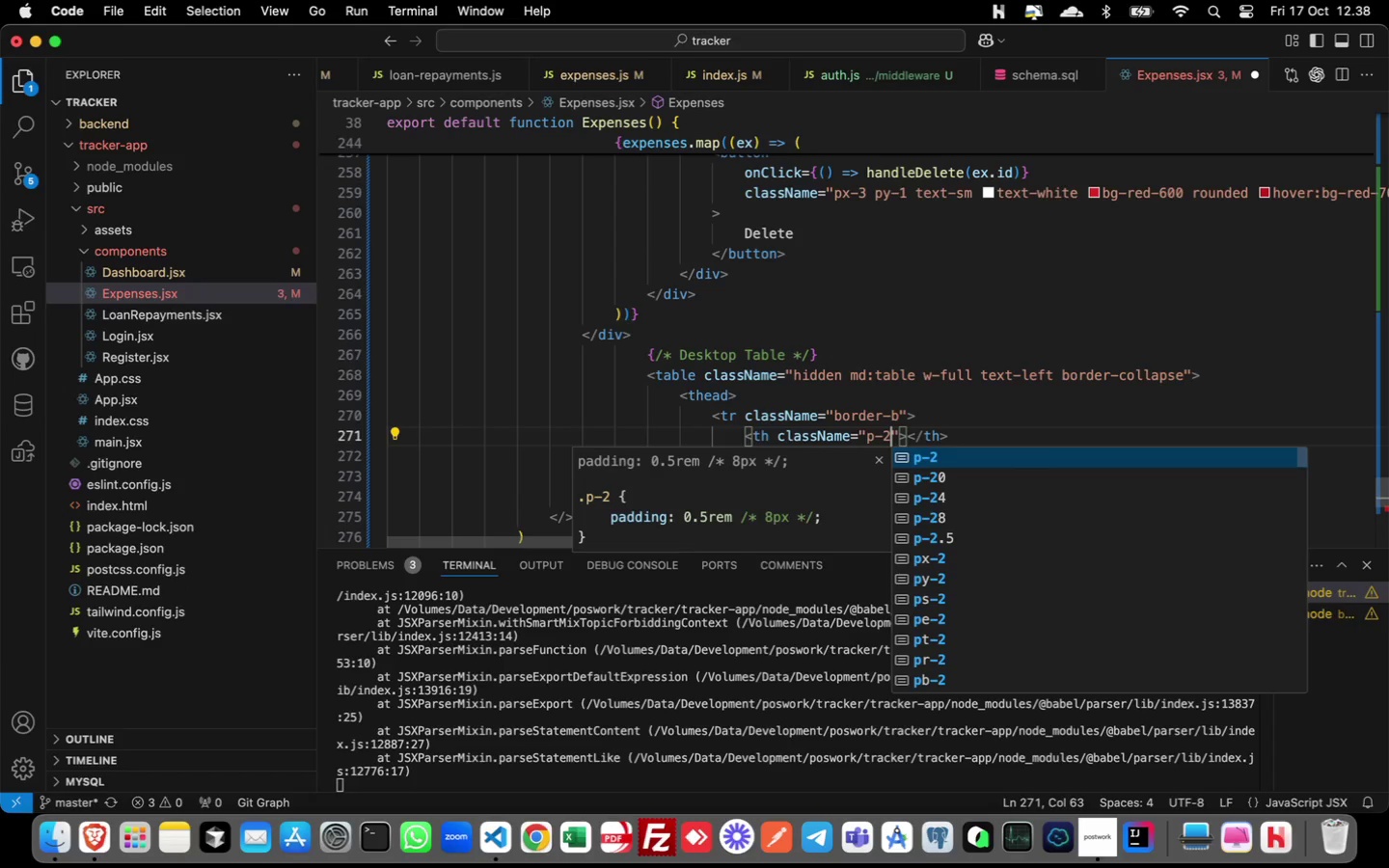 
key(ArrowRight)
 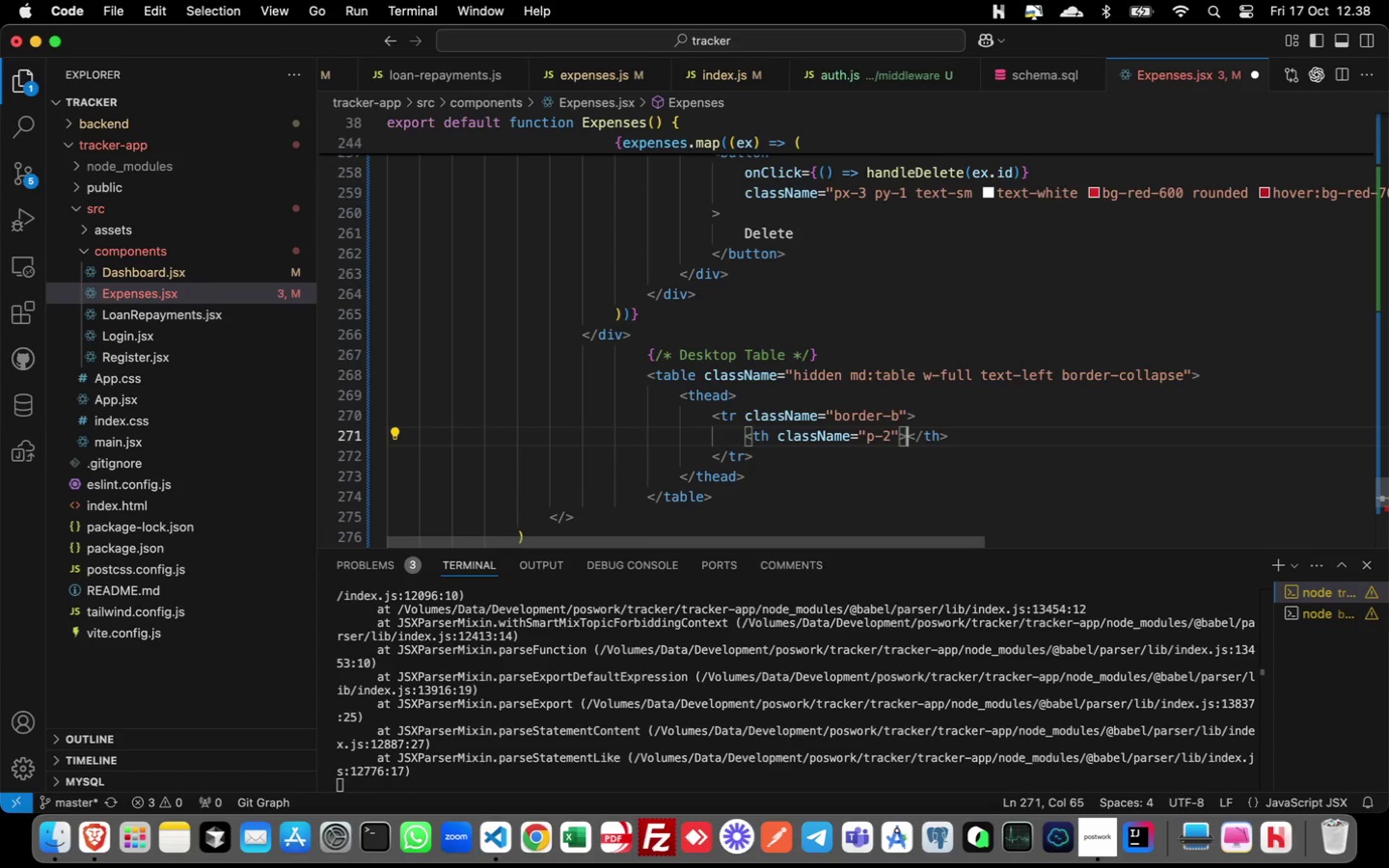 
key(ArrowRight)
 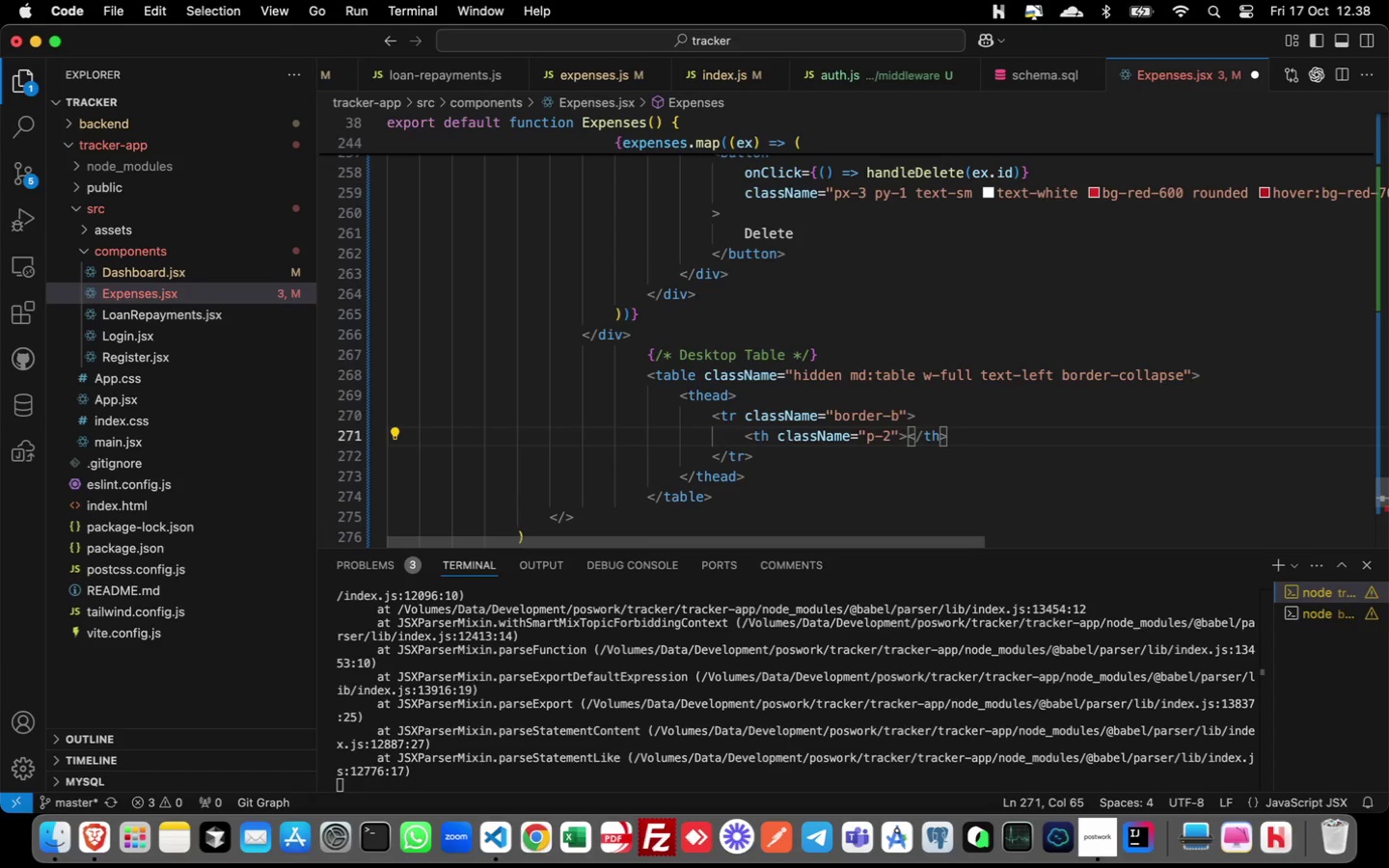 
key(ArrowLeft)
 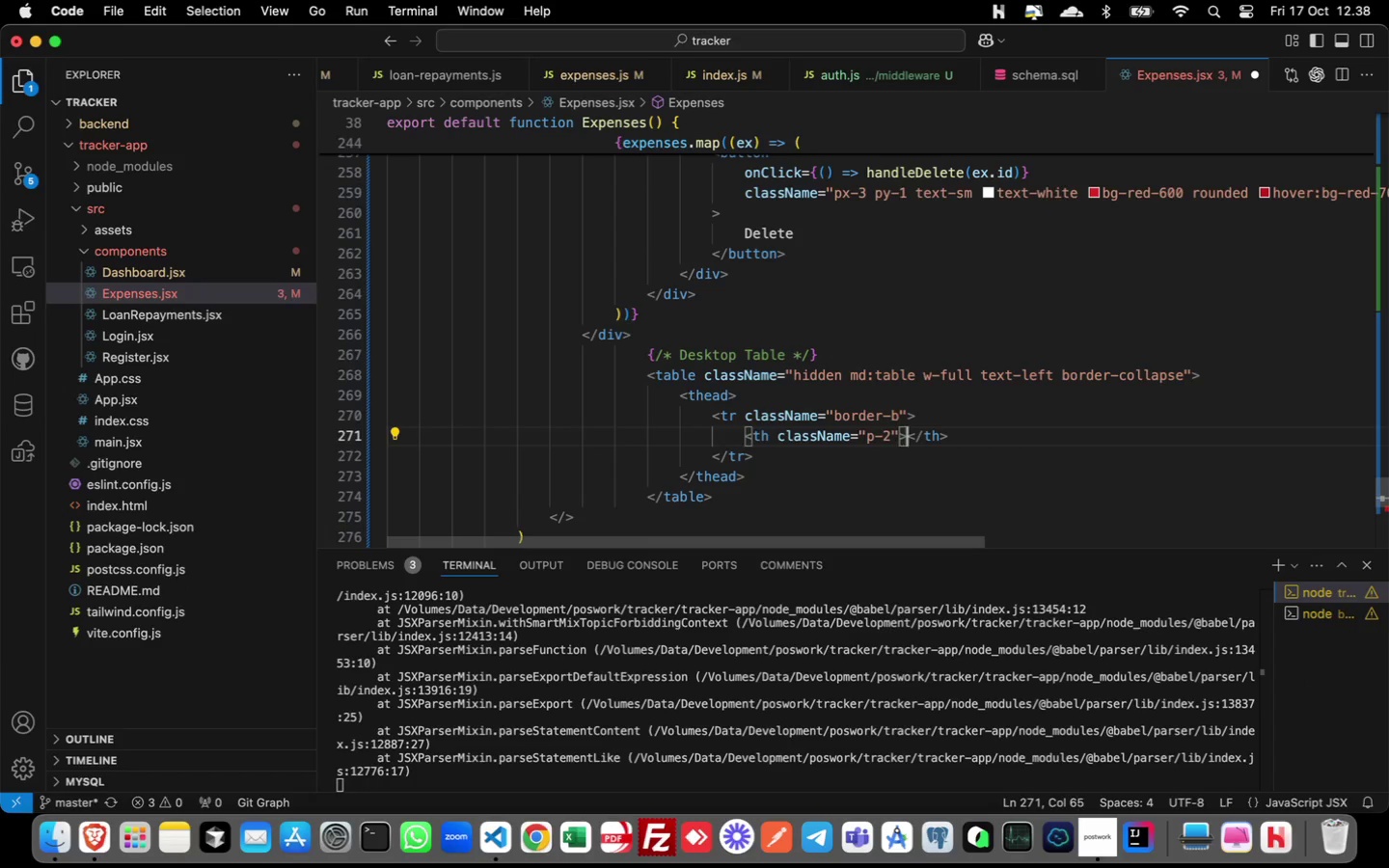 
key(ArrowRight)
 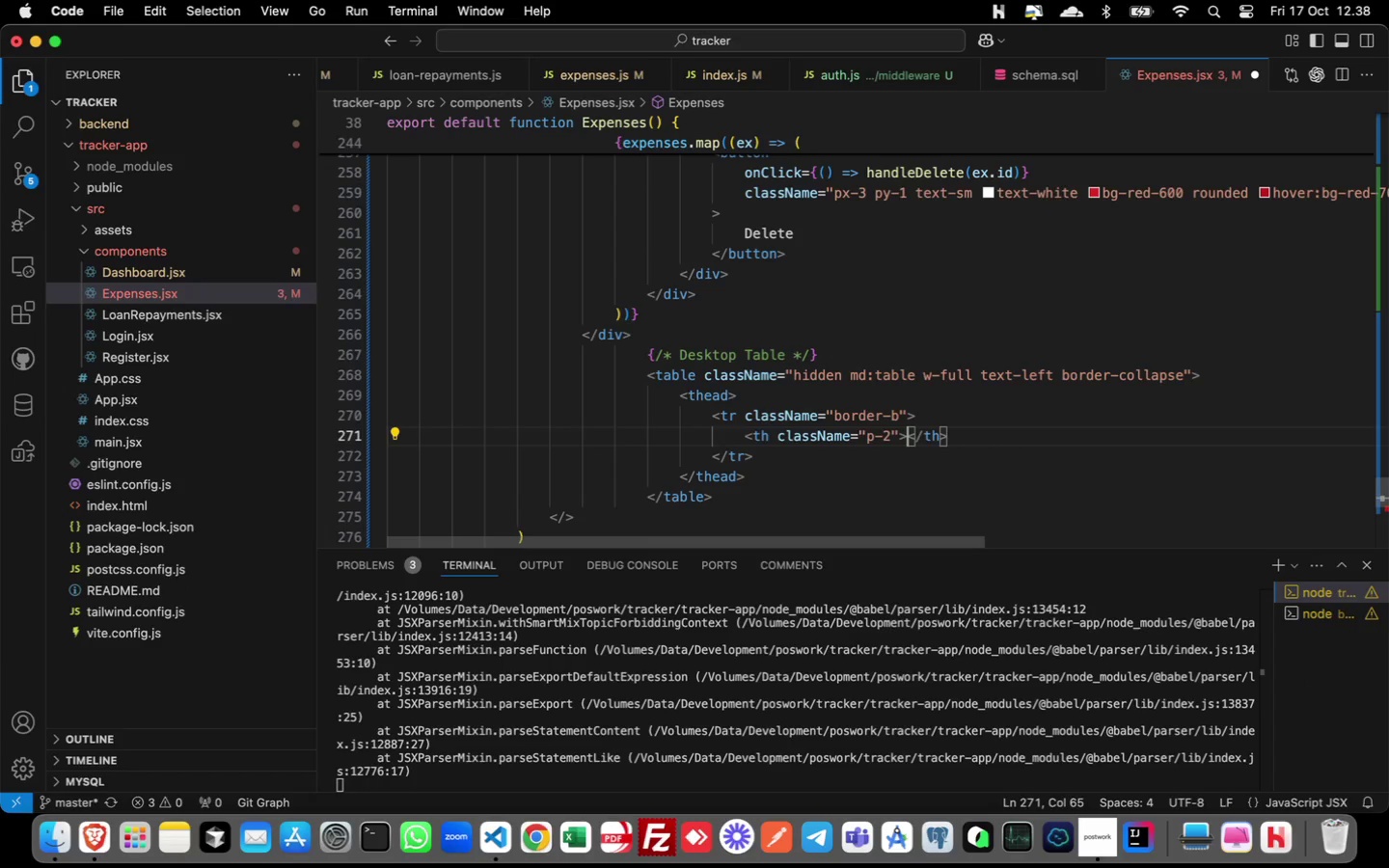 
type(Date)
 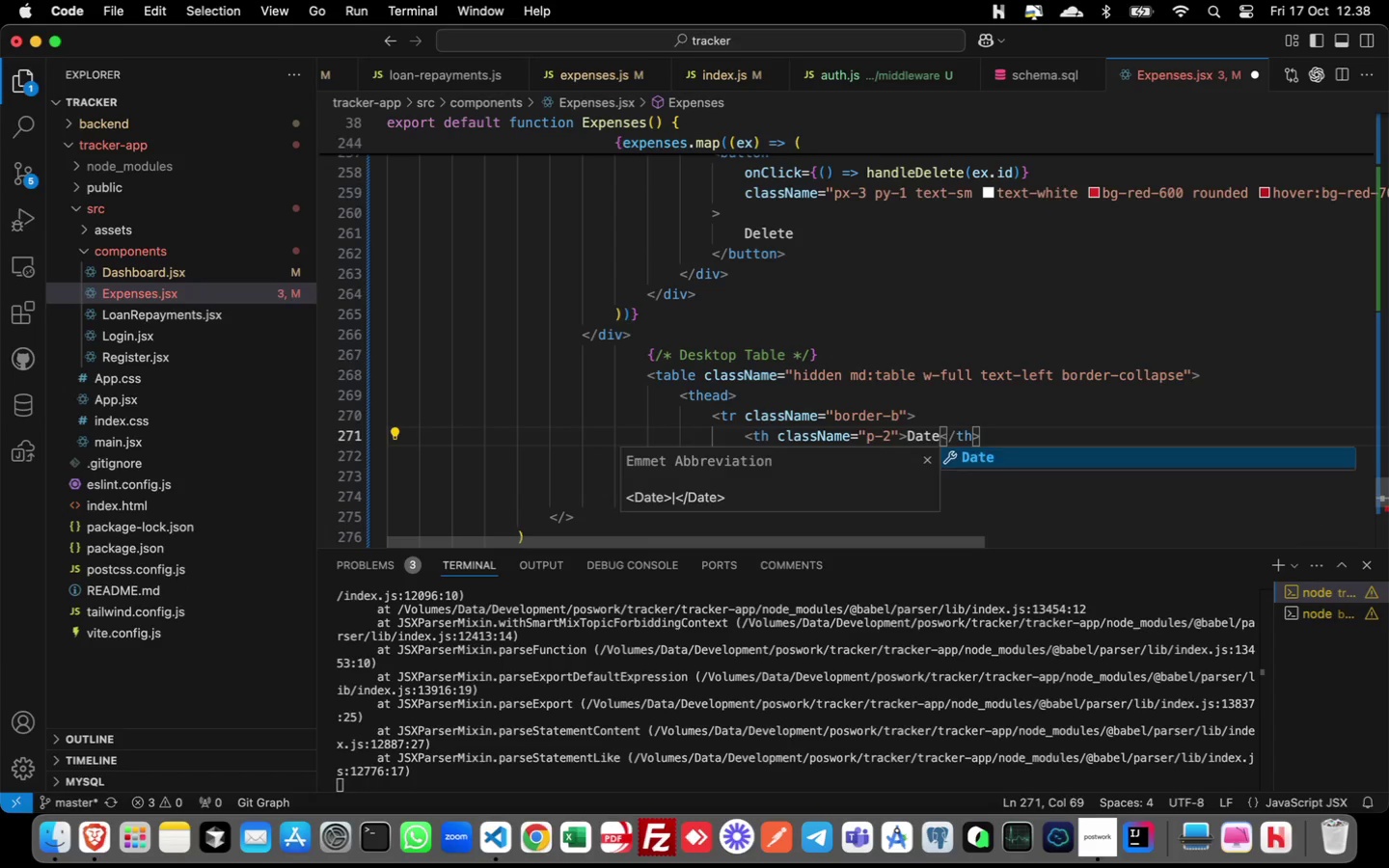 
key(ArrowRight)
 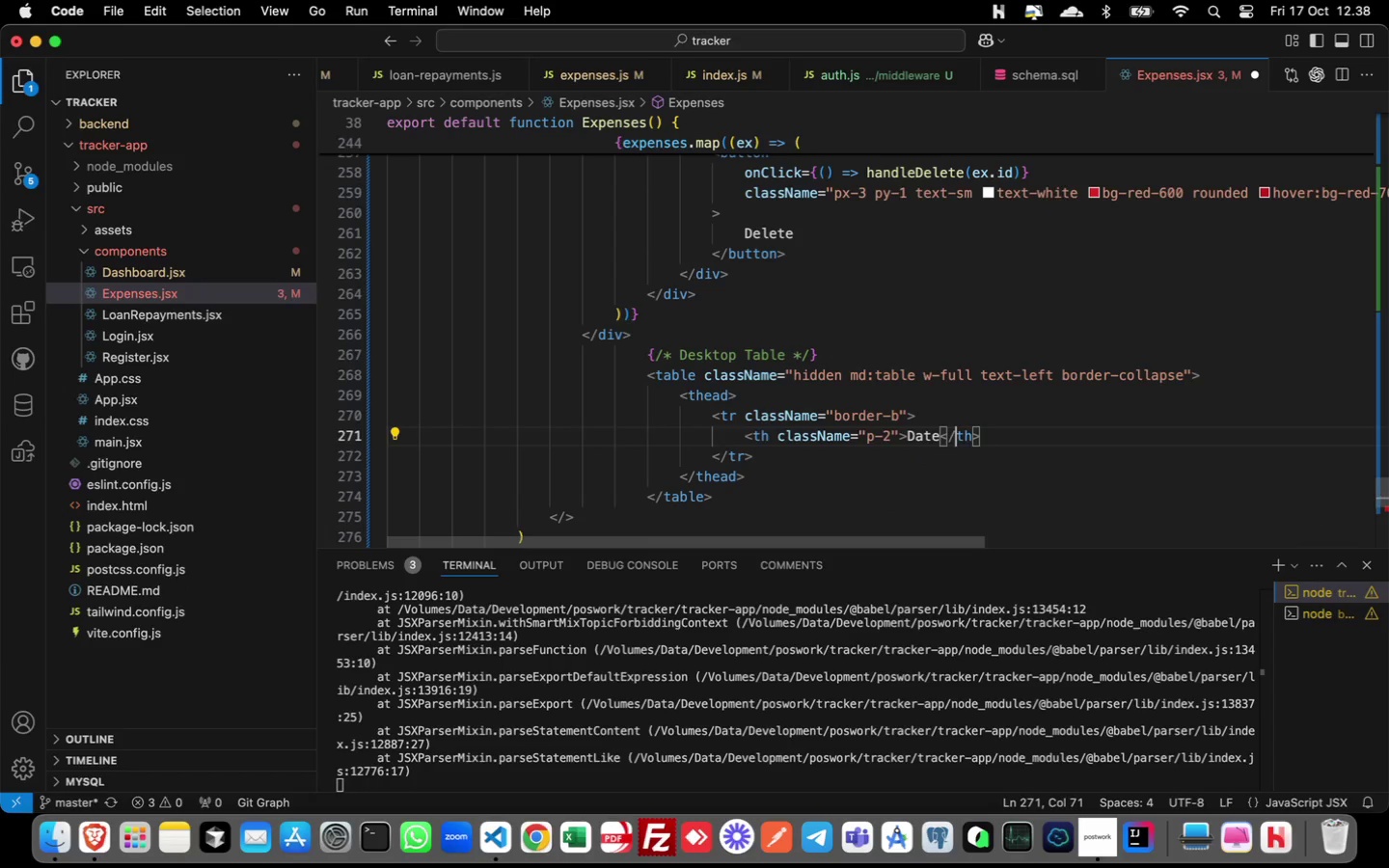 
key(ArrowRight)
 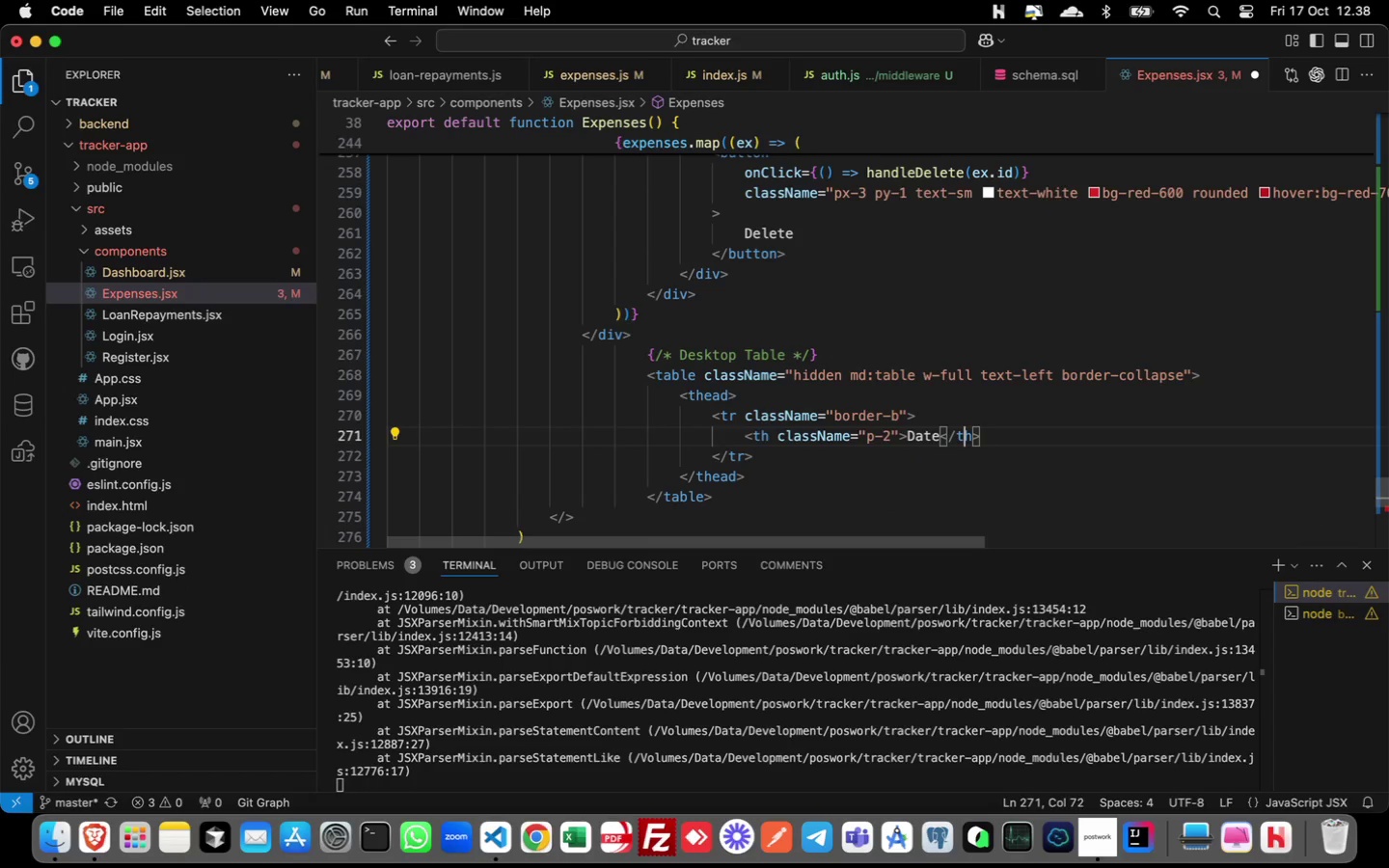 
key(ArrowRight)
 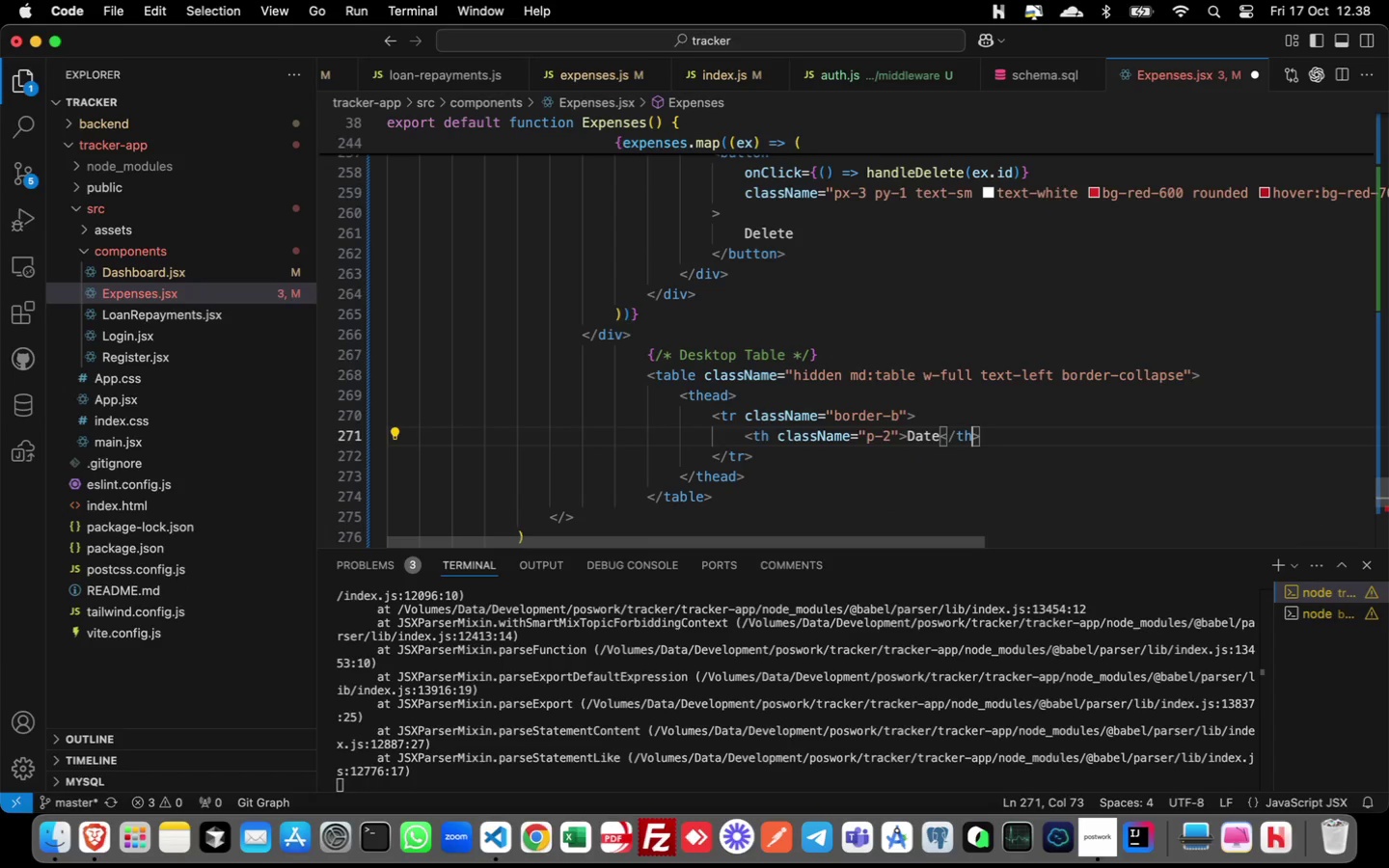 
key(ArrowRight)
 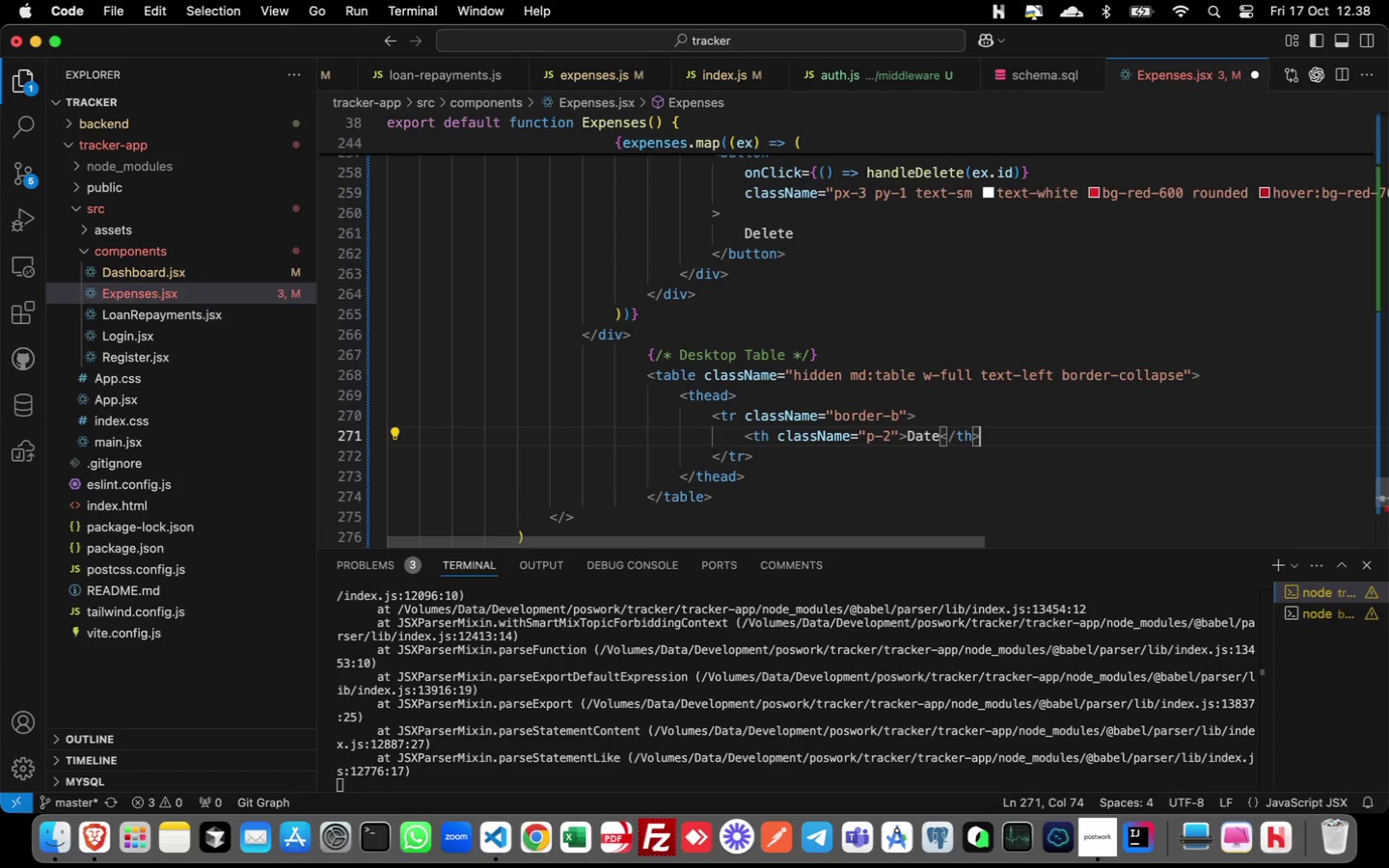 
key(ArrowRight)
 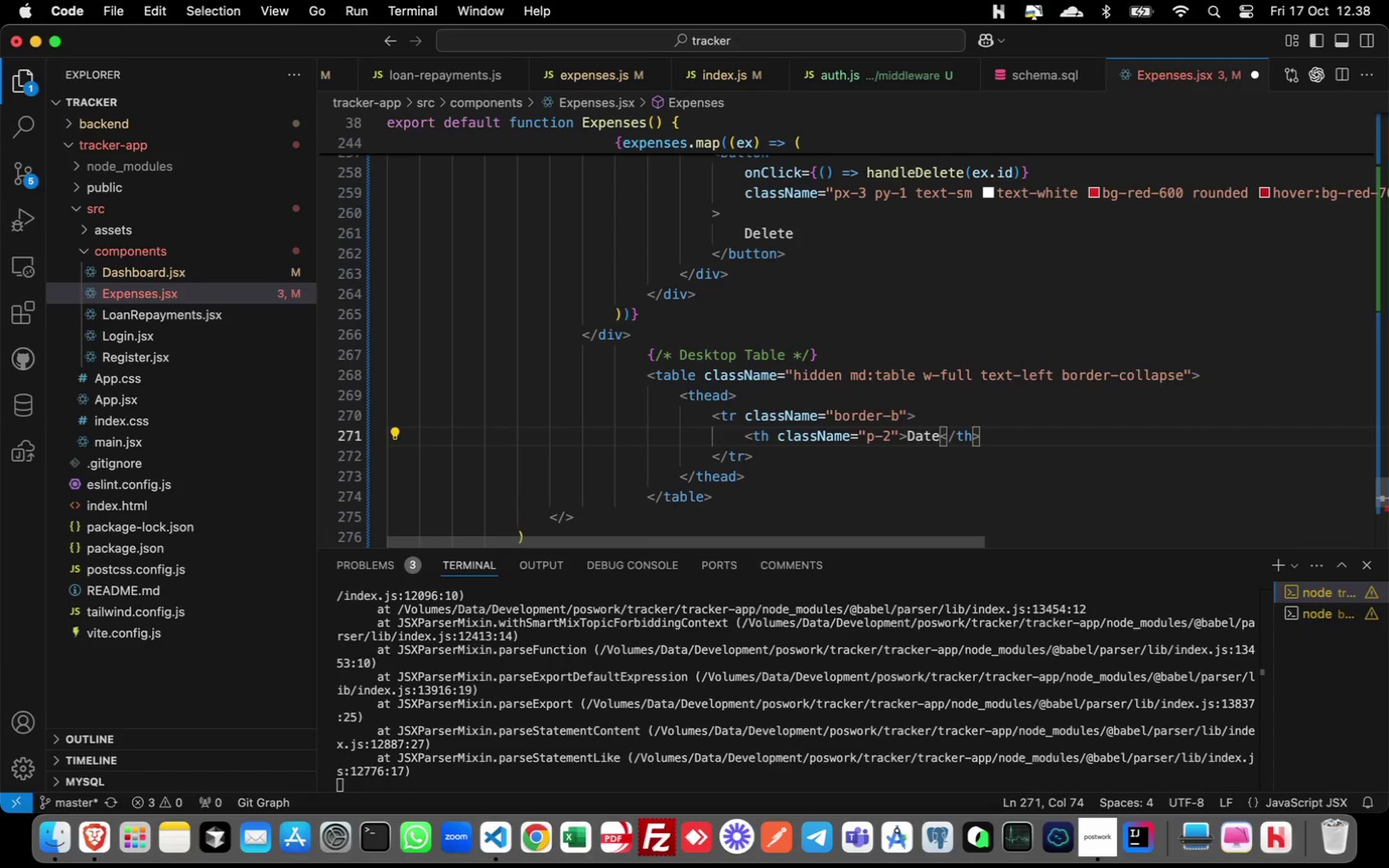 
key(Alt+Shift+ArrowDown)
 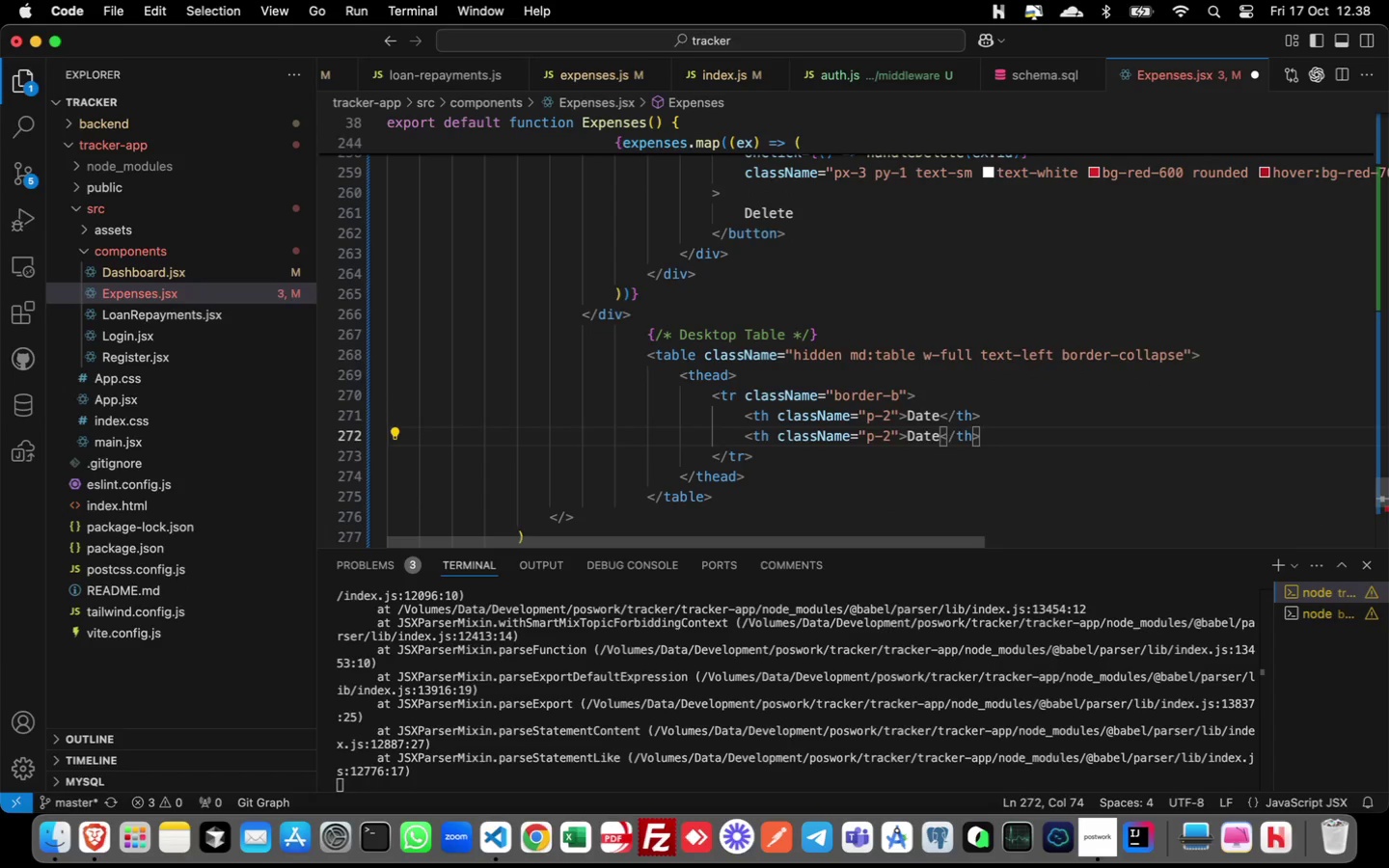 
key(Alt+Shift+ArrowDown)
 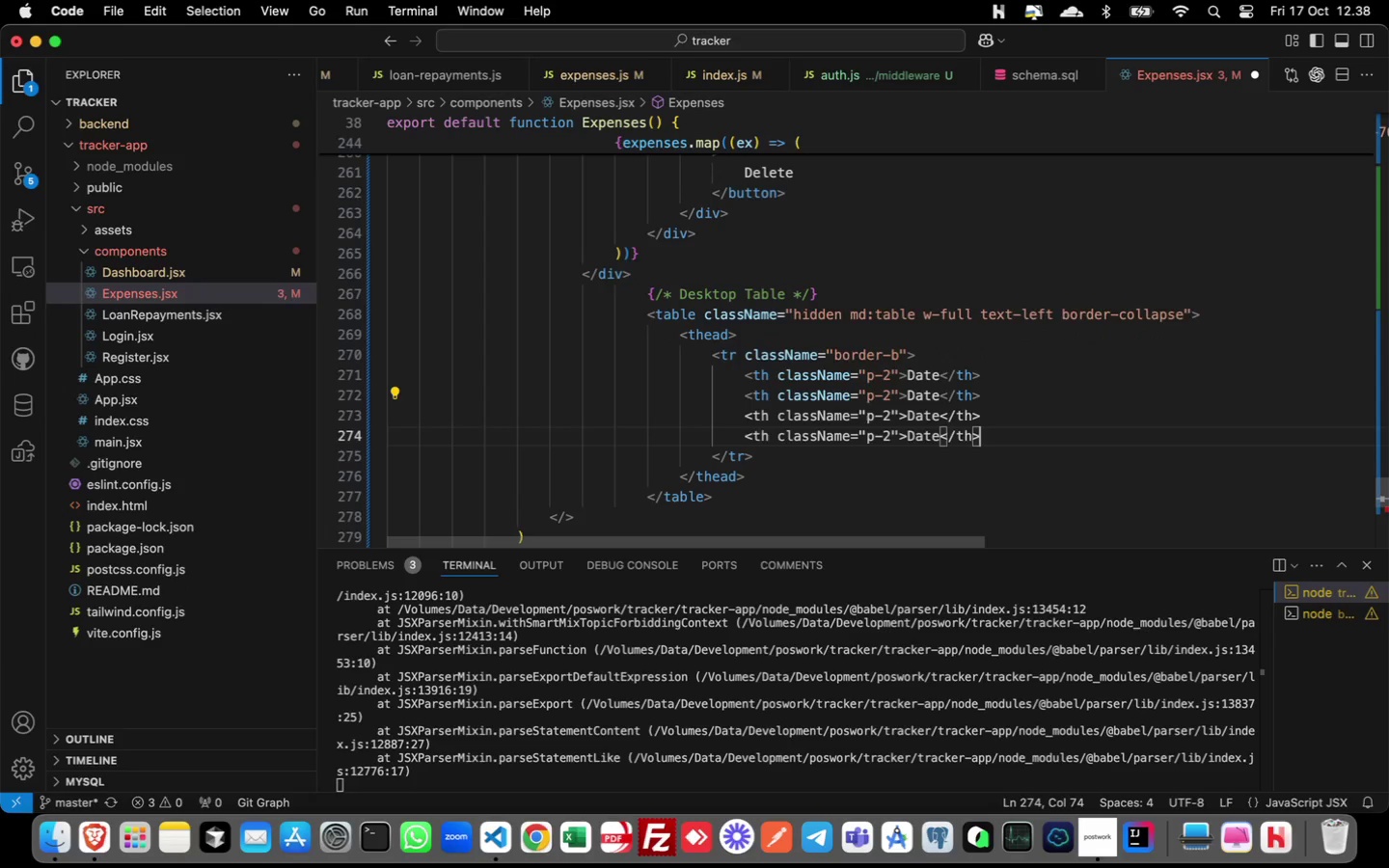 
key(Alt+Shift+ArrowDown)
 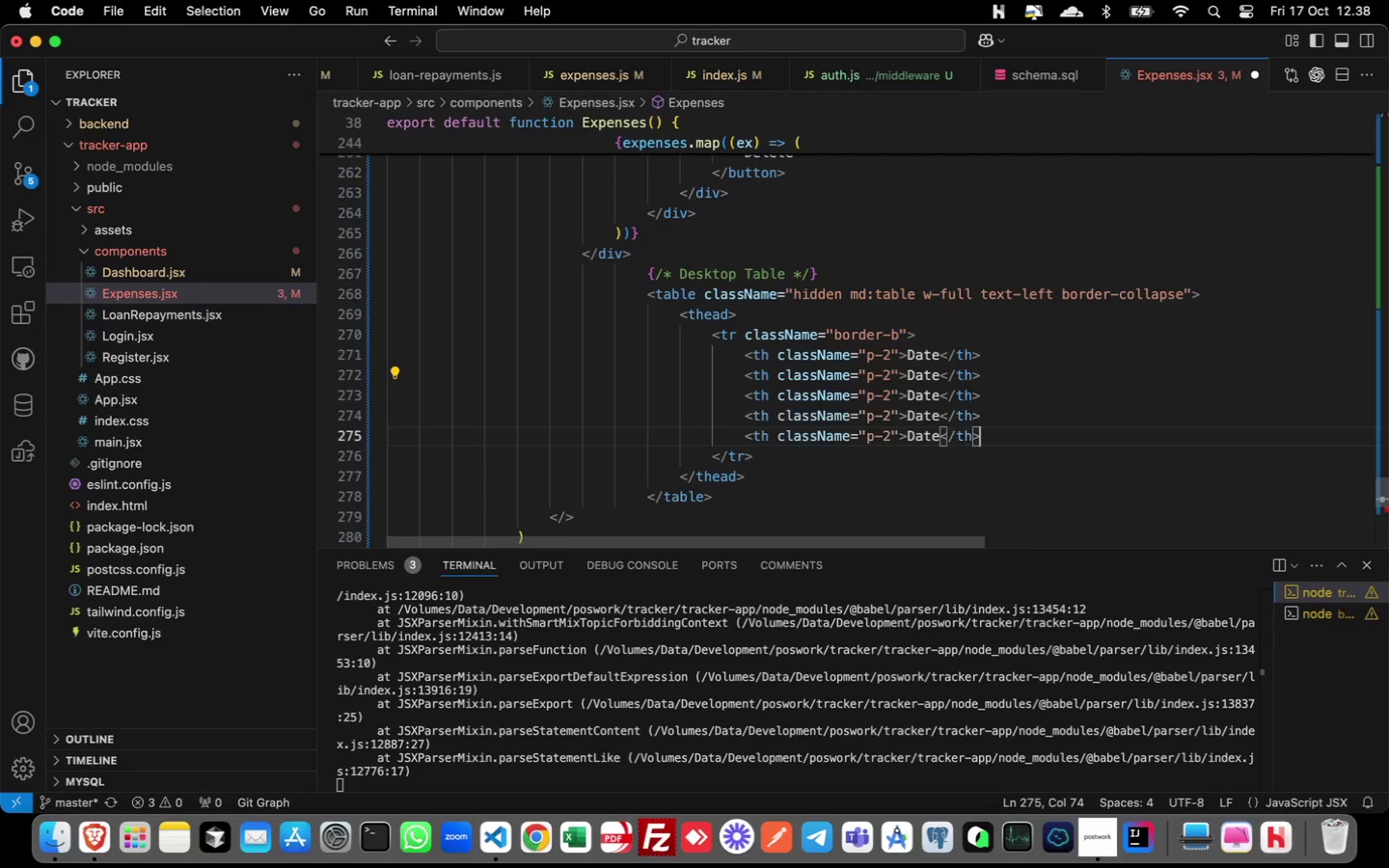 
key(Alt+Shift+ArrowDown)
 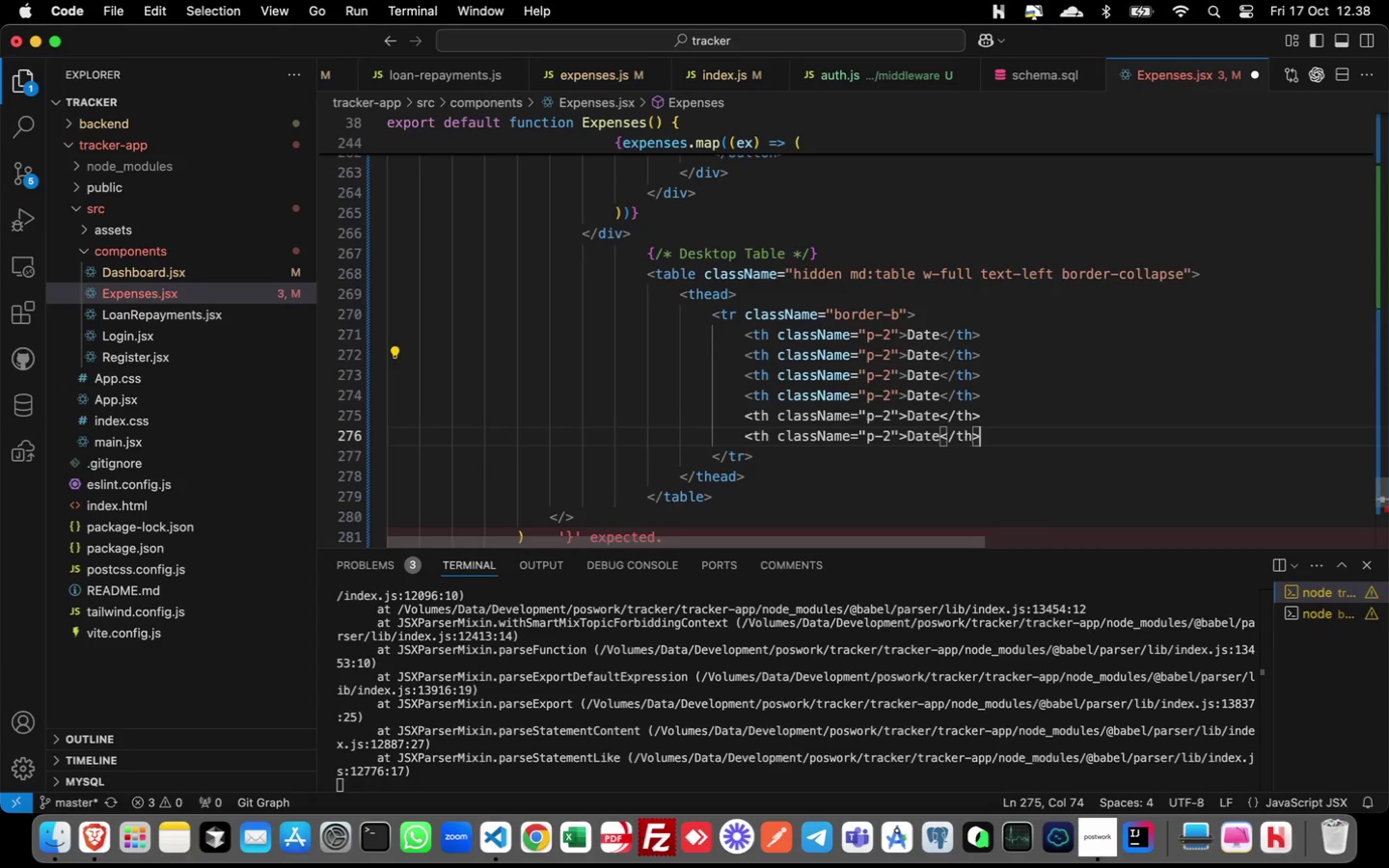 
key(Alt+Shift+ArrowDown)
 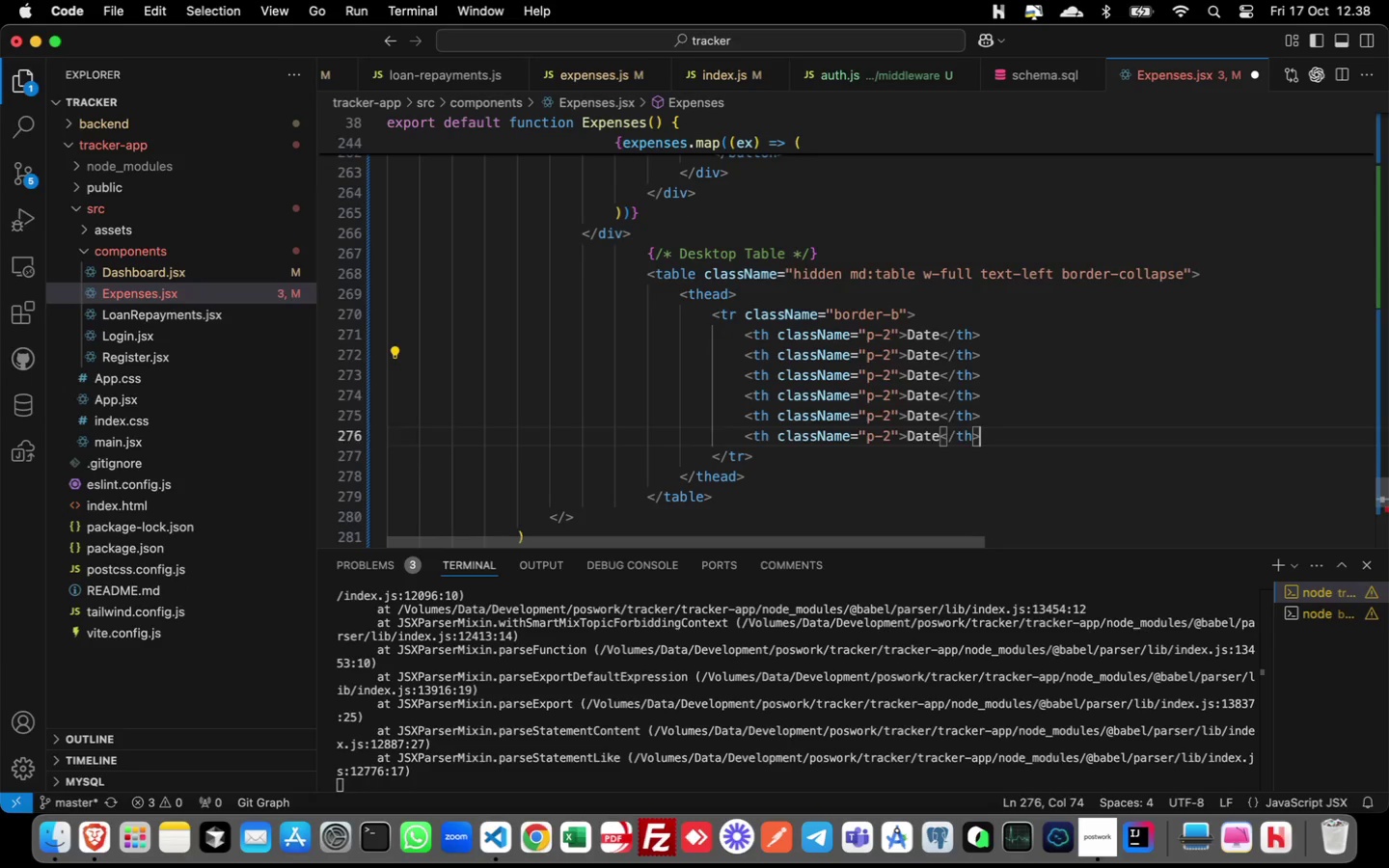 
key(ArrowUp)
 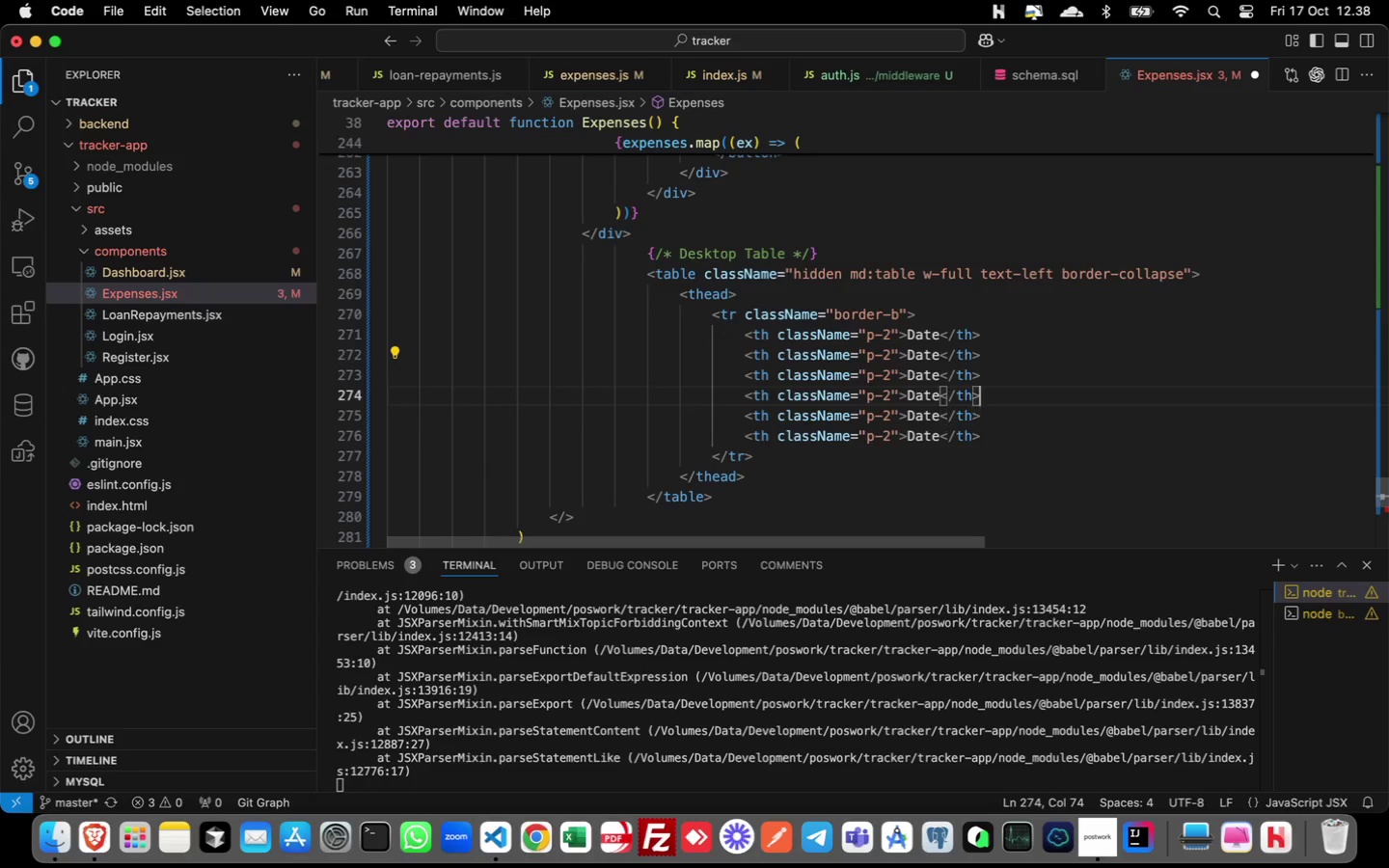 
key(ArrowUp)
 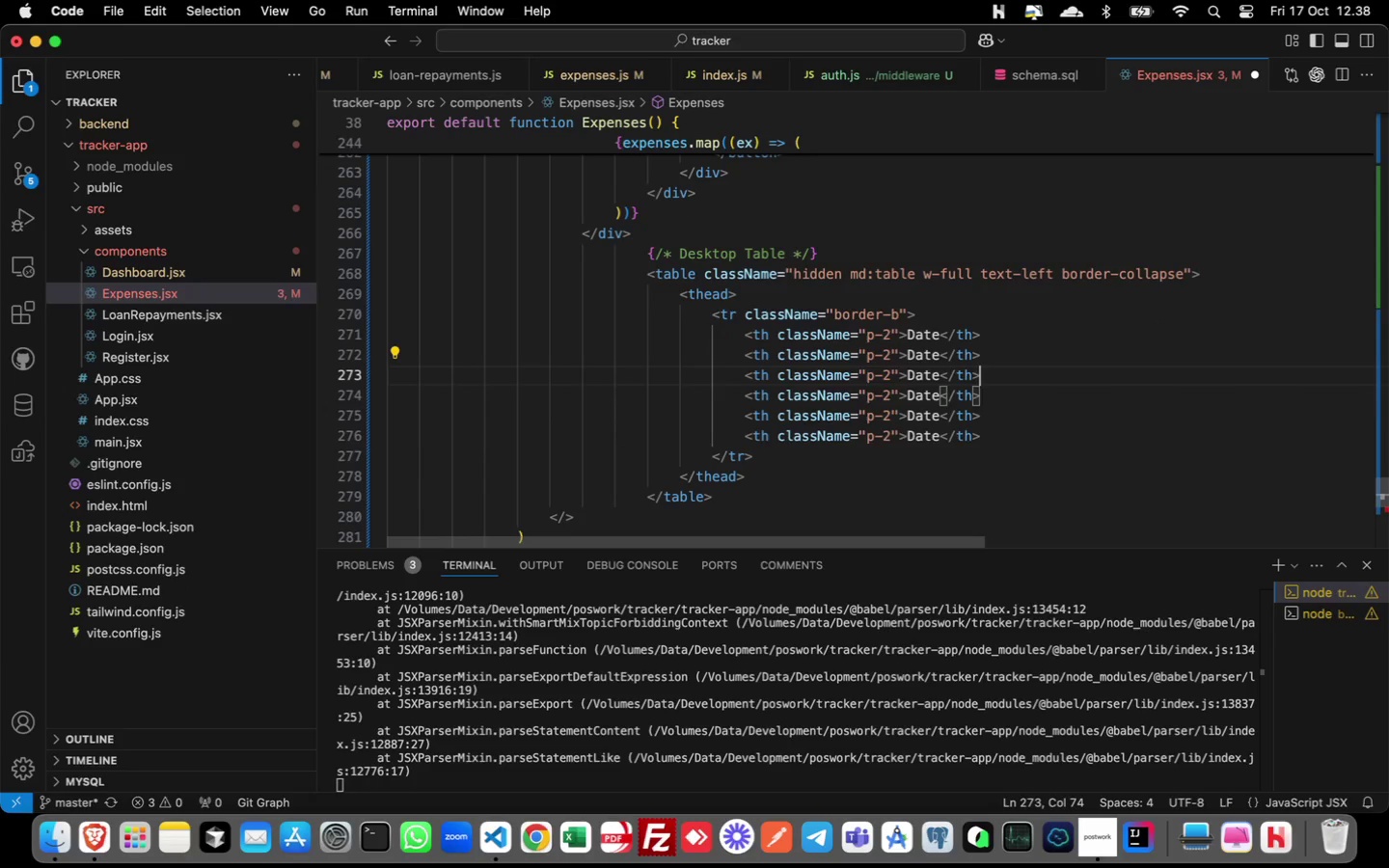 
key(ArrowUp)
 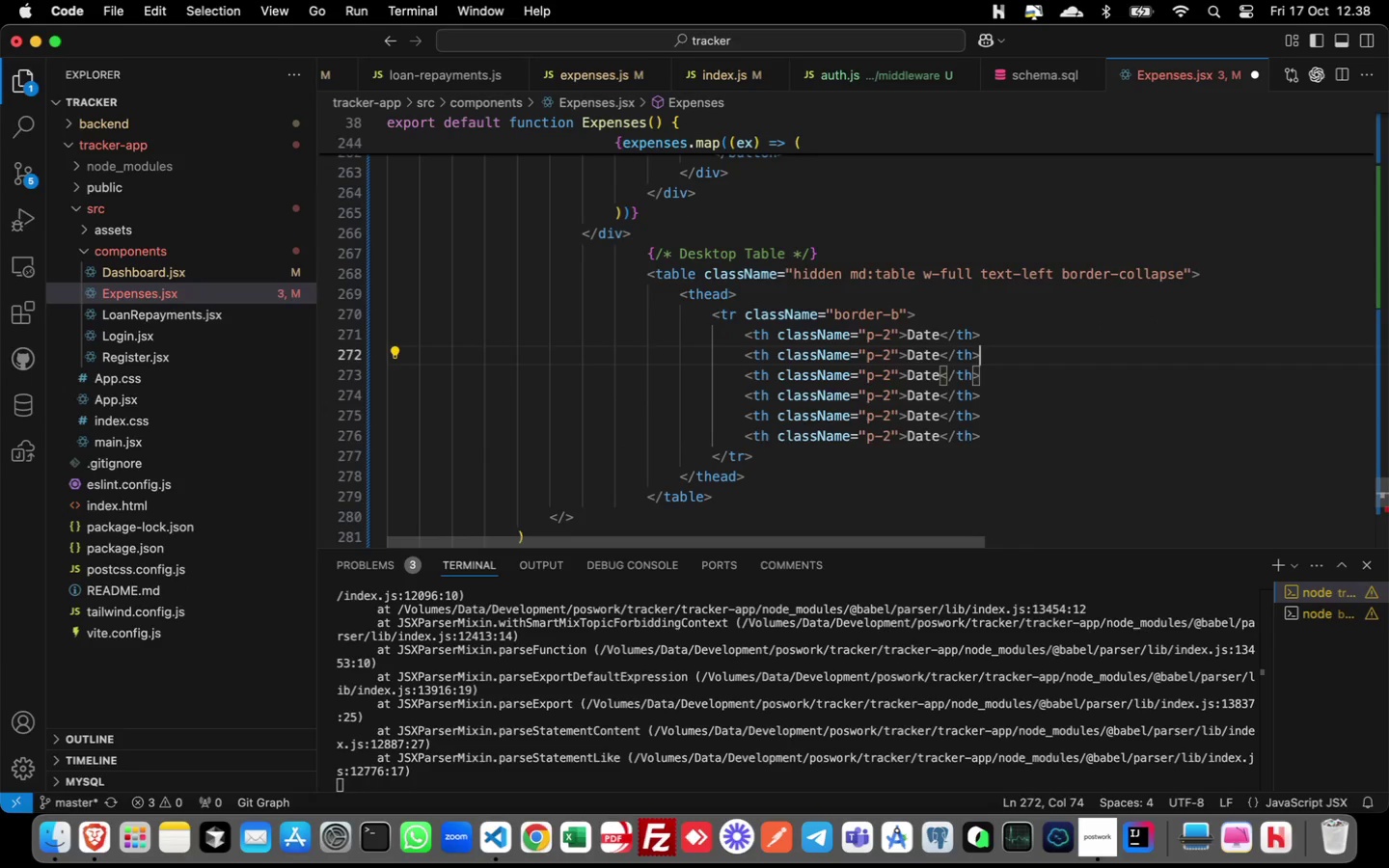 
key(ArrowUp)
 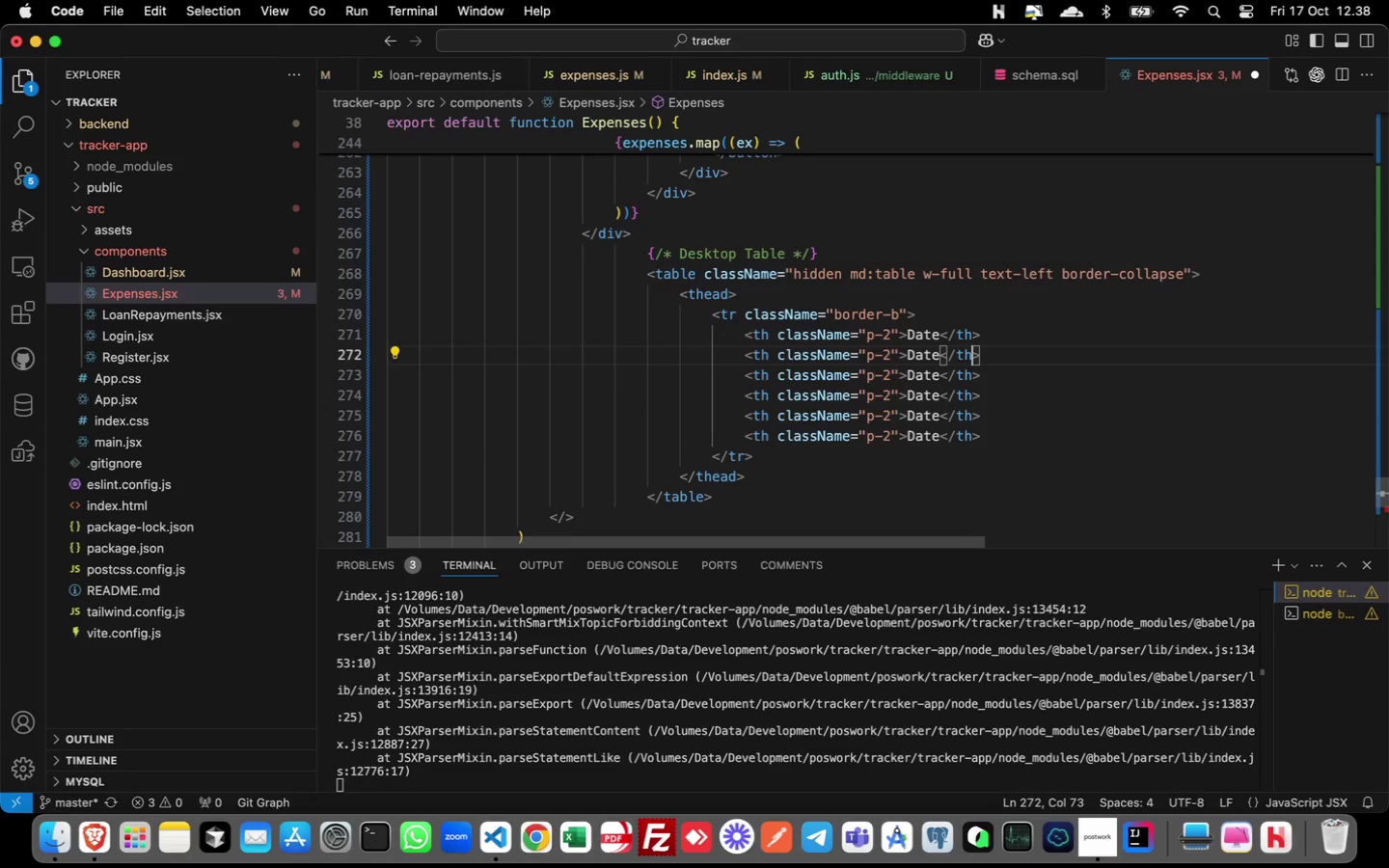 
key(ArrowLeft)
 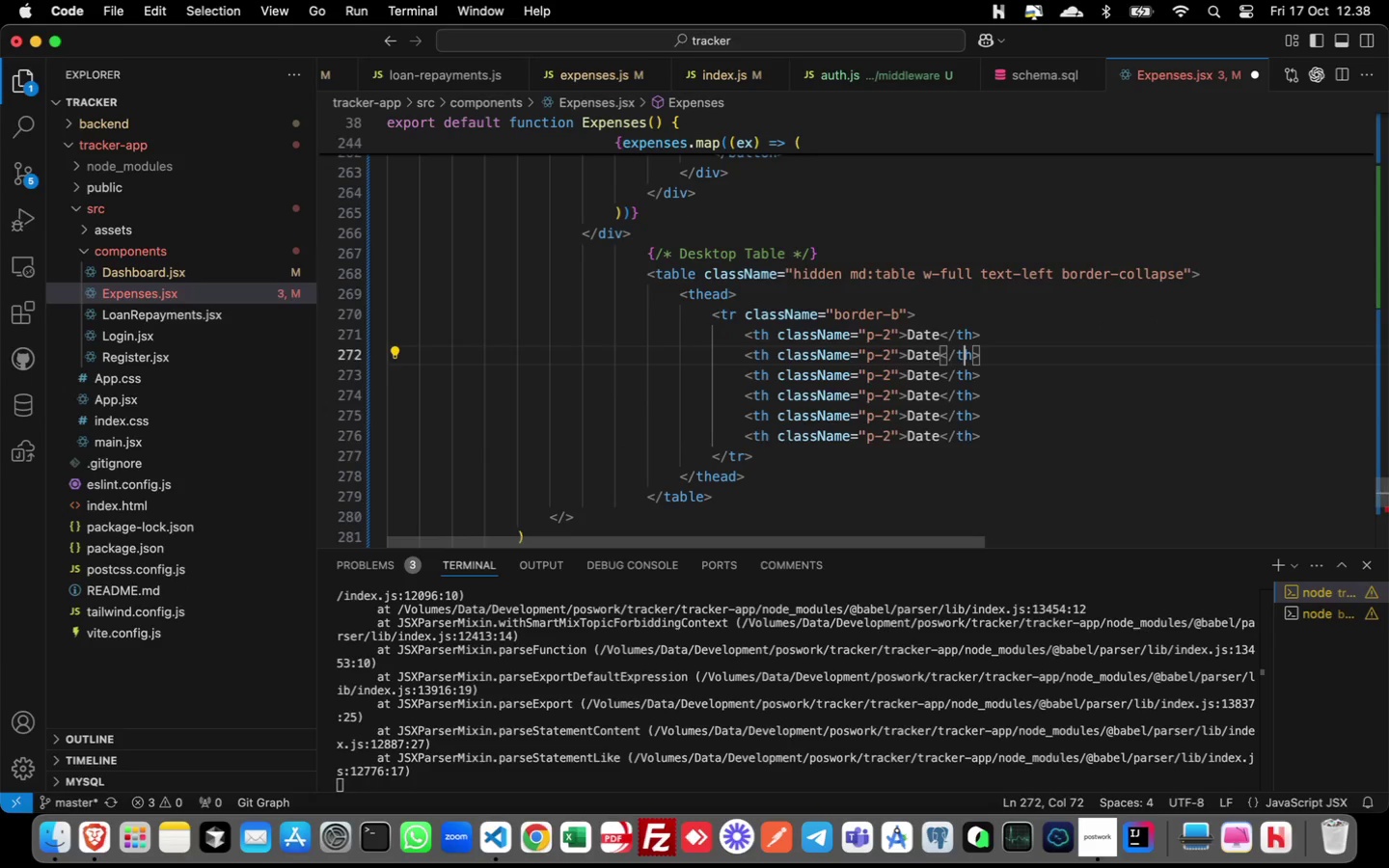 
key(ArrowLeft)
 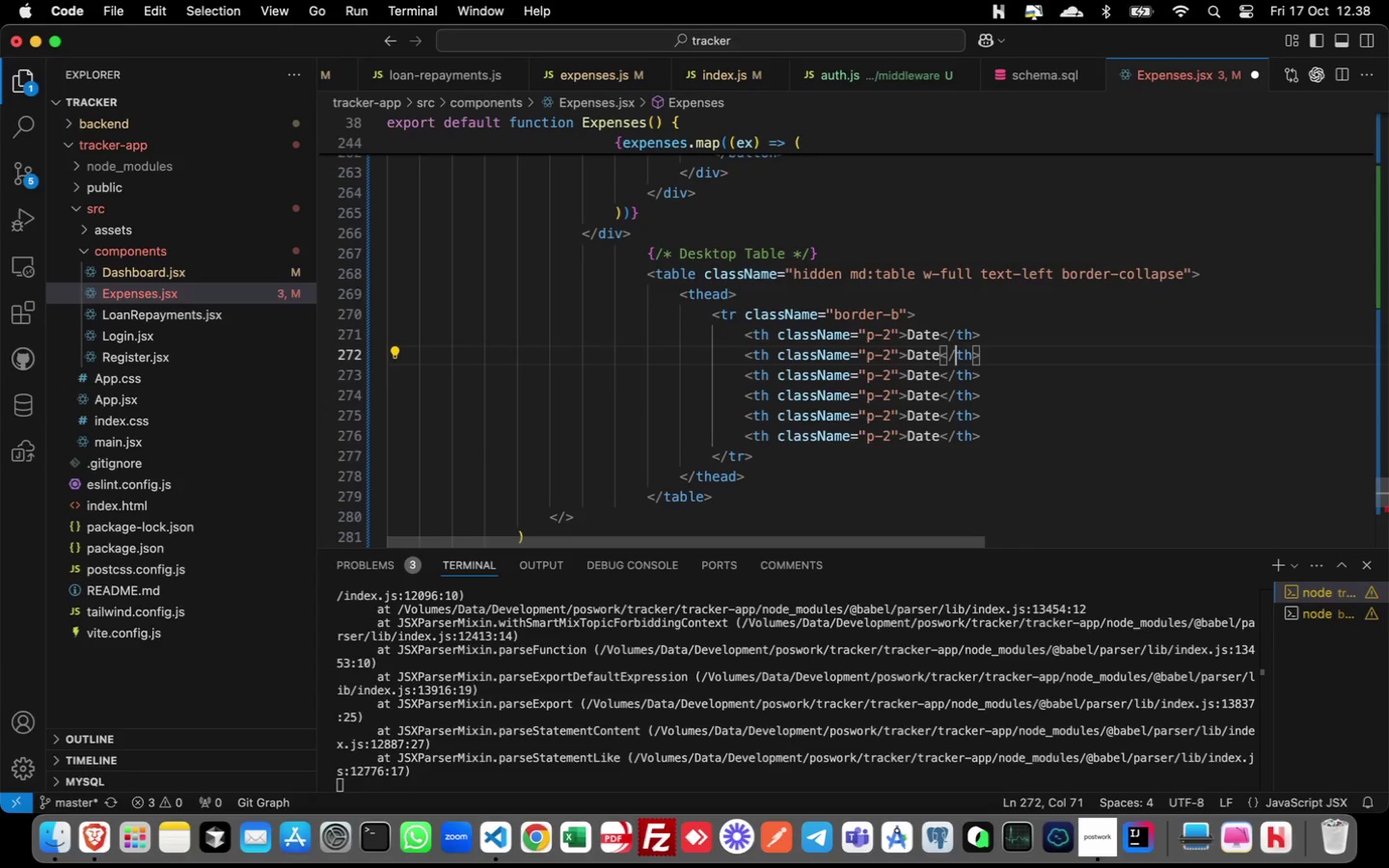 
key(ArrowLeft)
 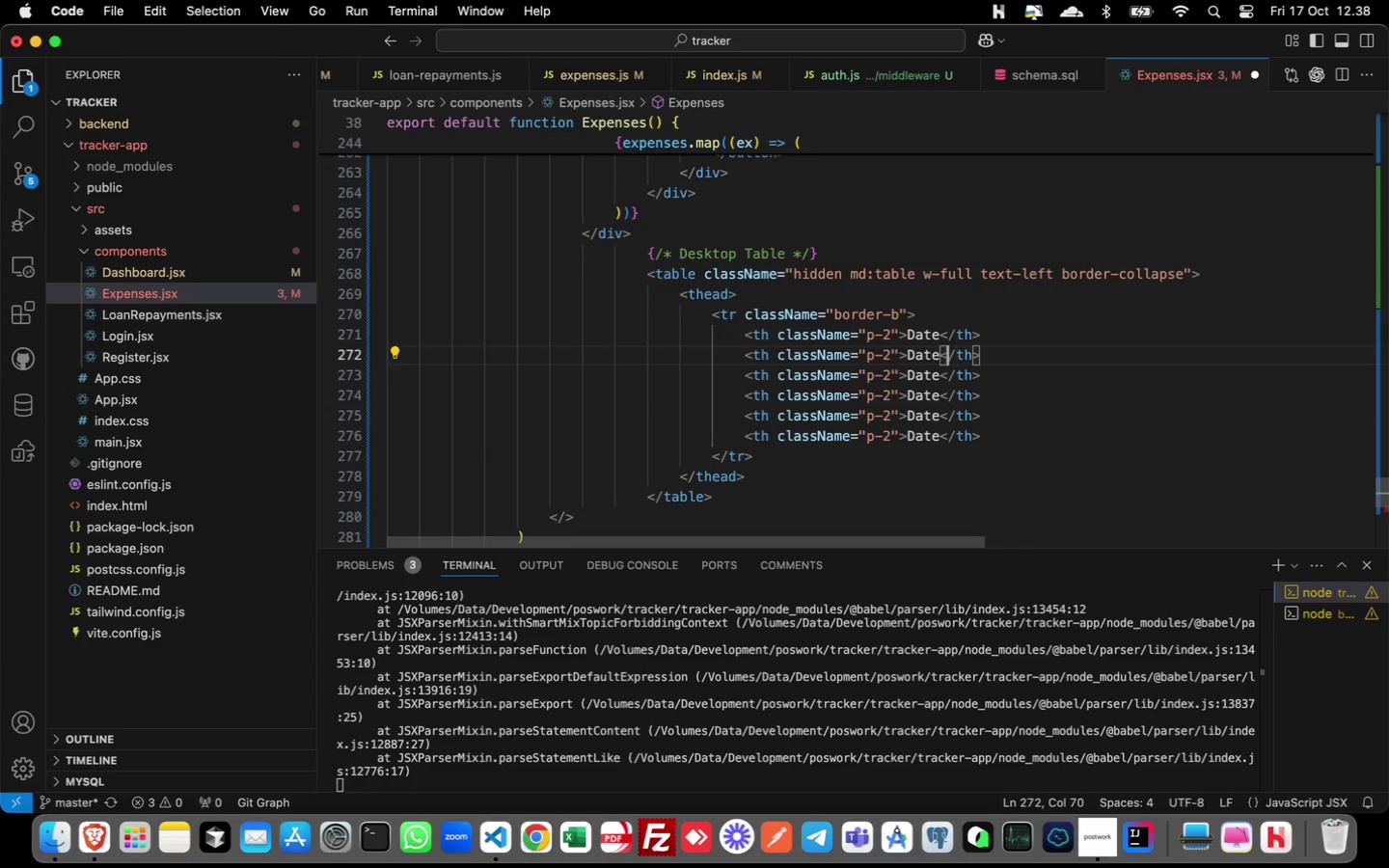 
key(ArrowLeft)
 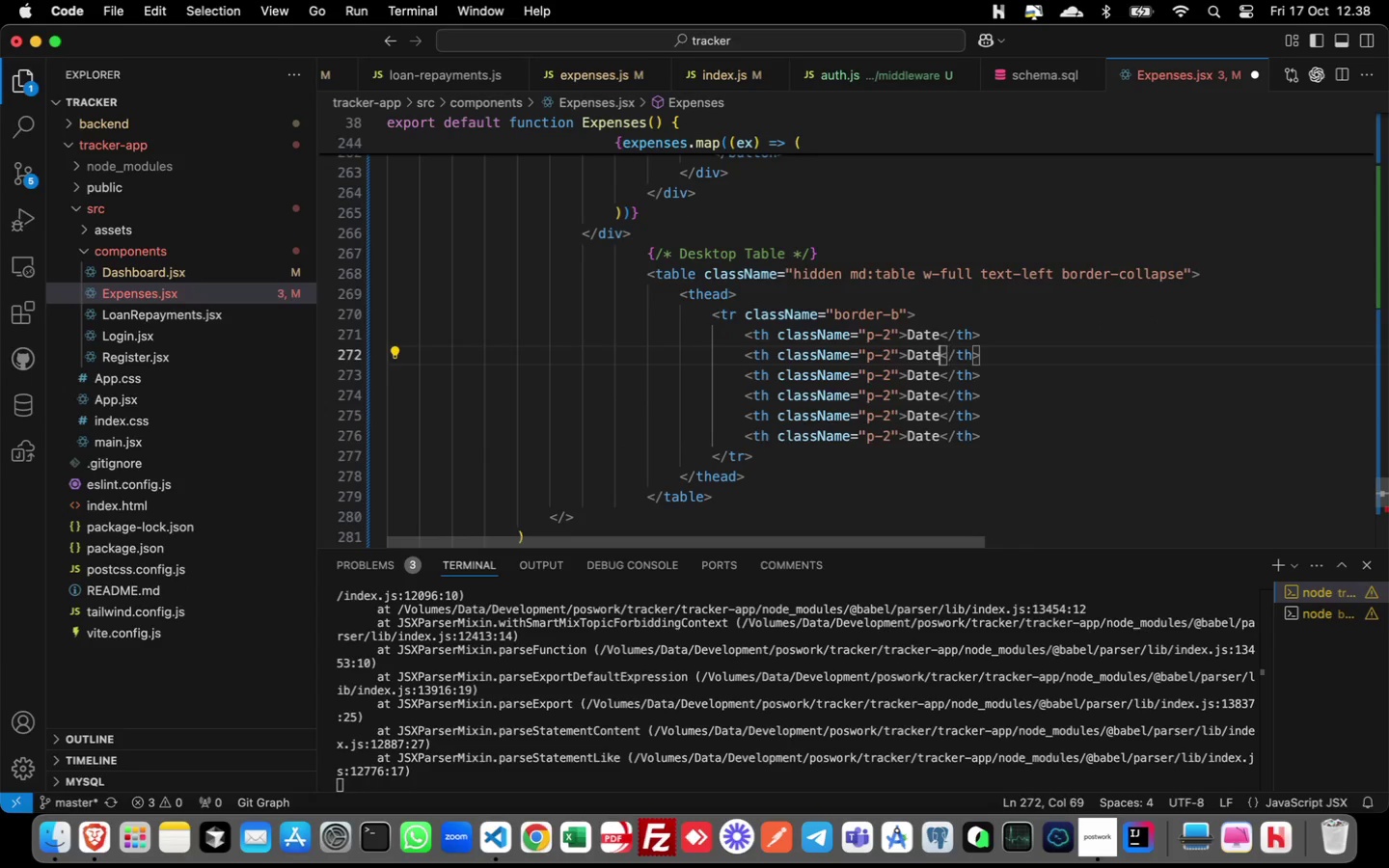 
key(ArrowLeft)
 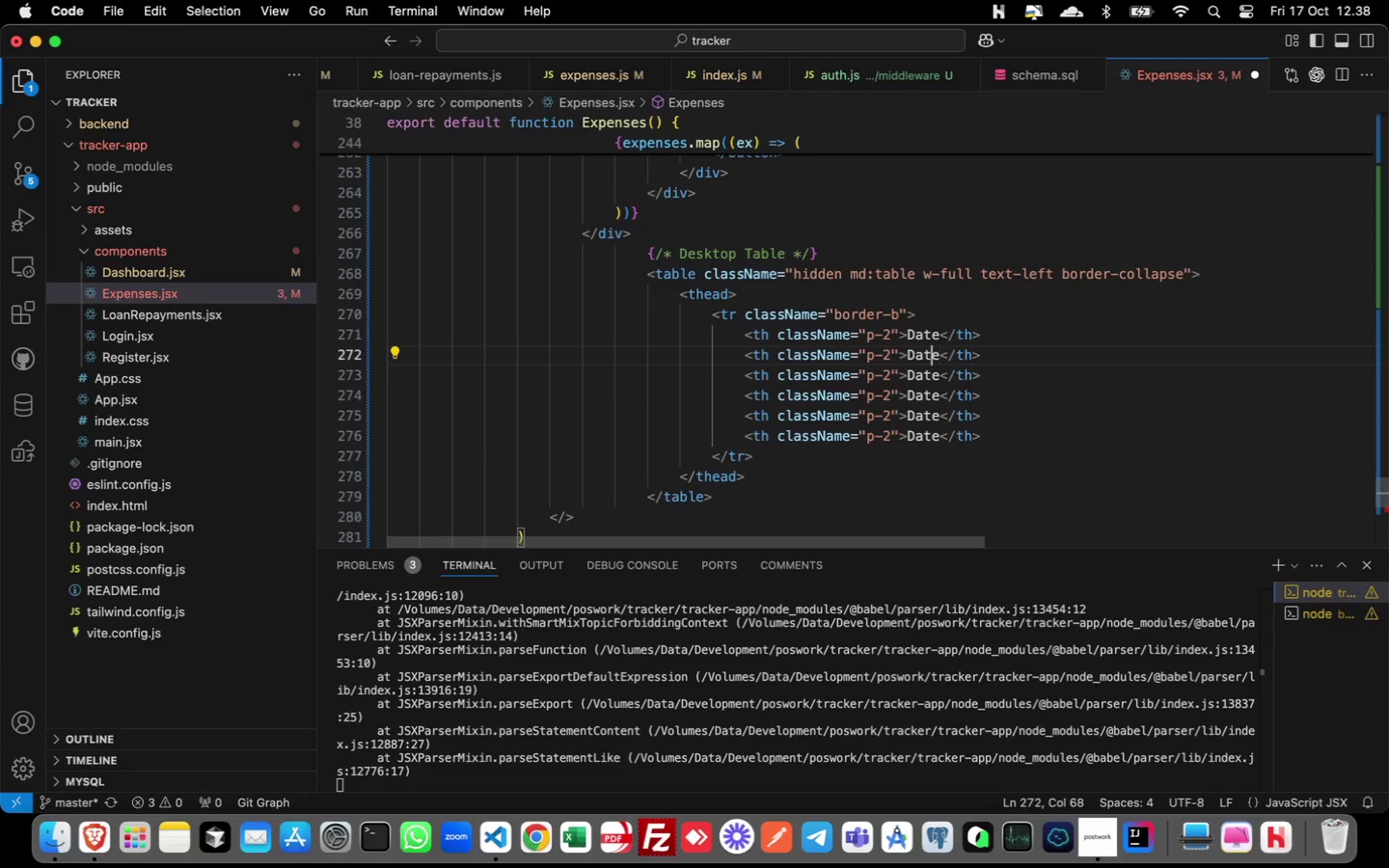 
key(ArrowLeft)
 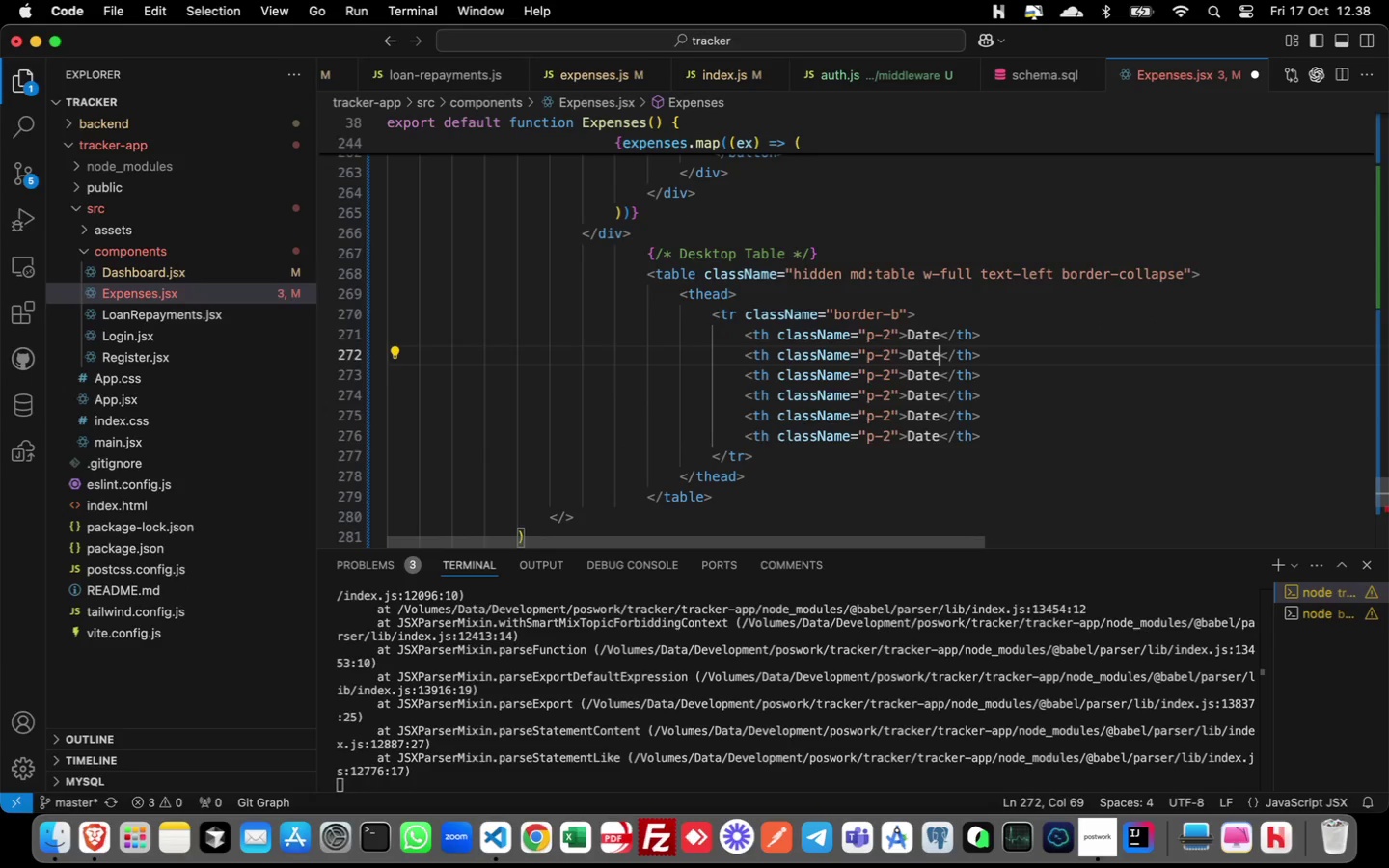 
key(ArrowRight)
 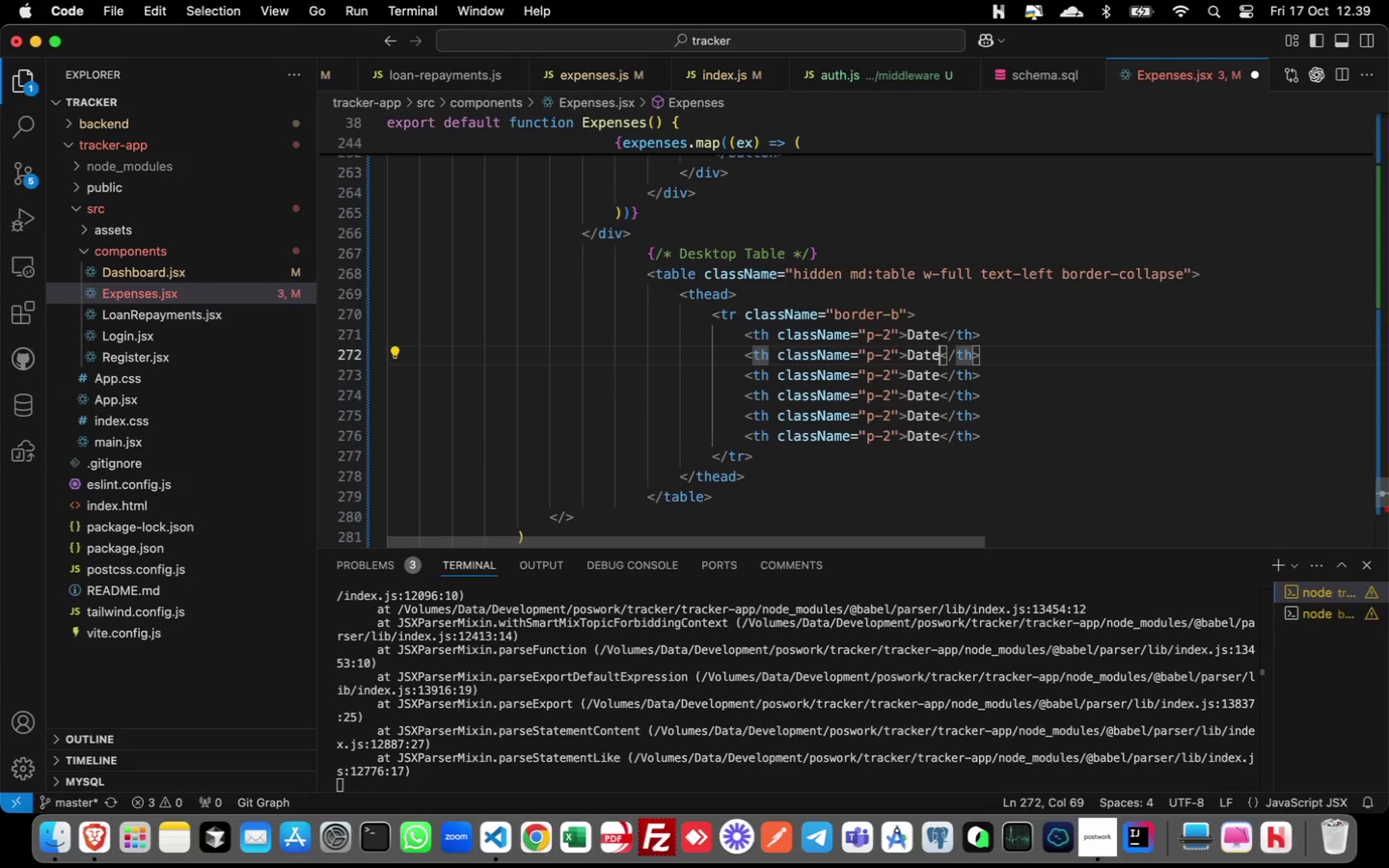 
key(Backspace)
key(Backspace)
key(Backspace)
key(Backspace)
type(Category)
key(Escape)
 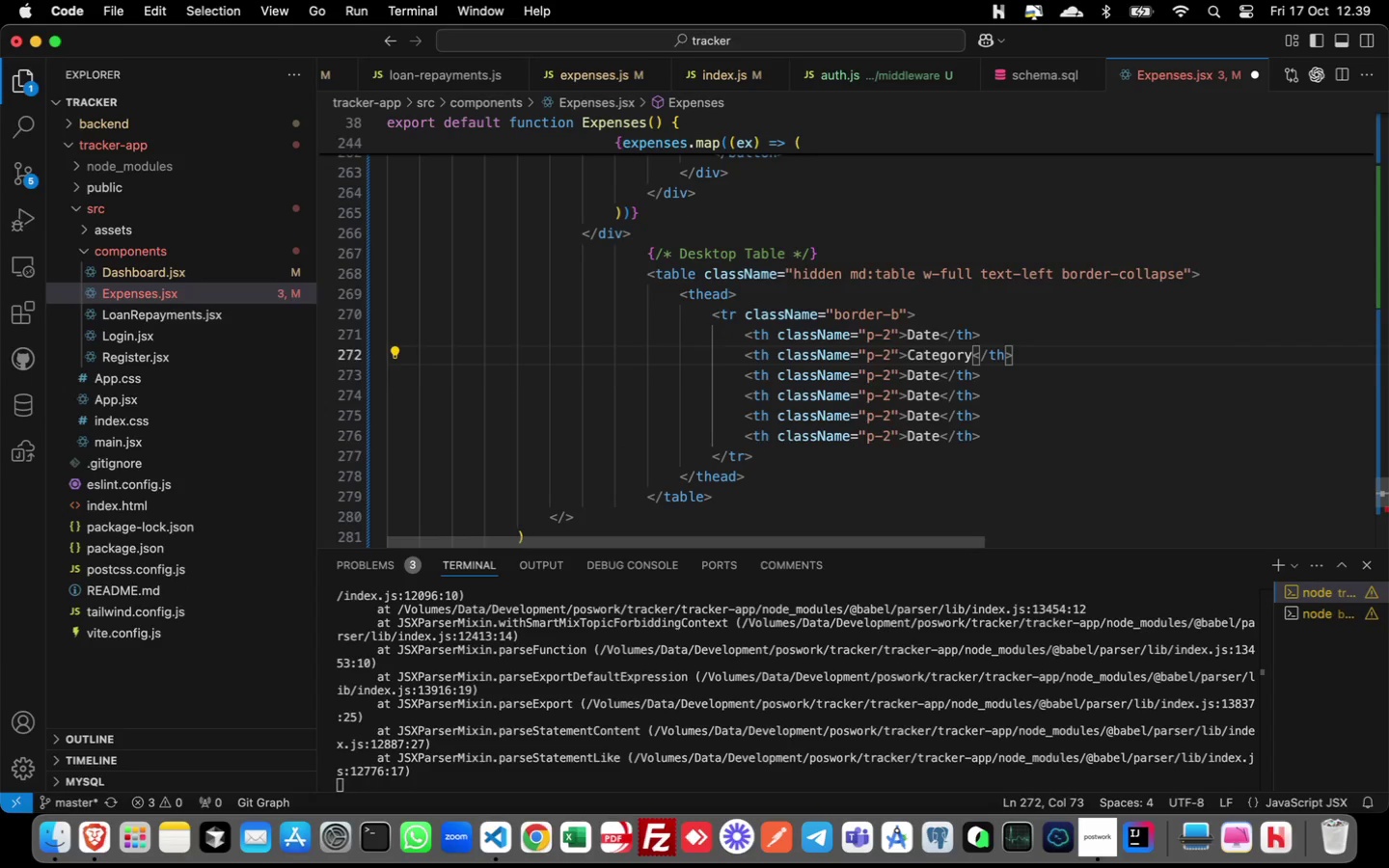 
 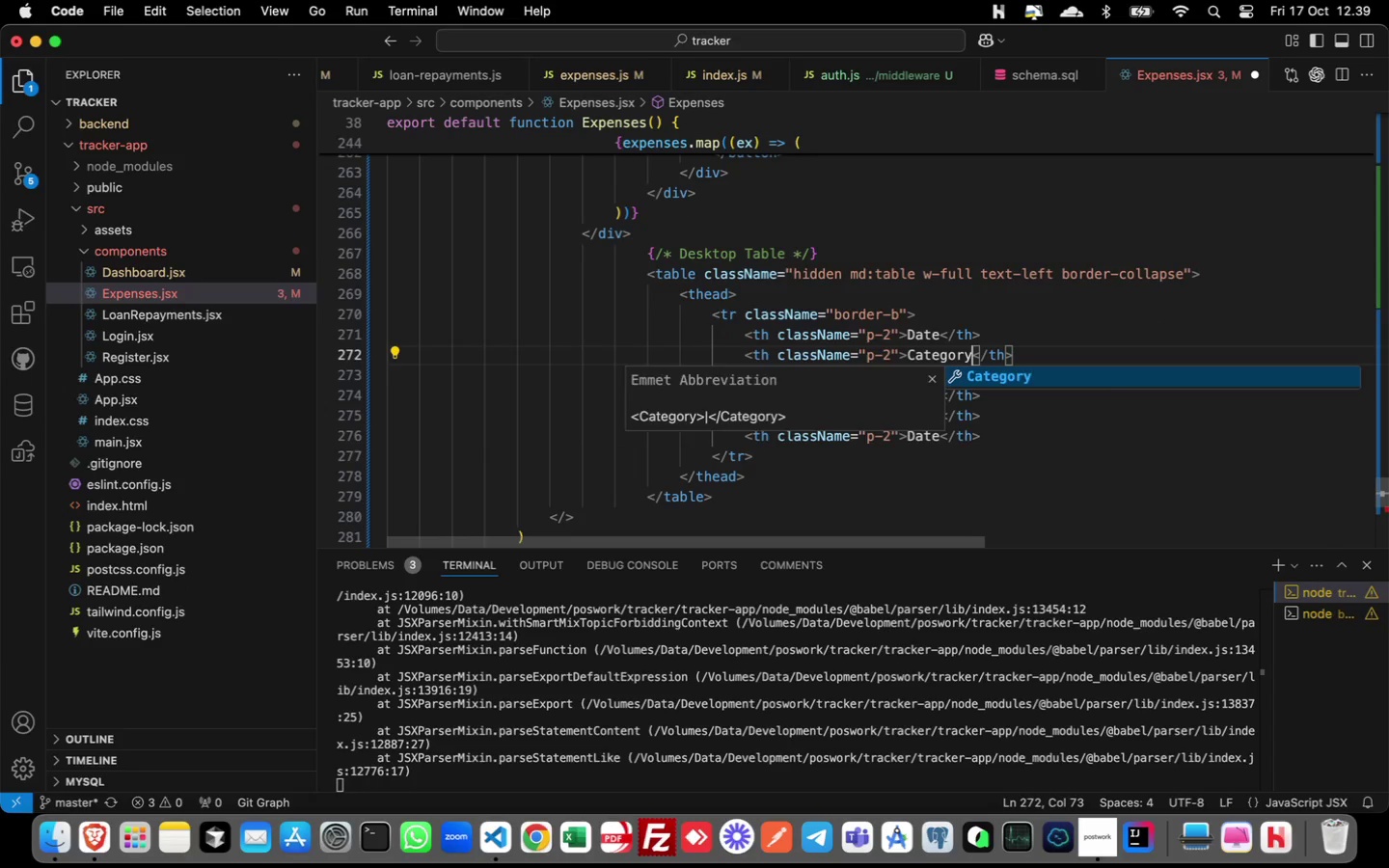 
key(ArrowDown)
 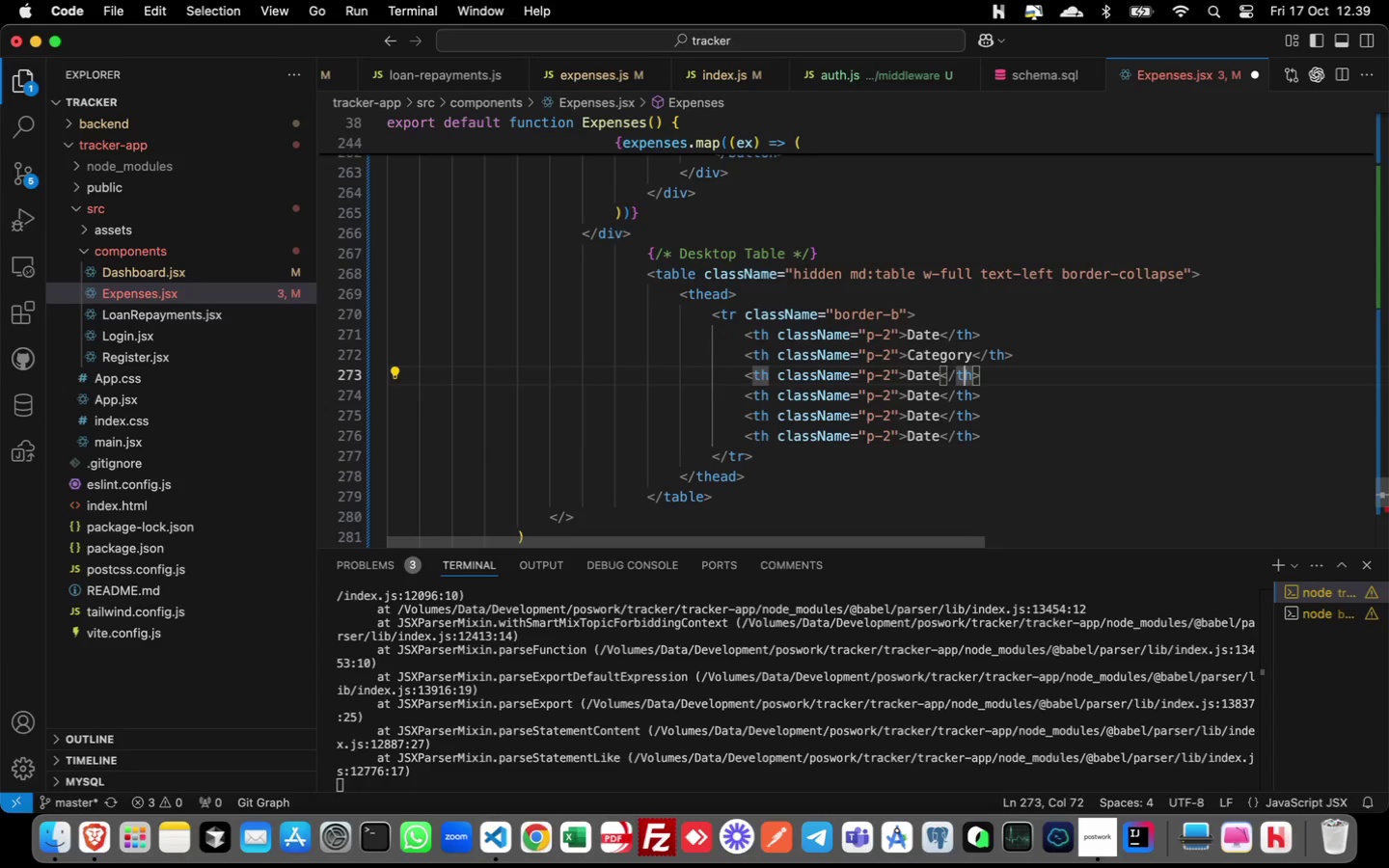 
key(ArrowLeft)
 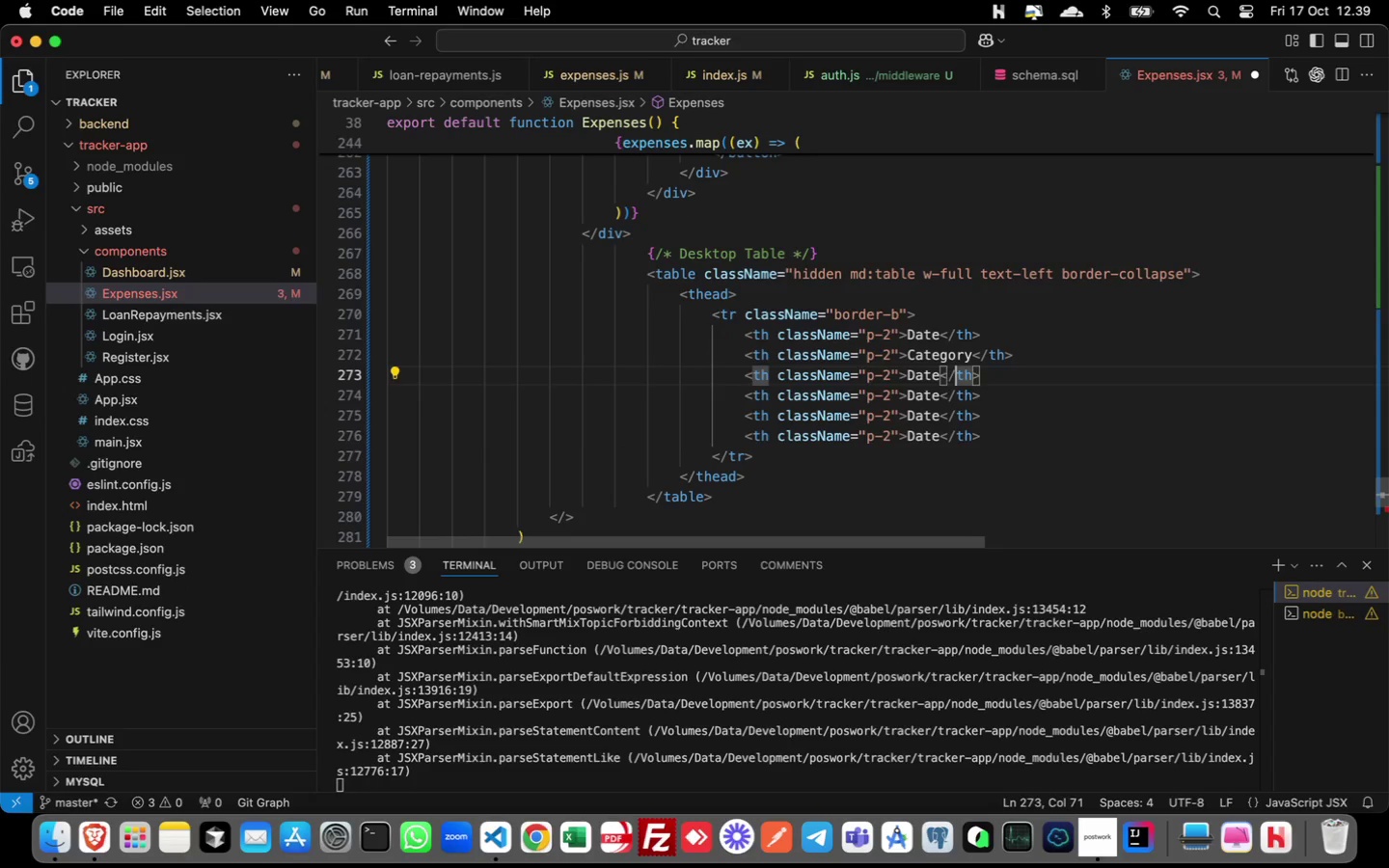 
key(ArrowLeft)
 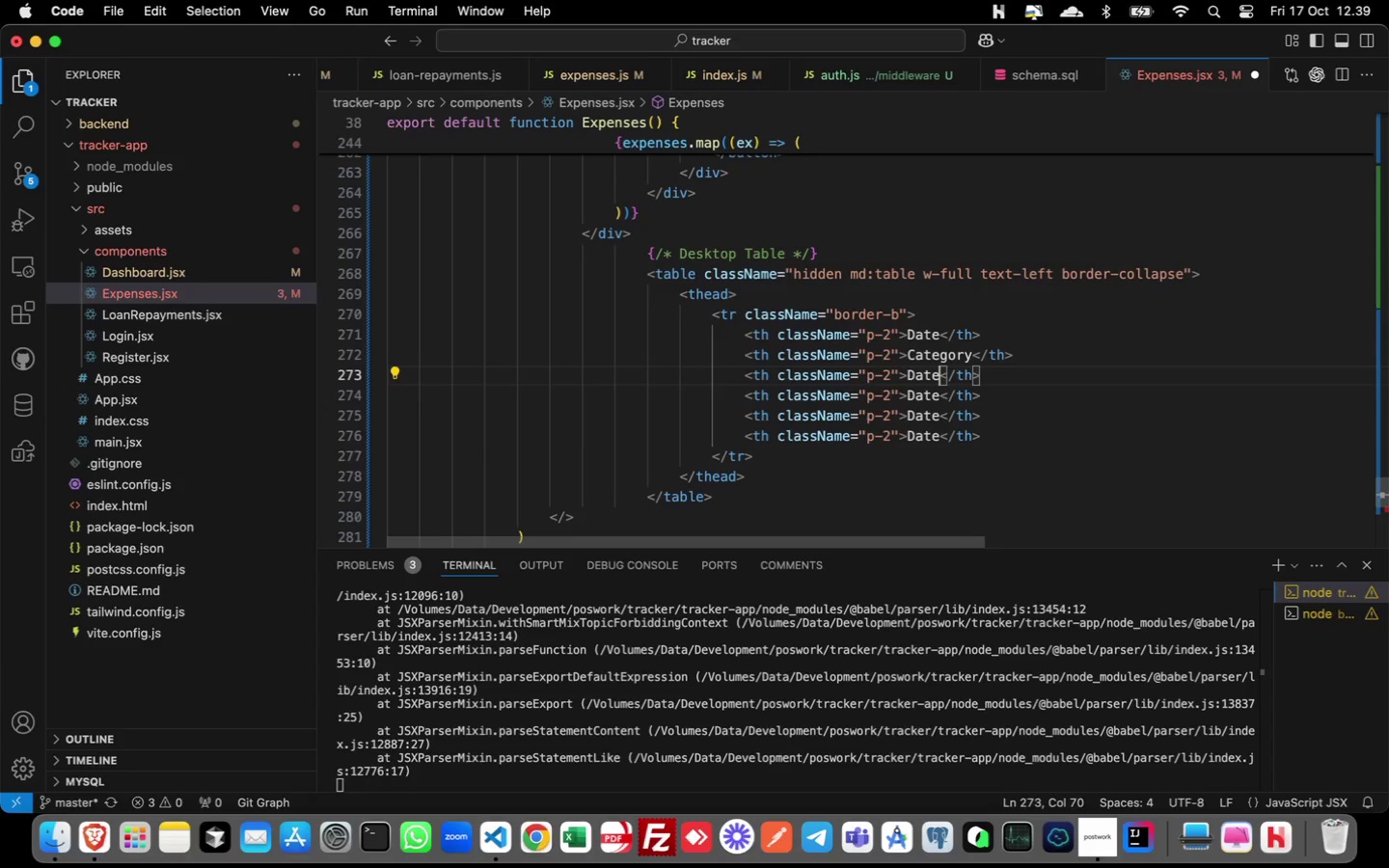 
key(ArrowLeft)
 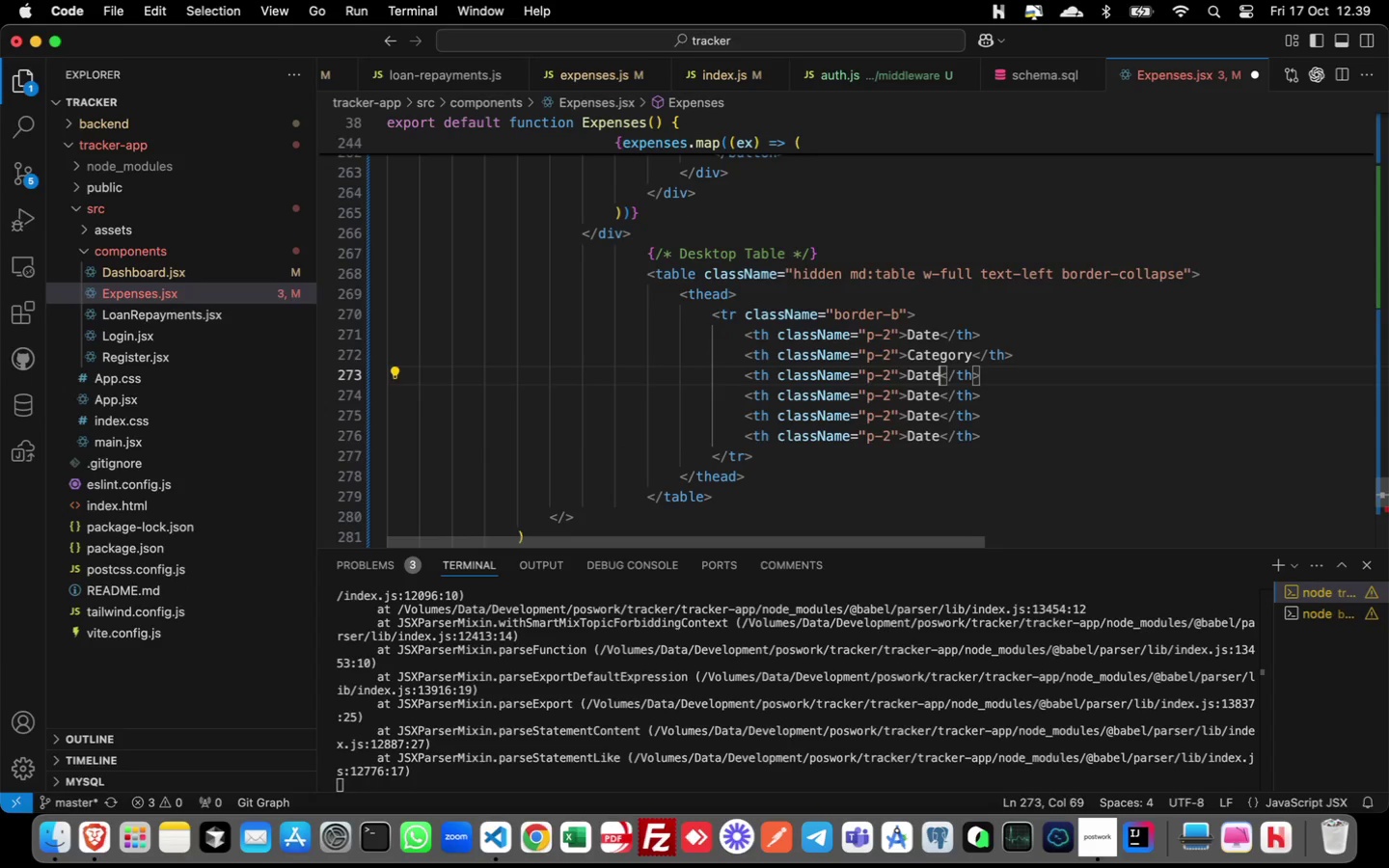 
key(ArrowLeft)
 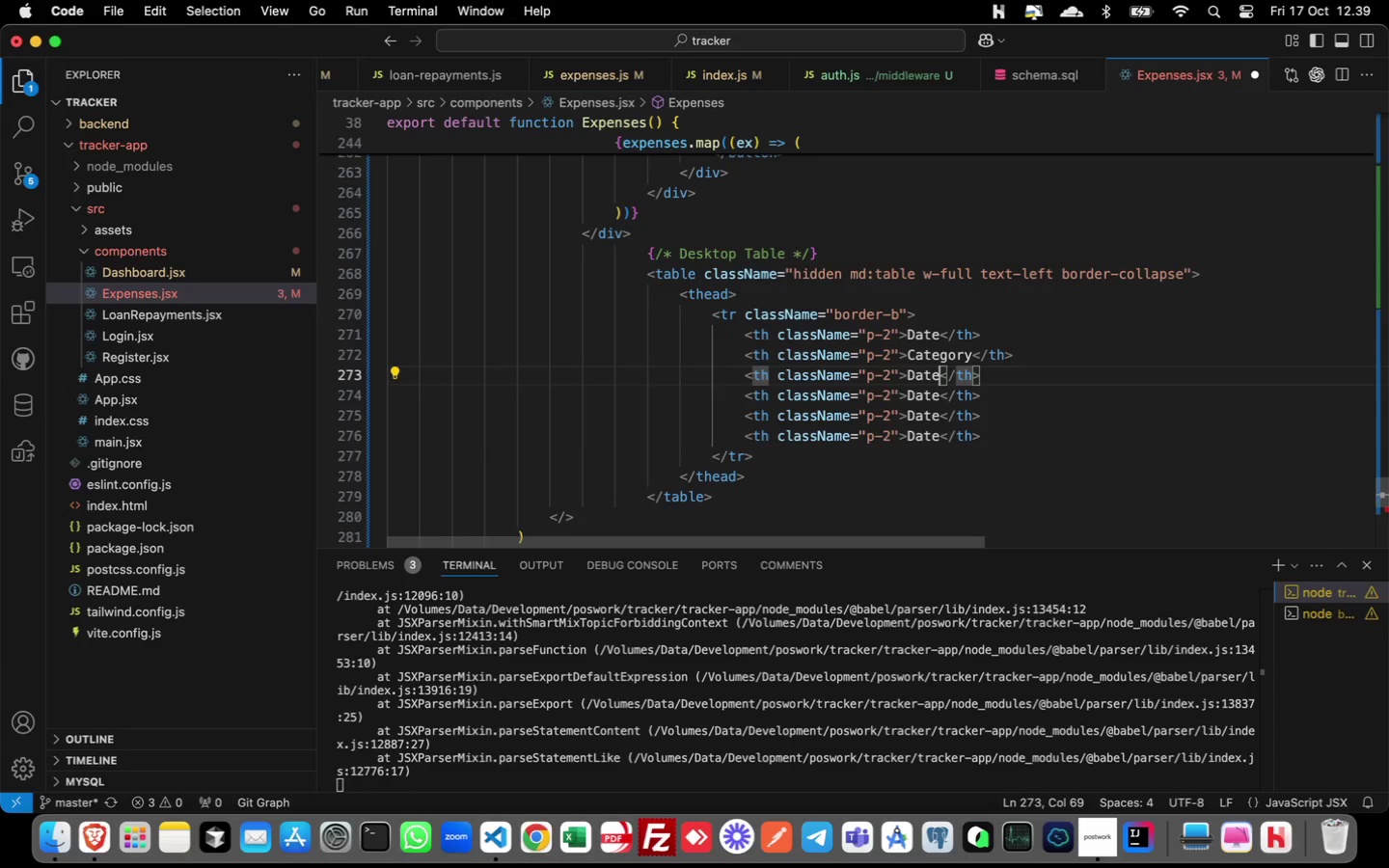 
key(Backspace)
key(Backspace)
key(Backspace)
key(Backspace)
type(Description)
key(Escape)
 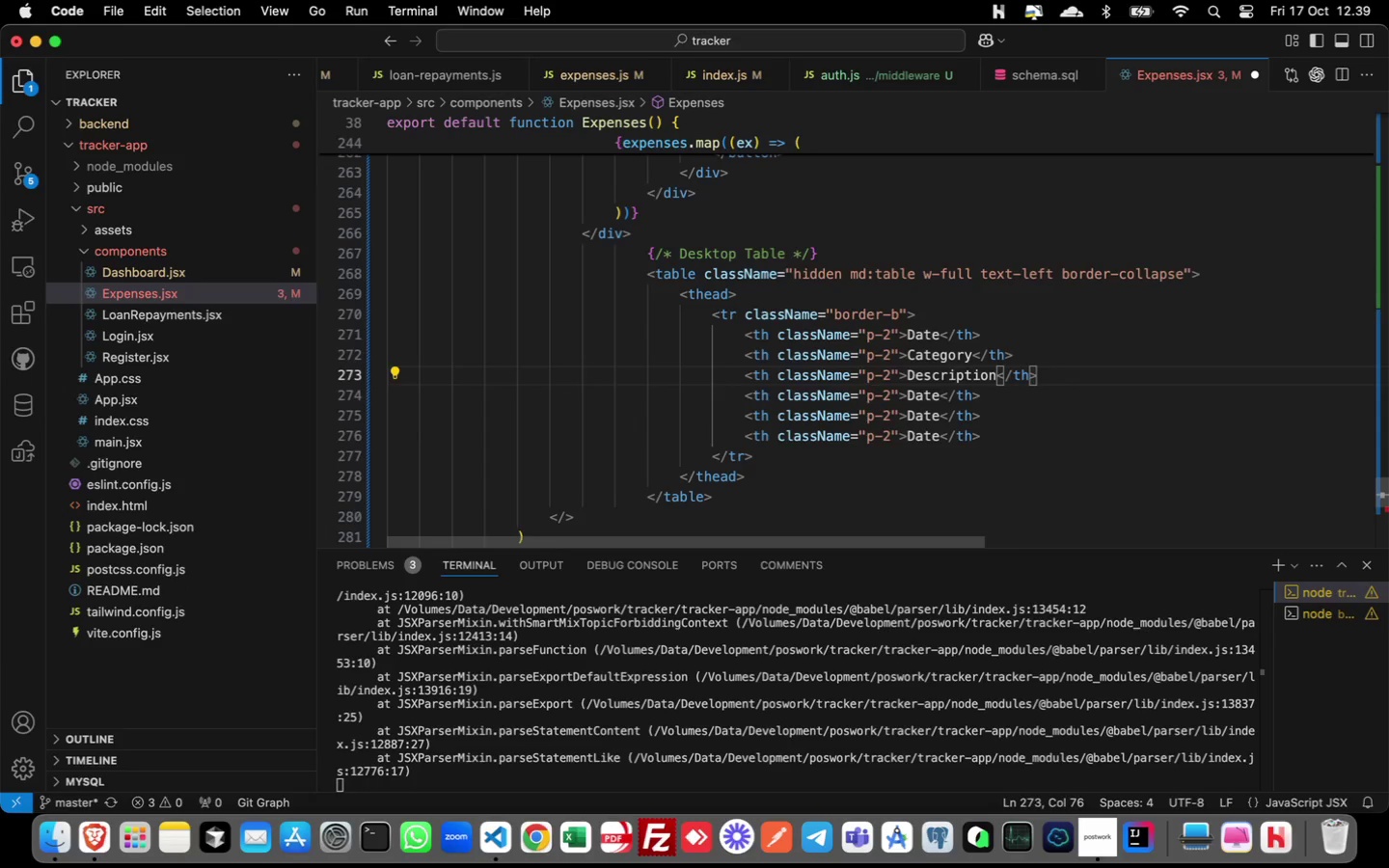 
key(ArrowDown)
 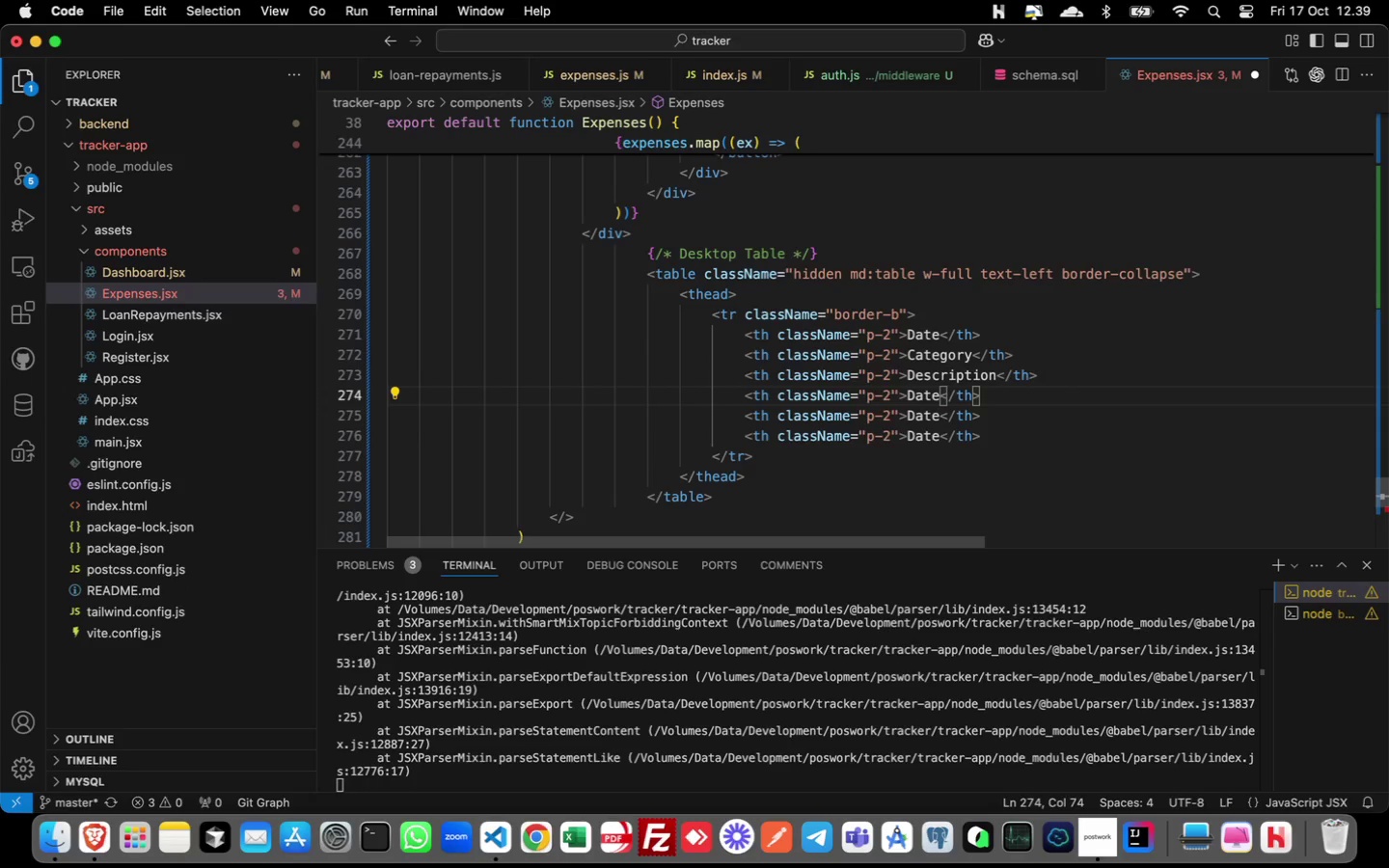 
key(Escape)
 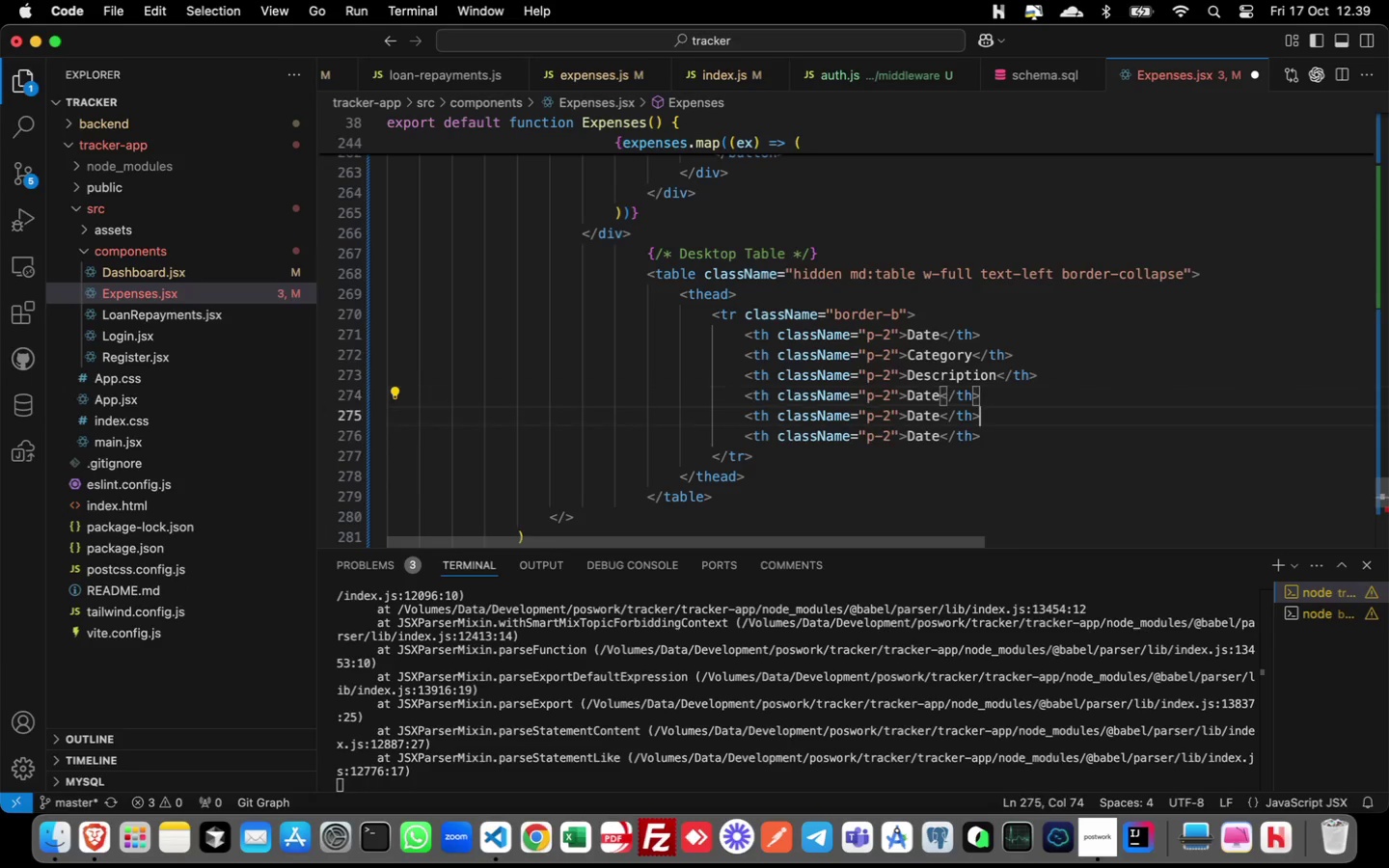 
key(ArrowDown)
 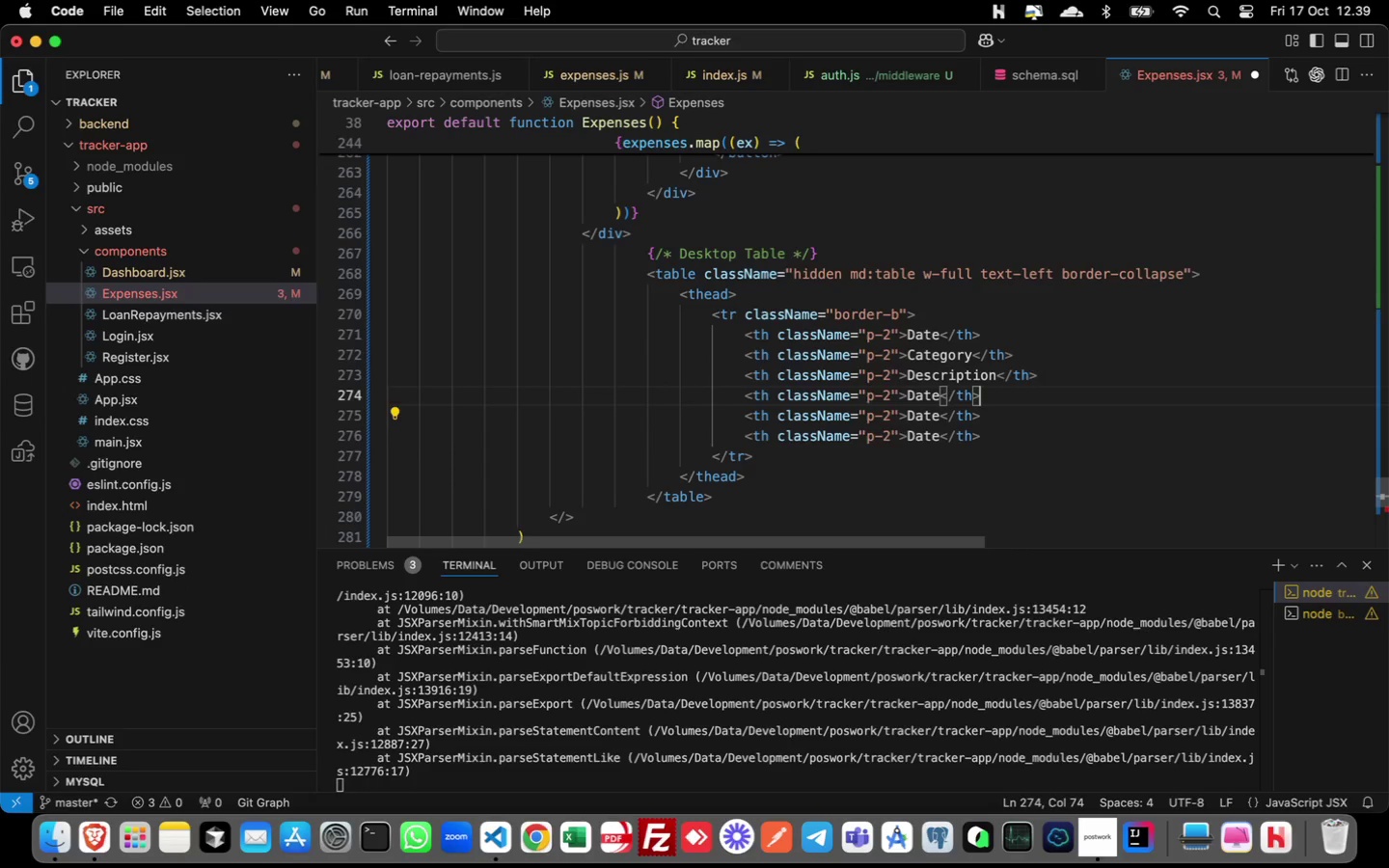 
key(ArrowUp)
 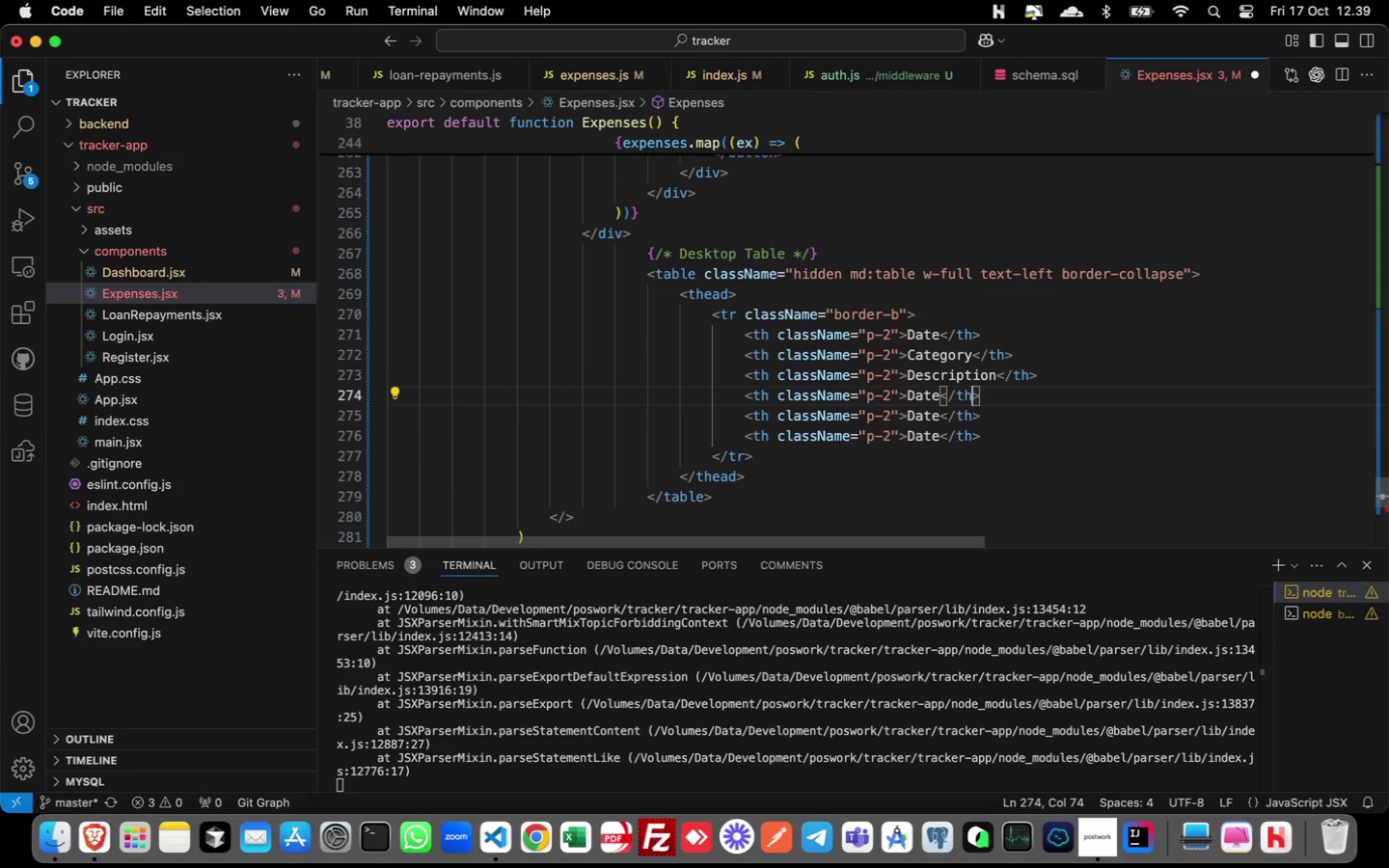 
key(ArrowLeft)
 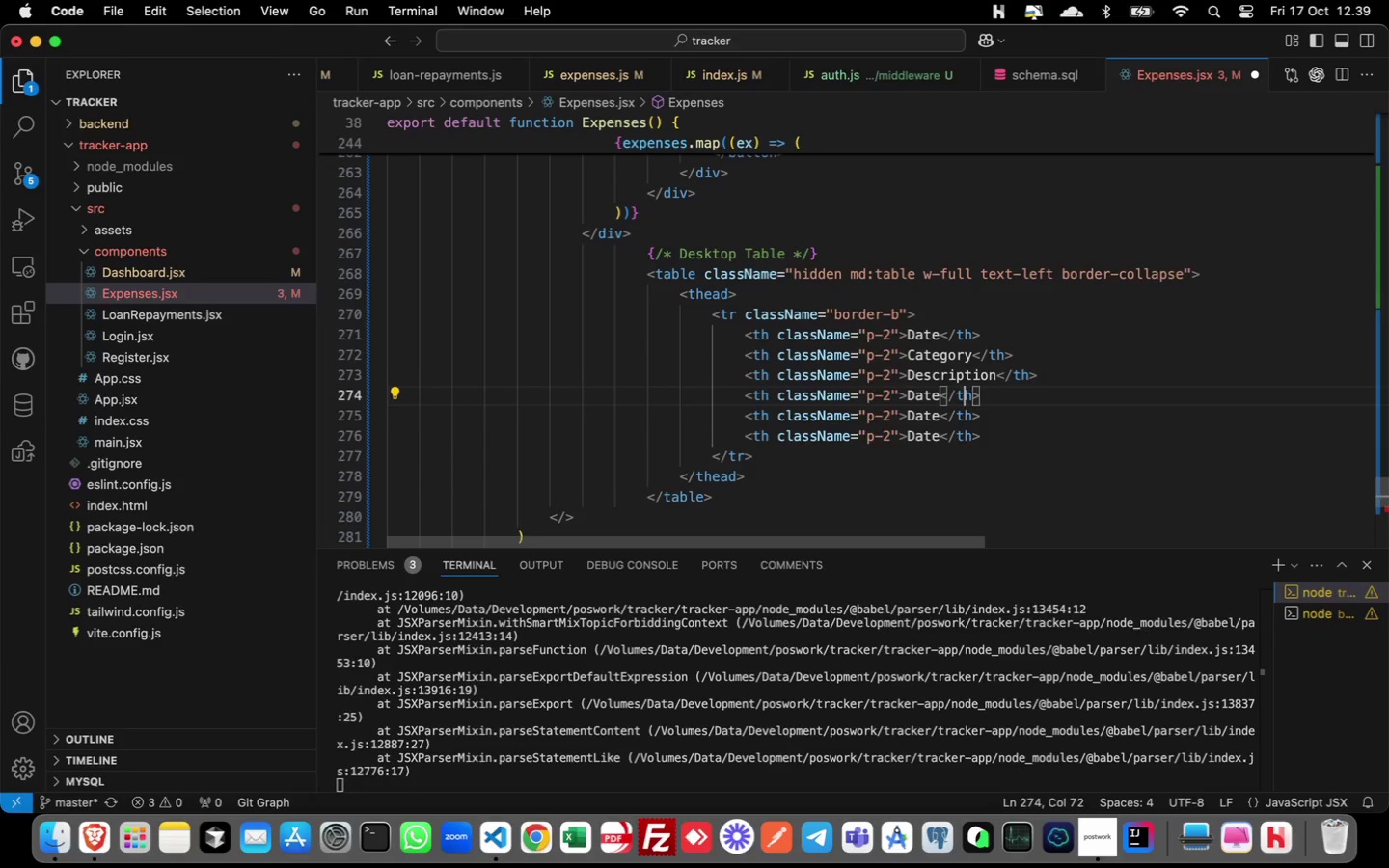 
key(ArrowLeft)
 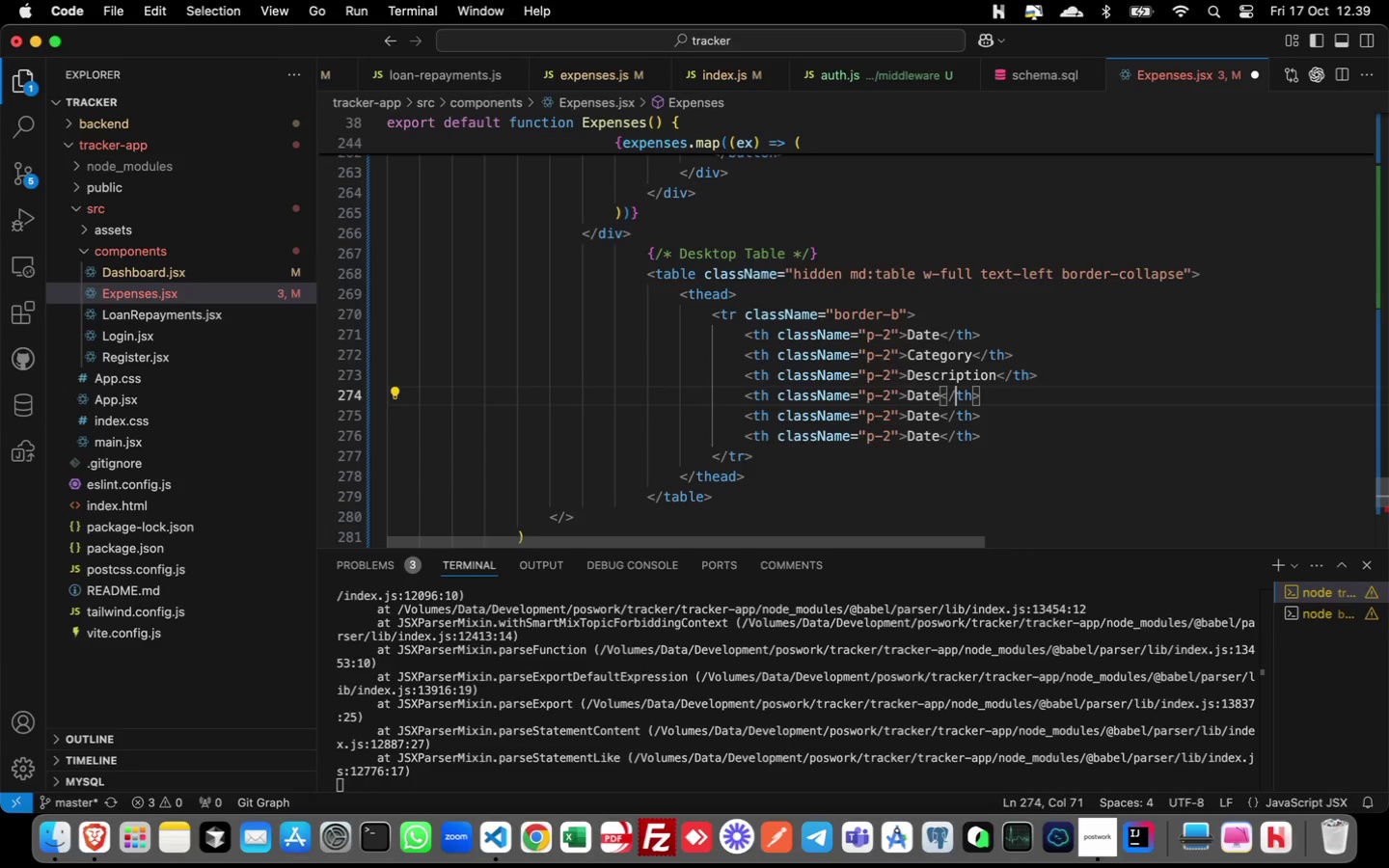 
key(ArrowLeft)
 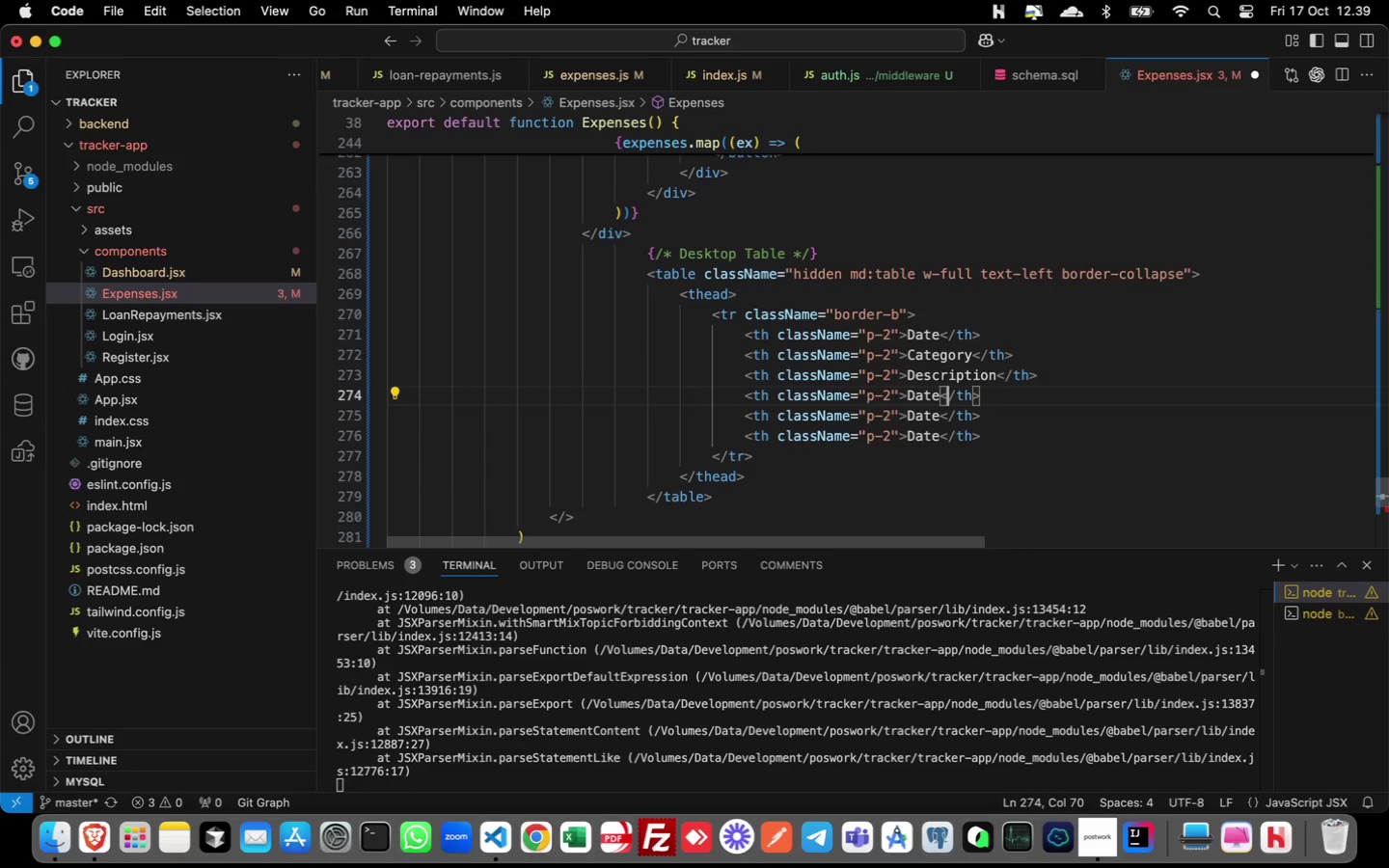 
key(ArrowLeft)
 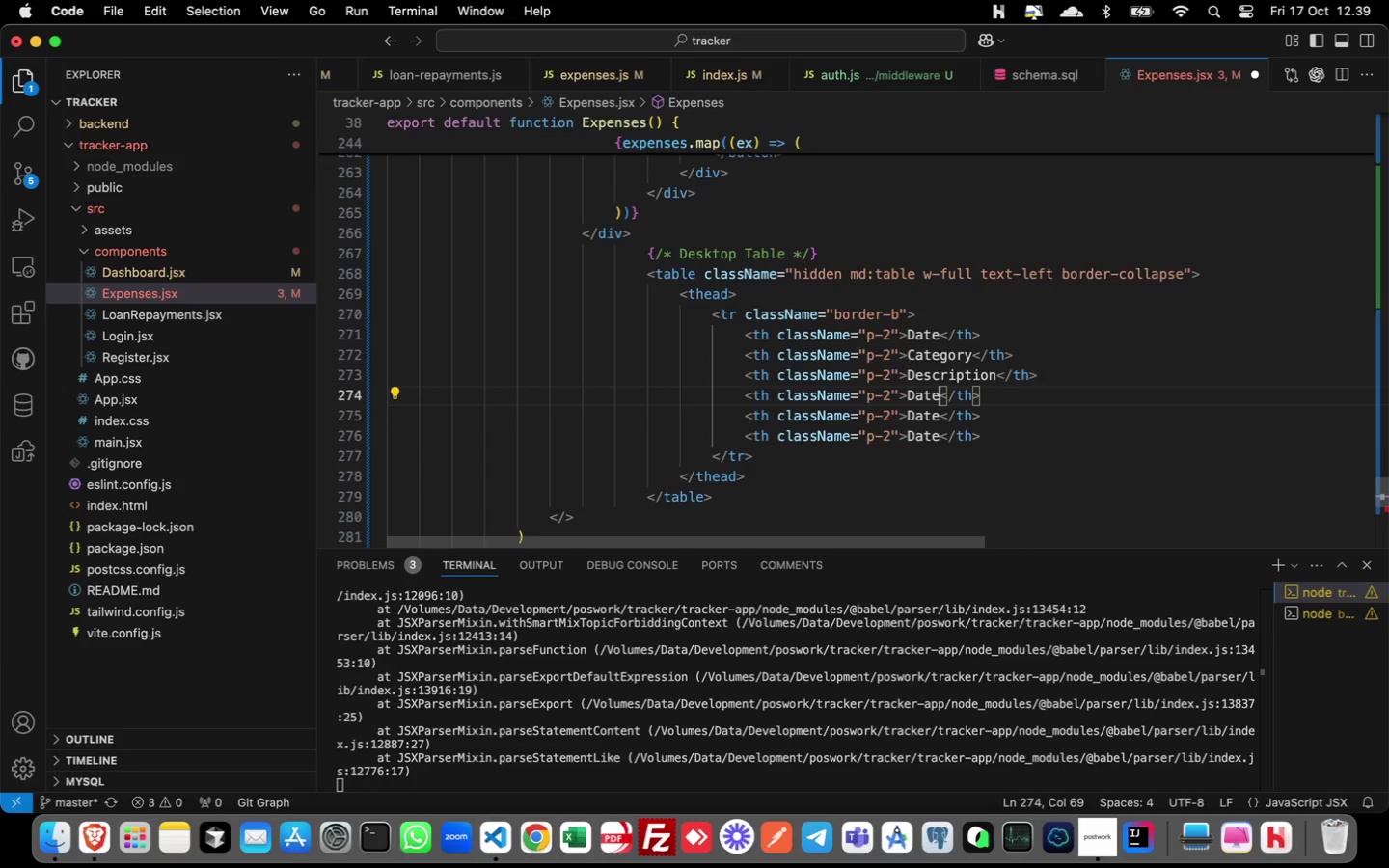 
key(ArrowLeft)
 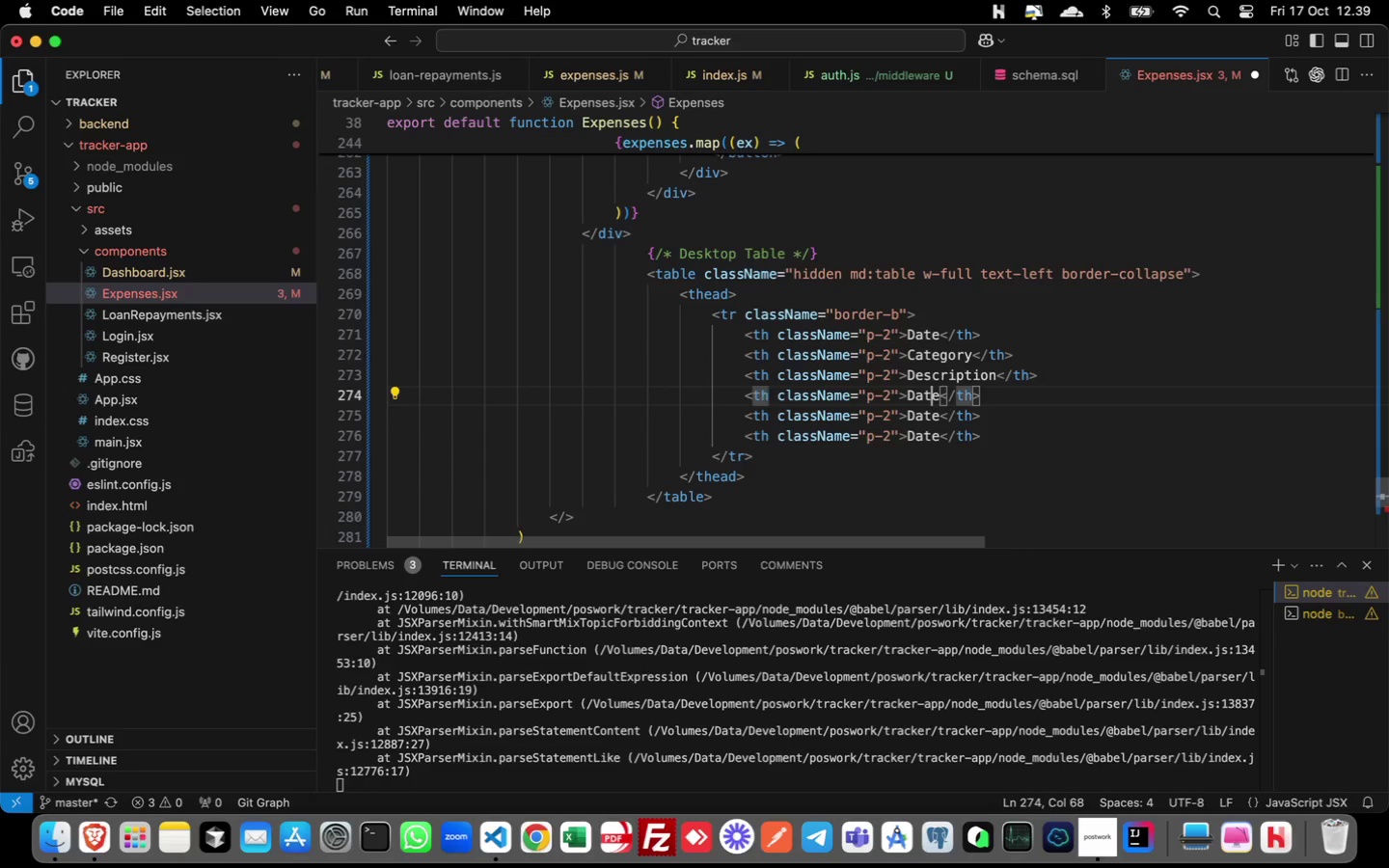 
key(ArrowLeft)
 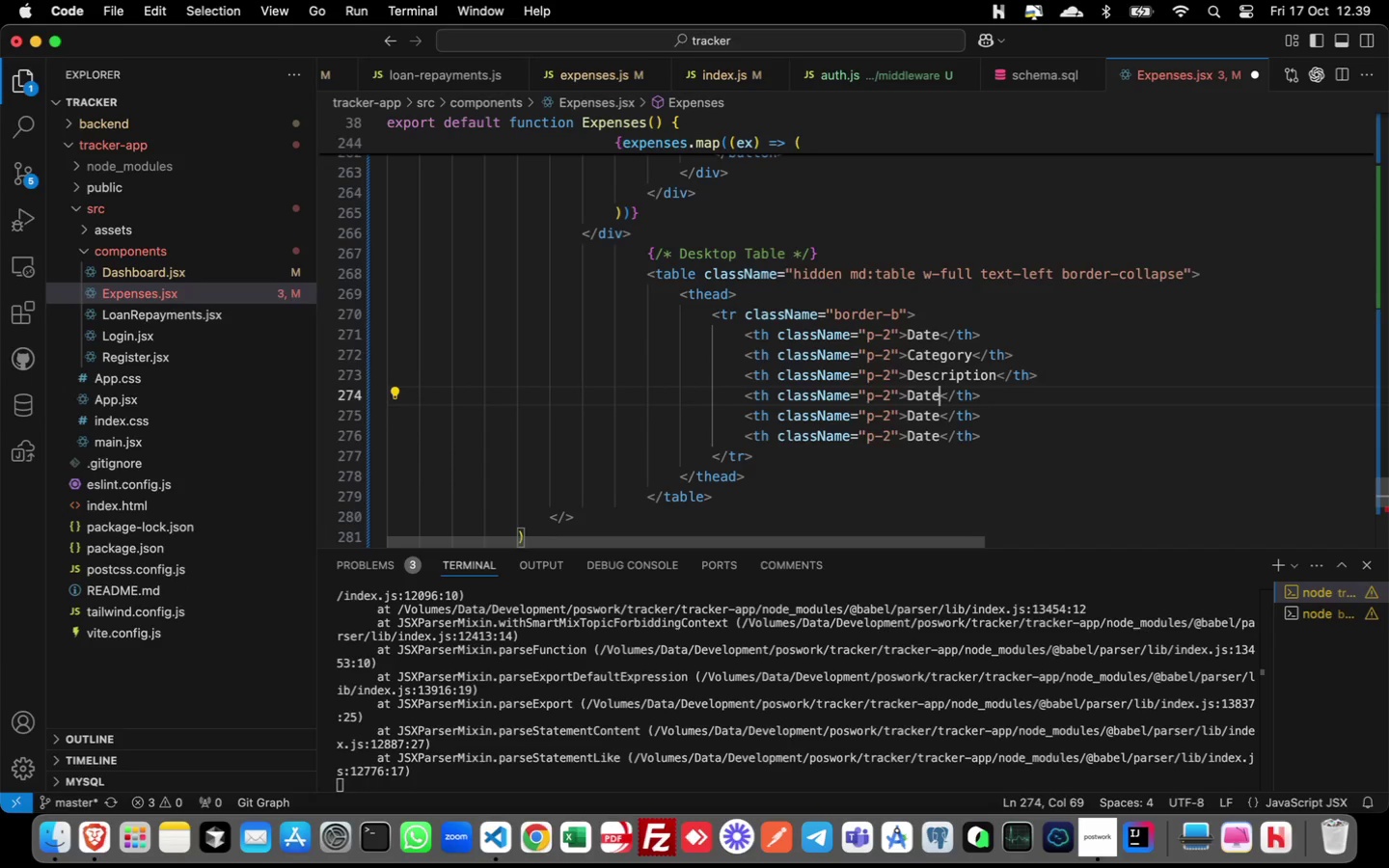 
key(ArrowRight)
 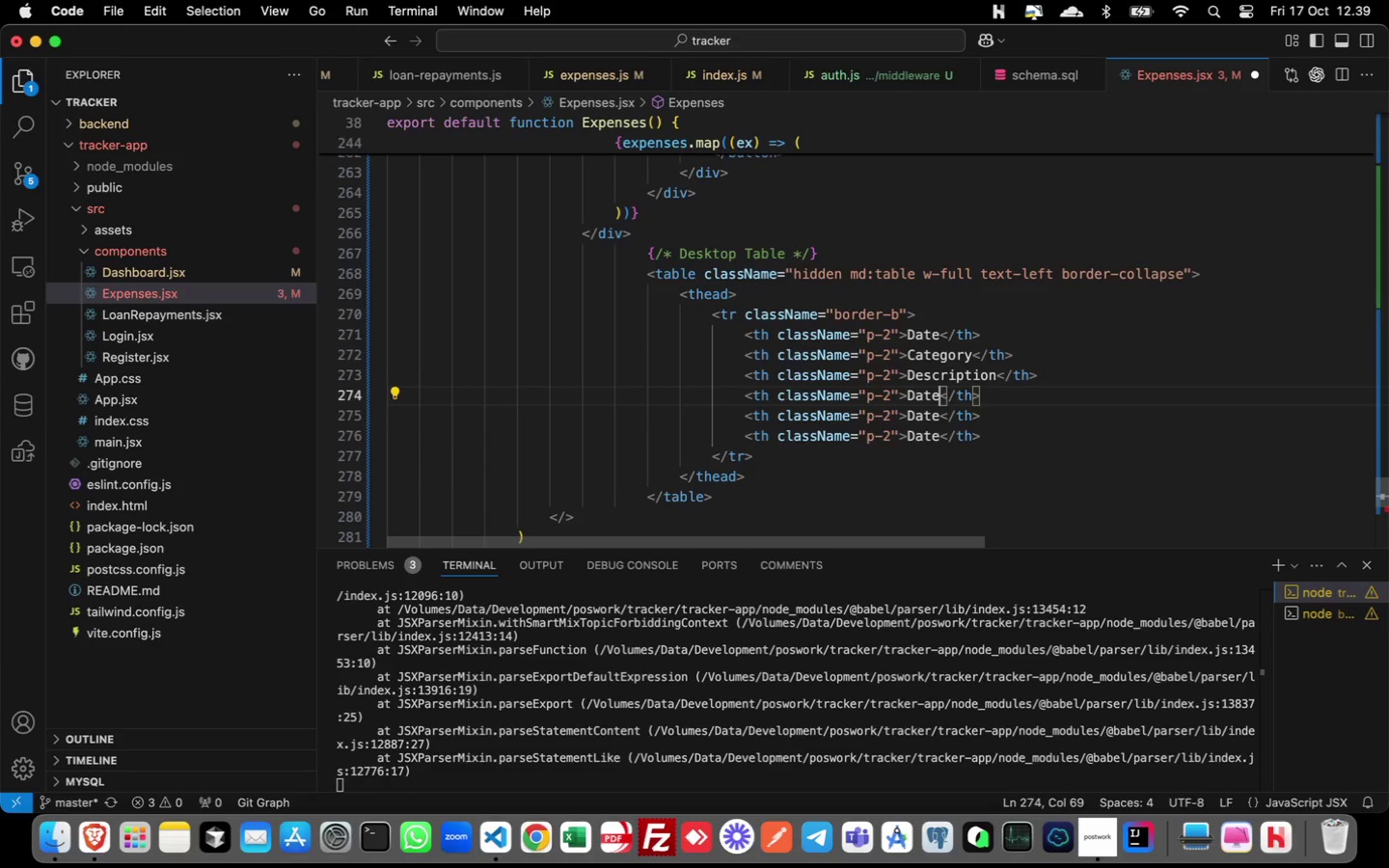 
key(Backspace)
key(Backspace)
key(Backspace)
key(Backspace)
type(Account)
key(Escape)
key(Backspace)
key(Backspace)
key(Backspace)
key(Backspace)
key(Backspace)
key(Backspace)
type(mount)
key(Escape)
 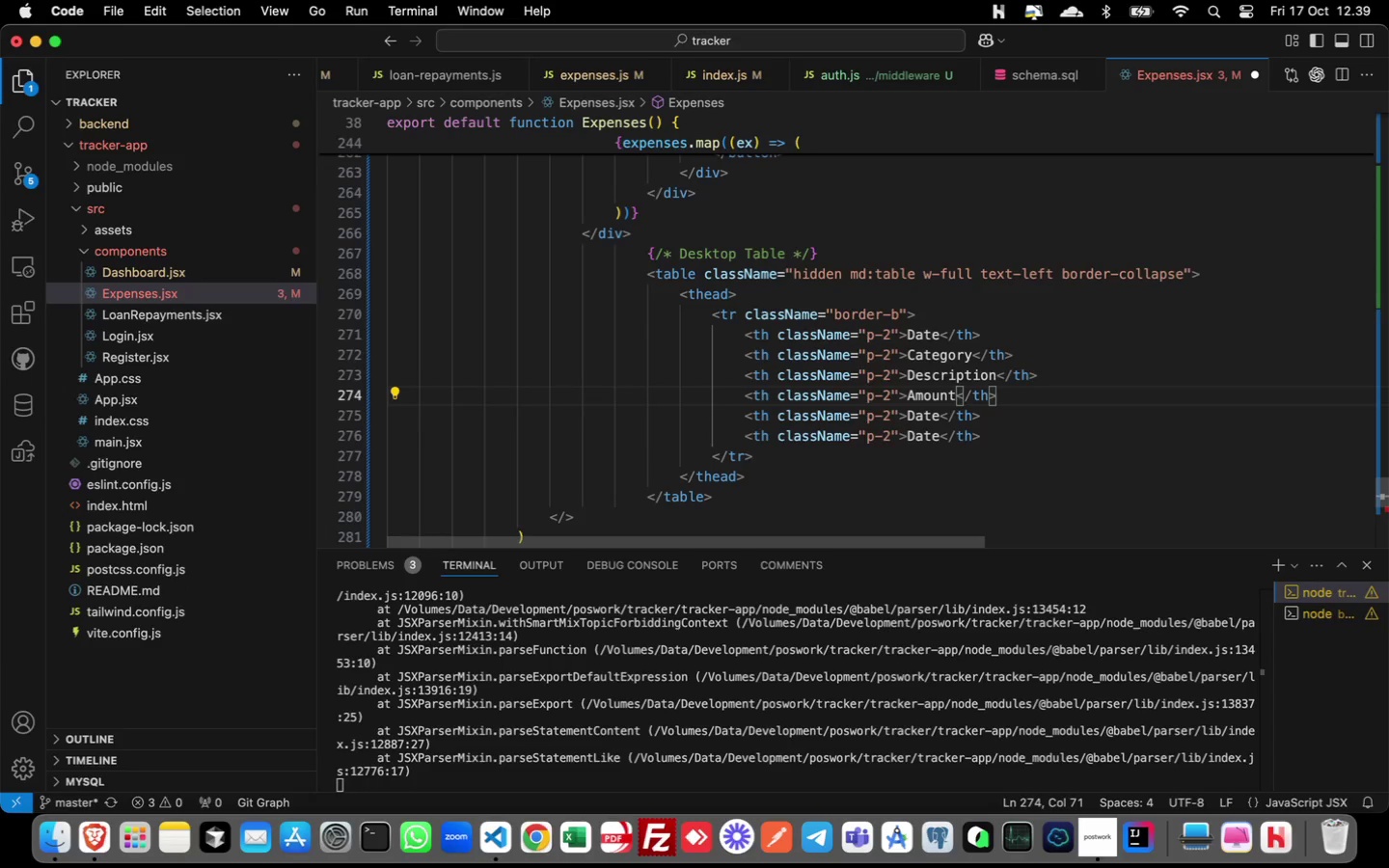 
key(ArrowDown)
 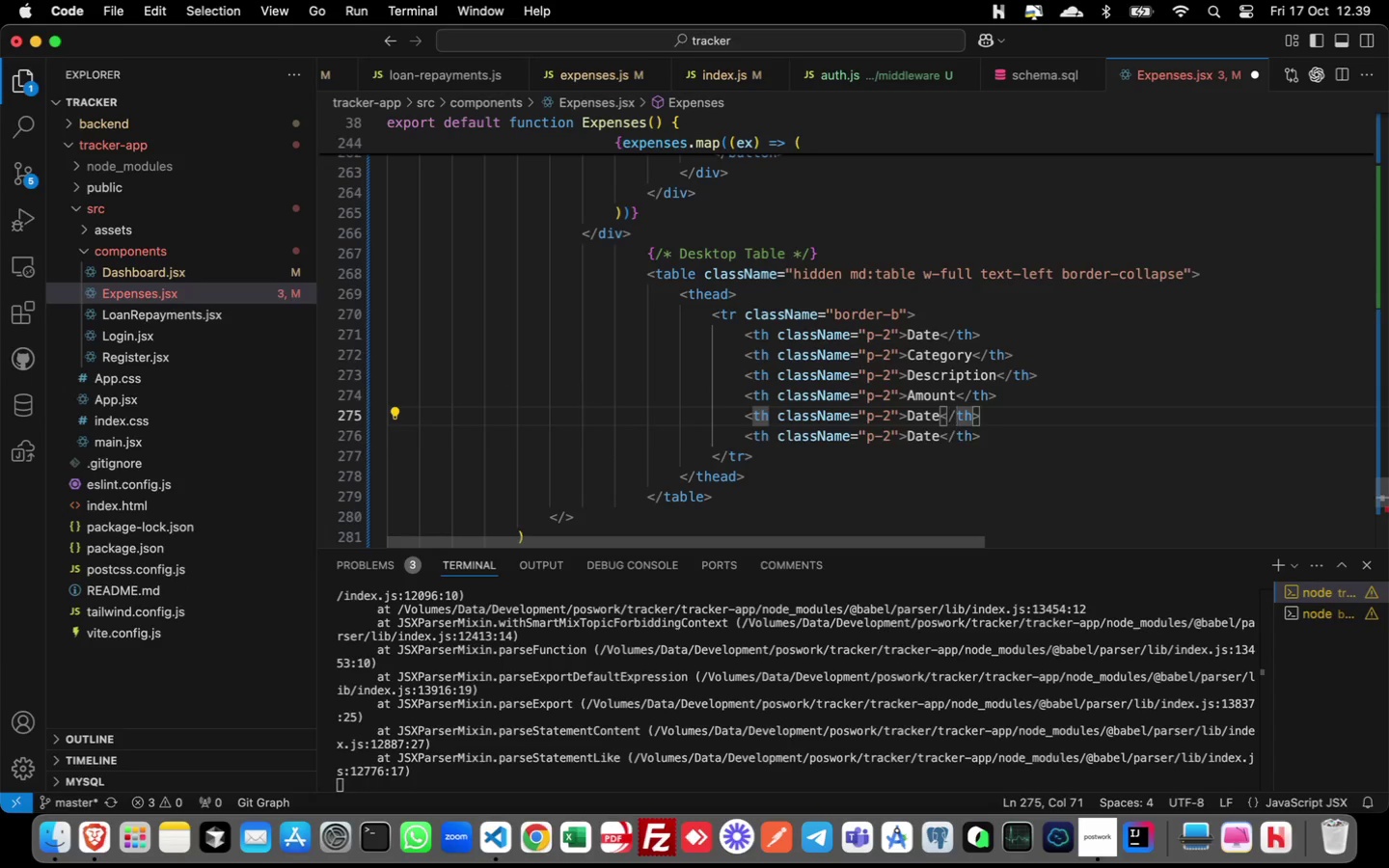 
key(ArrowDown)
 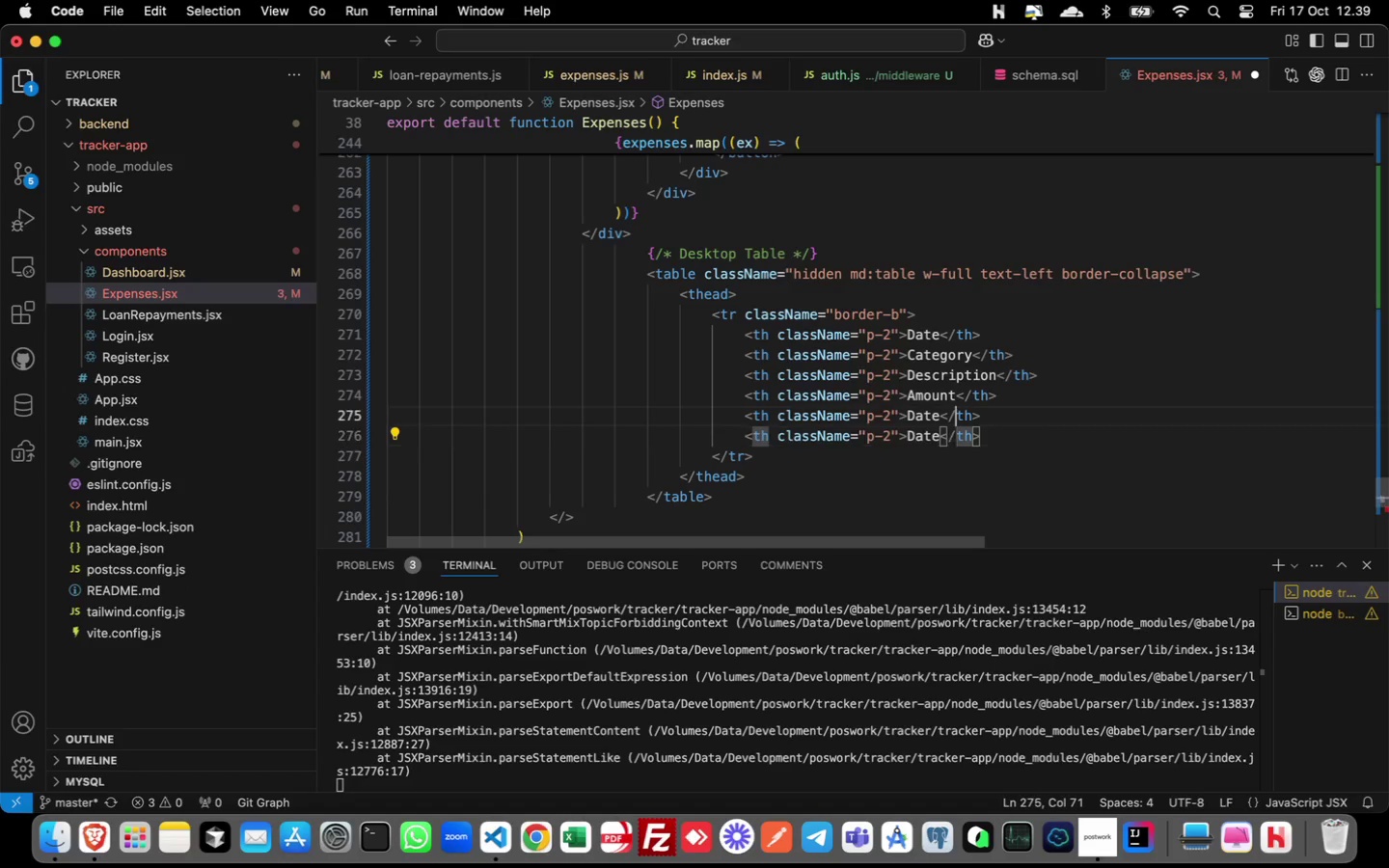 
key(ArrowUp)
 